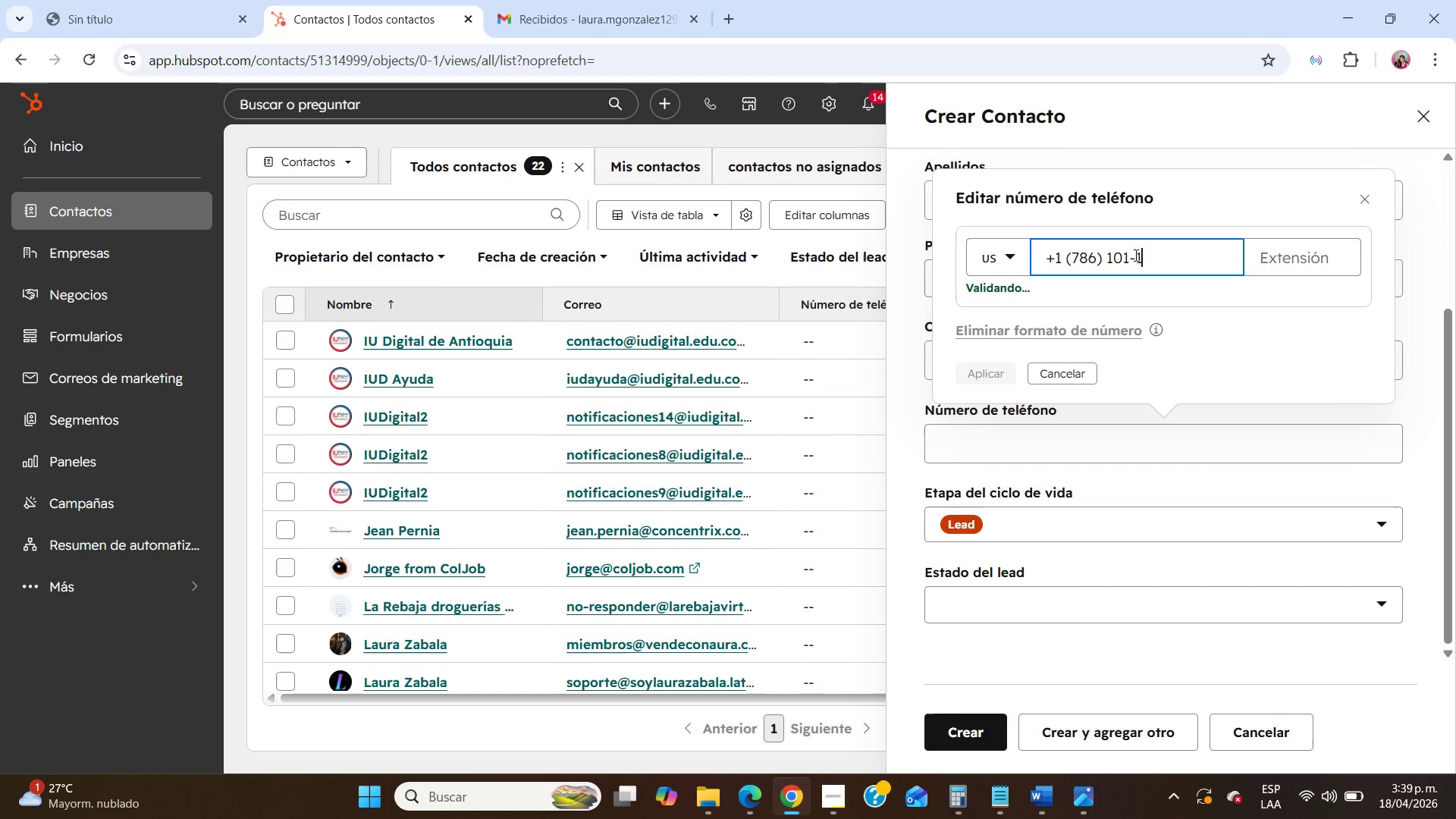 
key(Numpad0)
 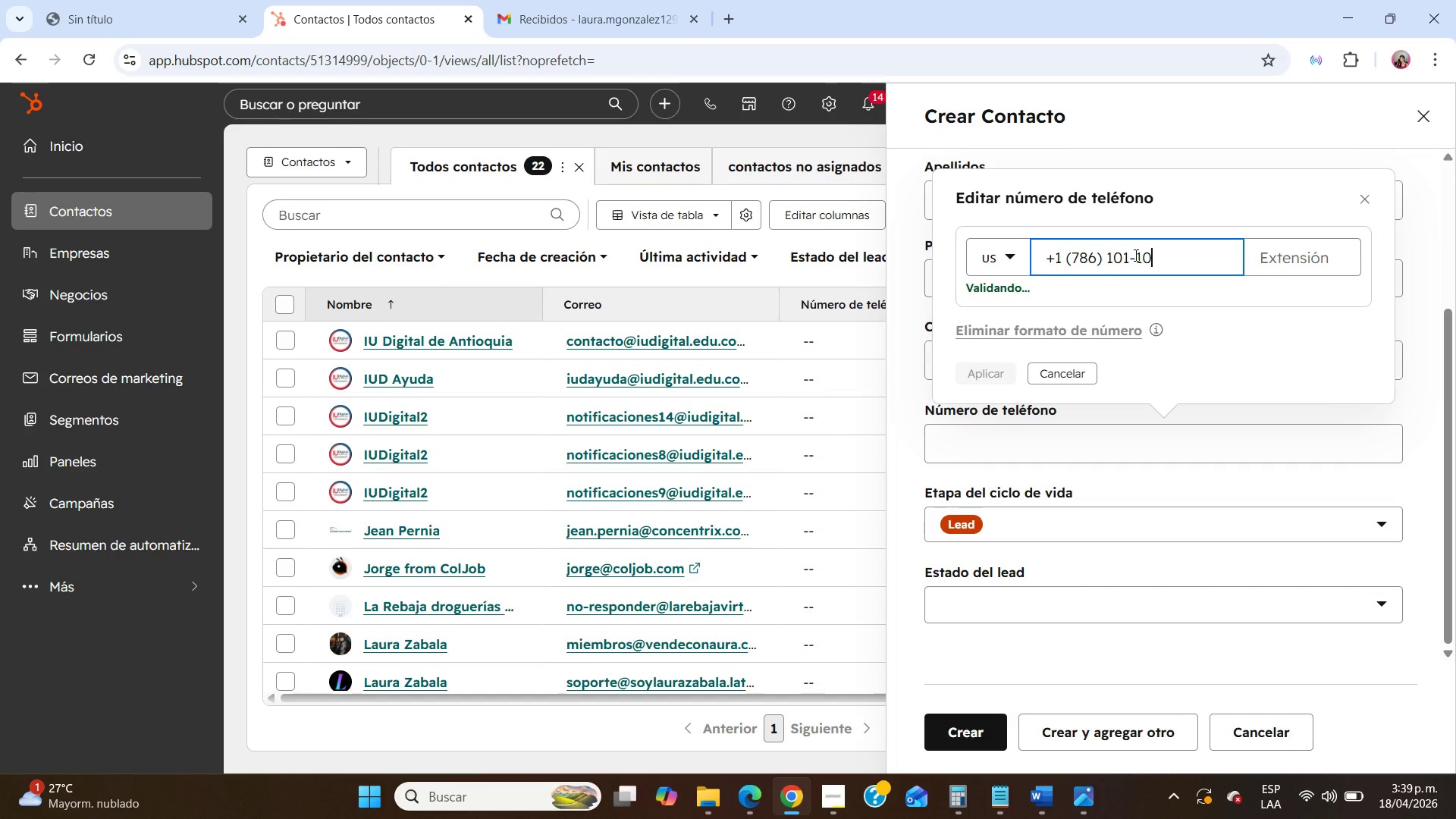 
key(Numpad5)
 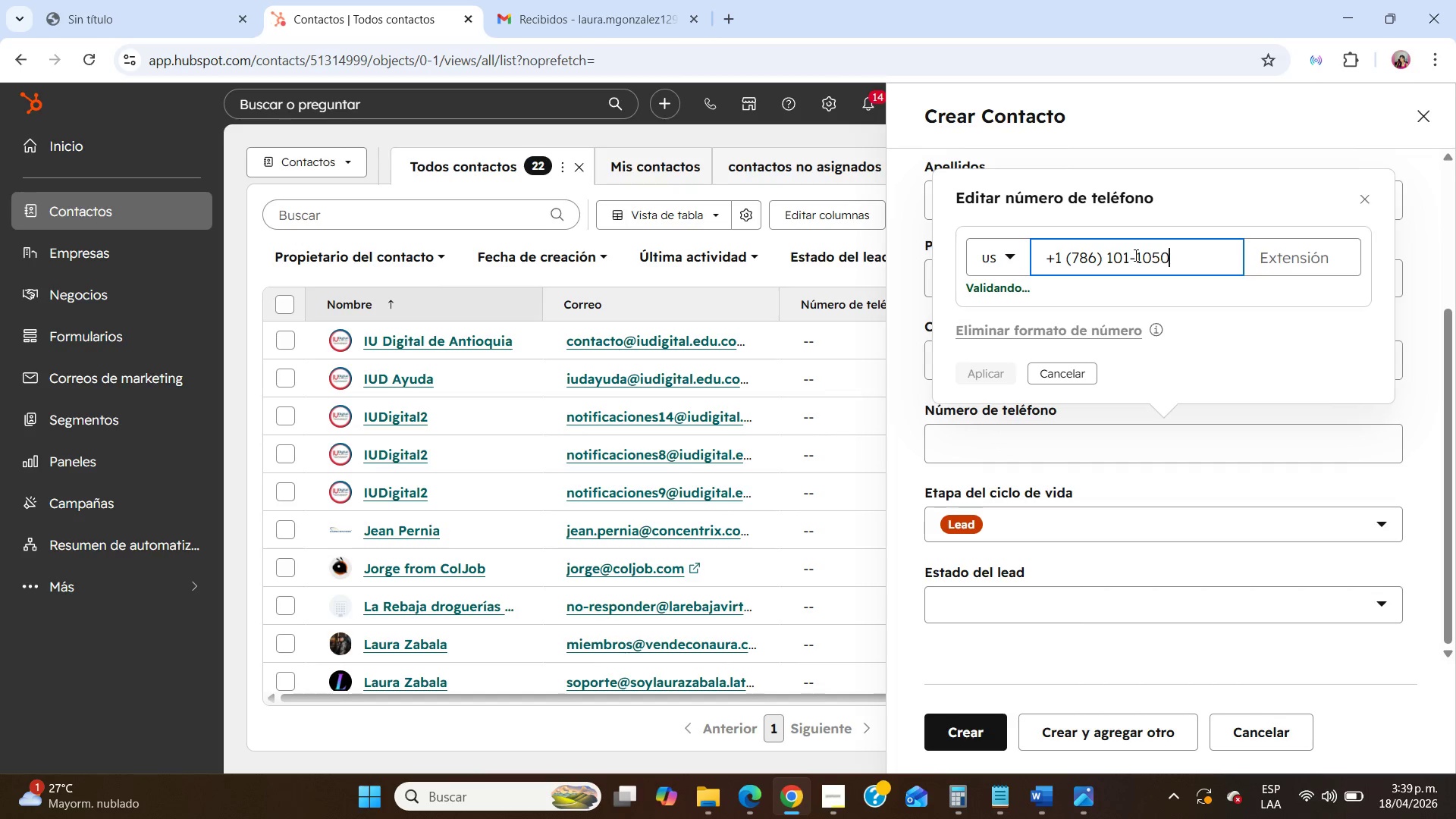 
key(Numpad0)
 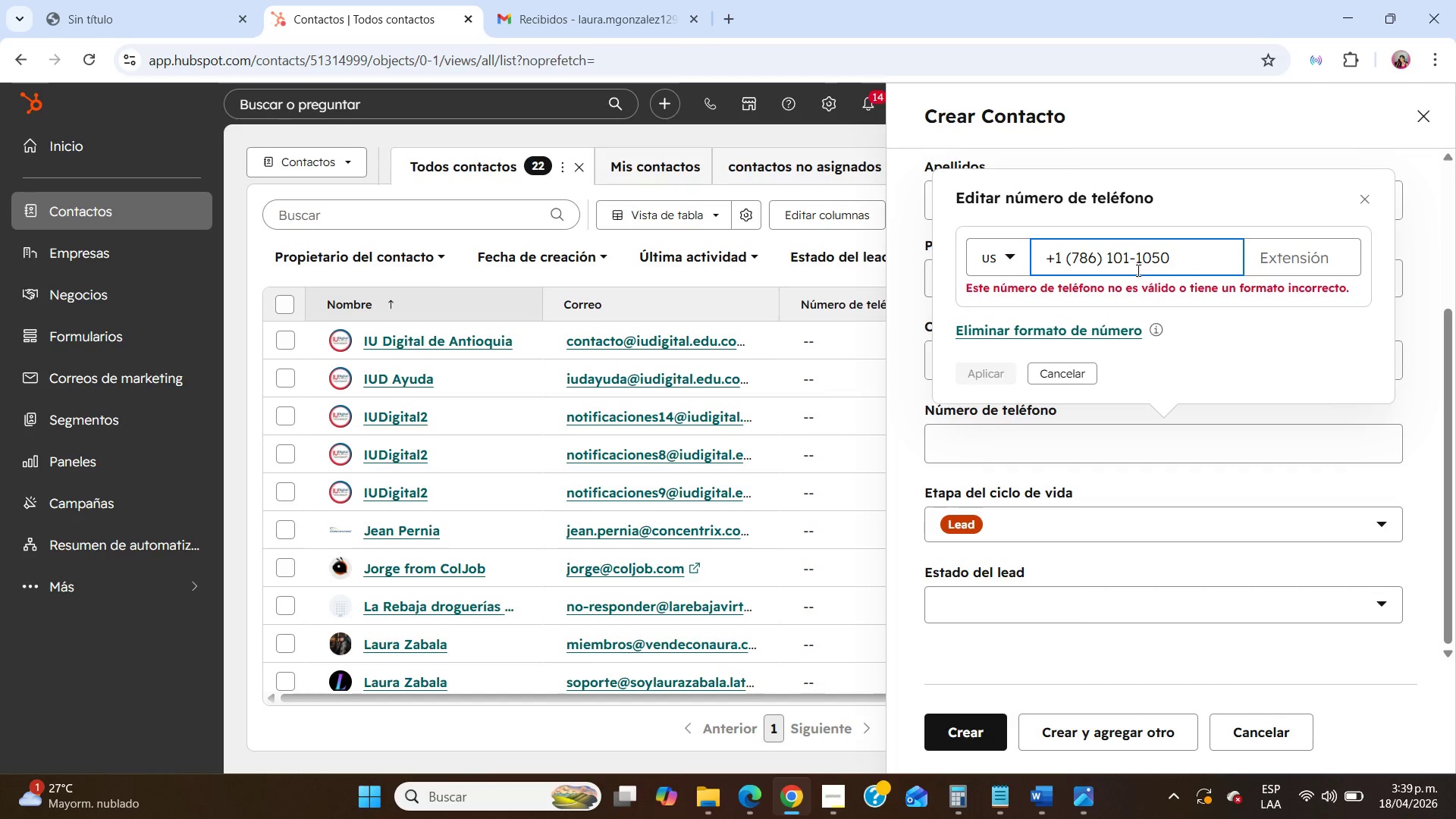 
double_click([1117, 248])
 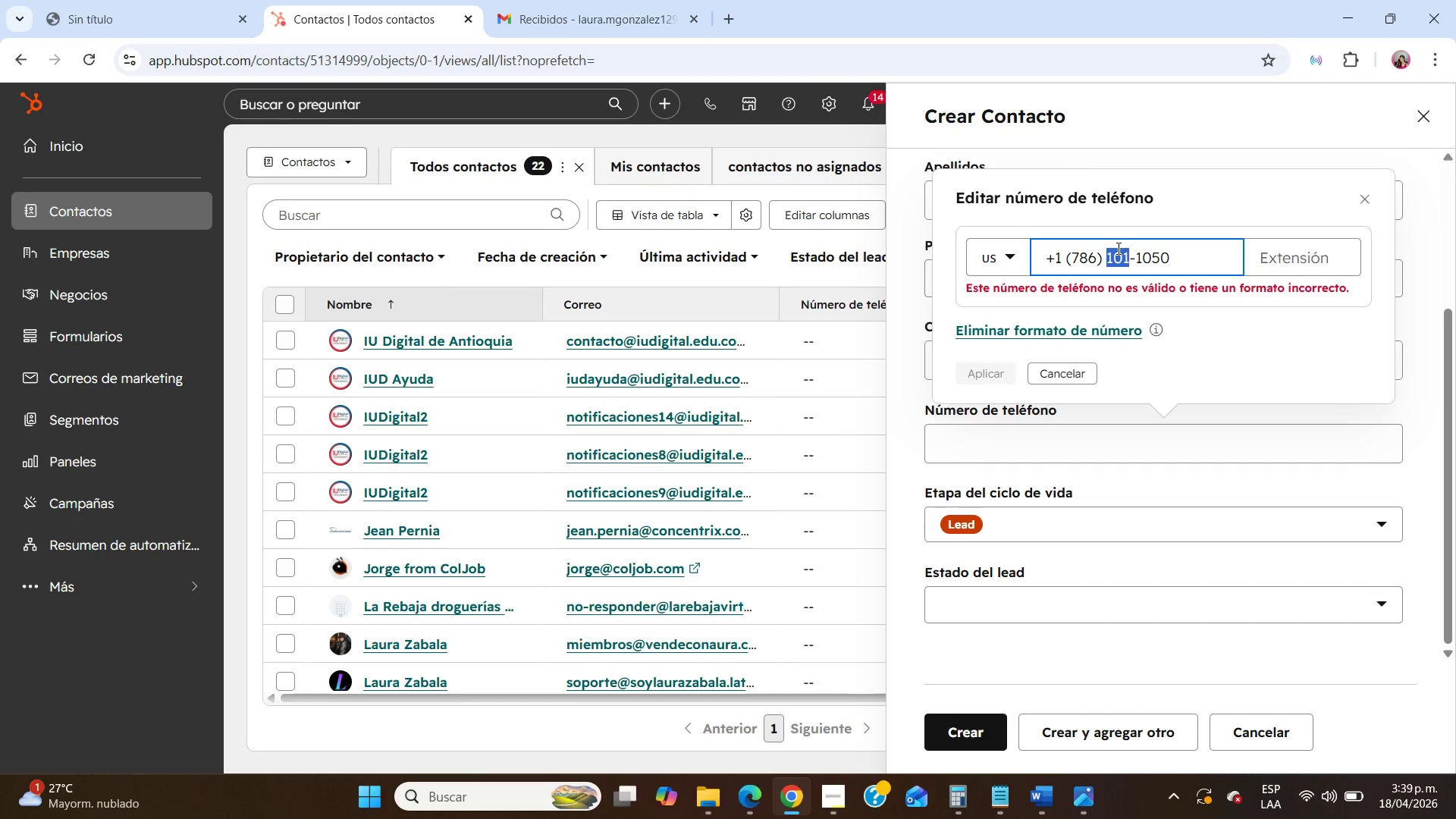 
key(Numpad3)
 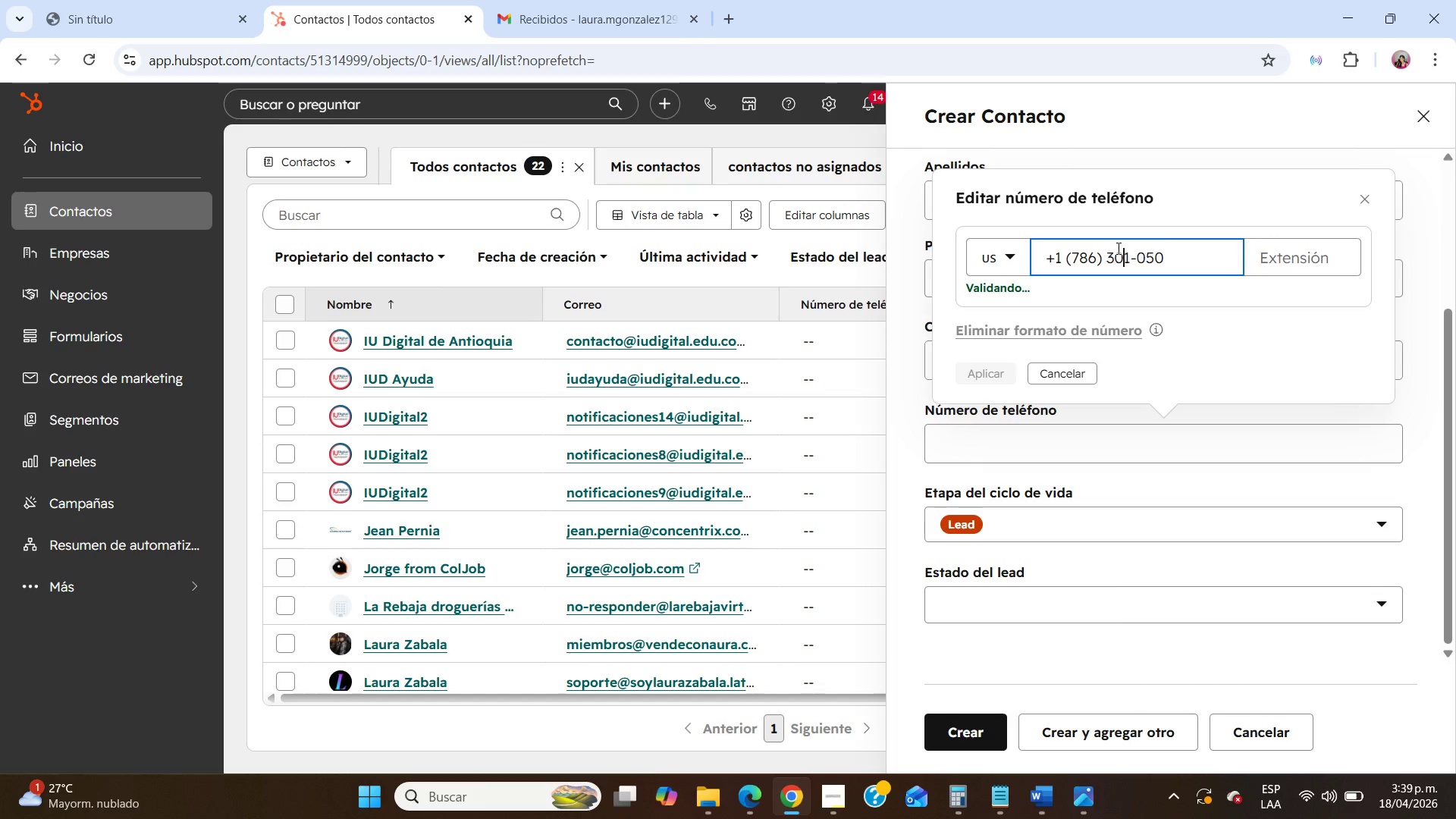 
key(Numpad0)
 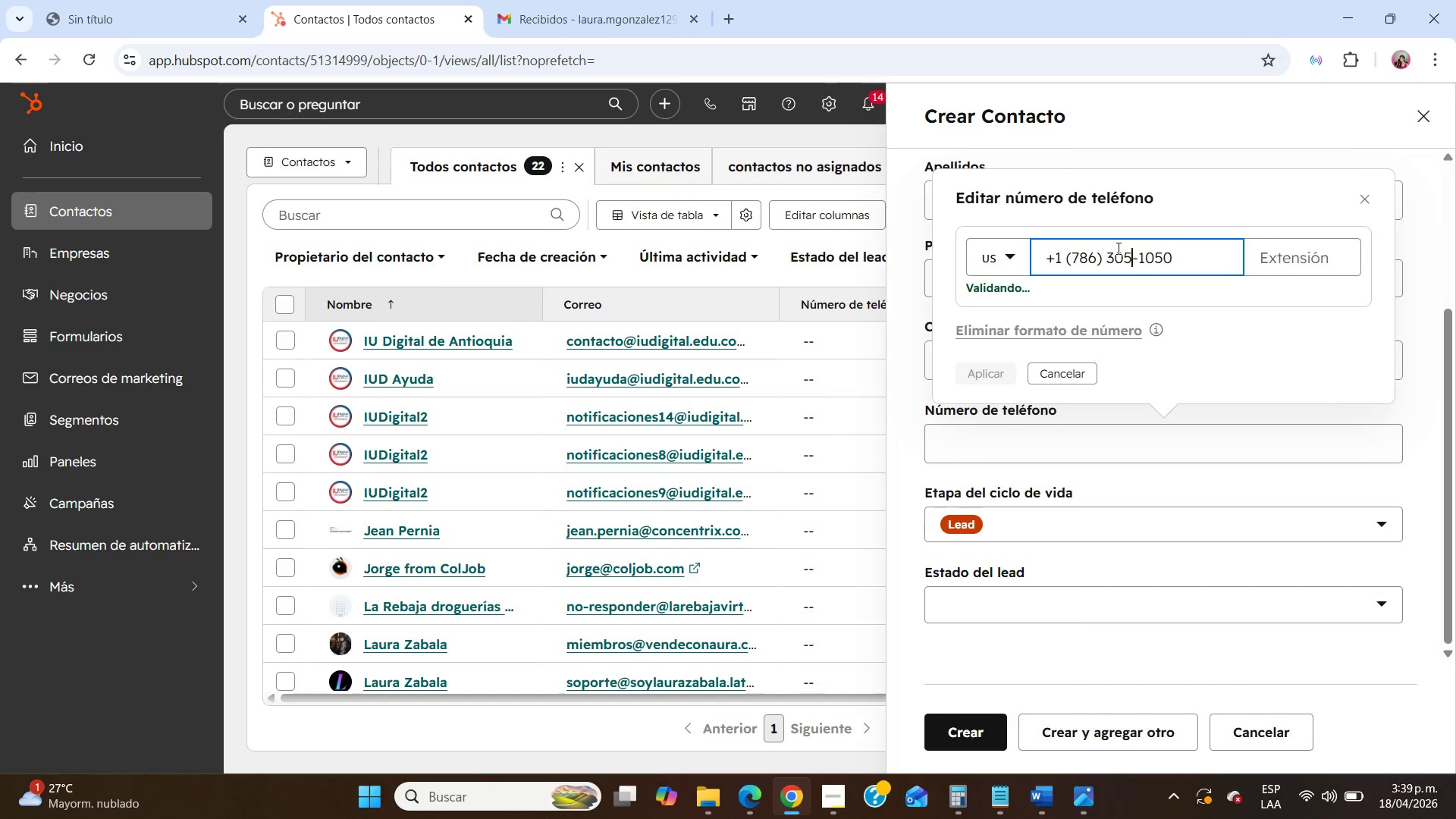 
key(Numpad5)
 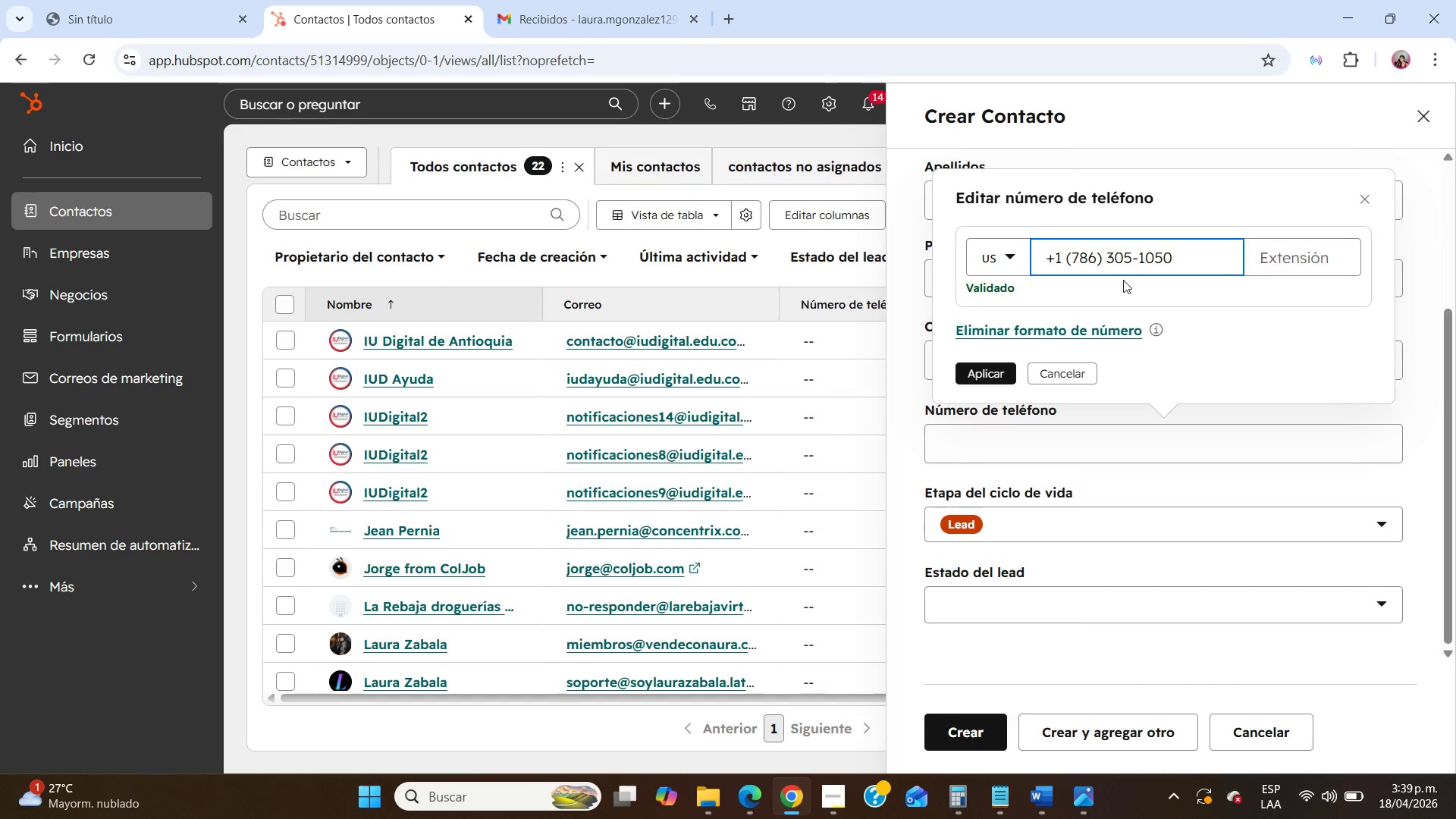 
double_click([1108, 254])
 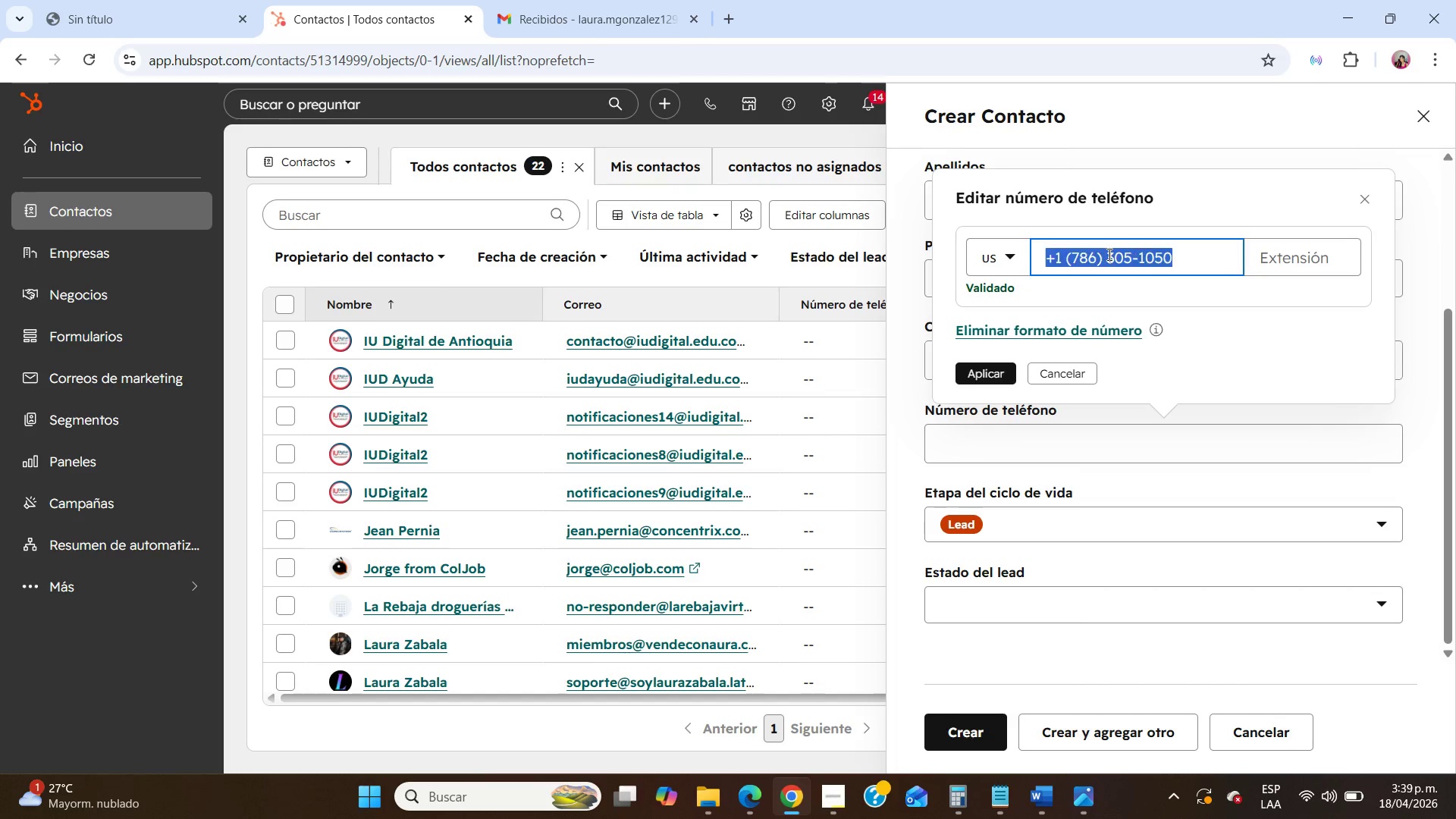 
triple_click([1108, 254])
 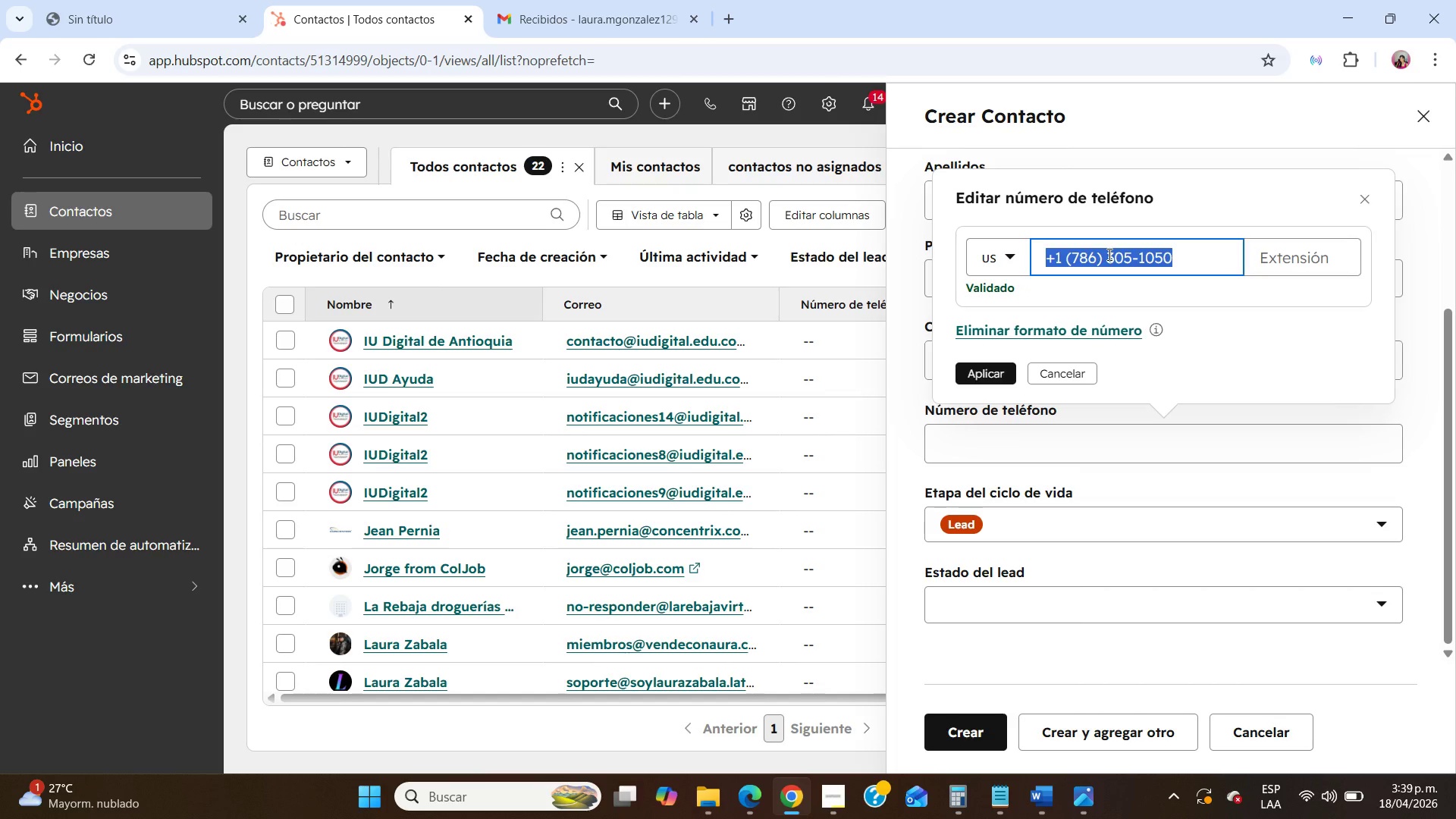 
key(Control+C)
 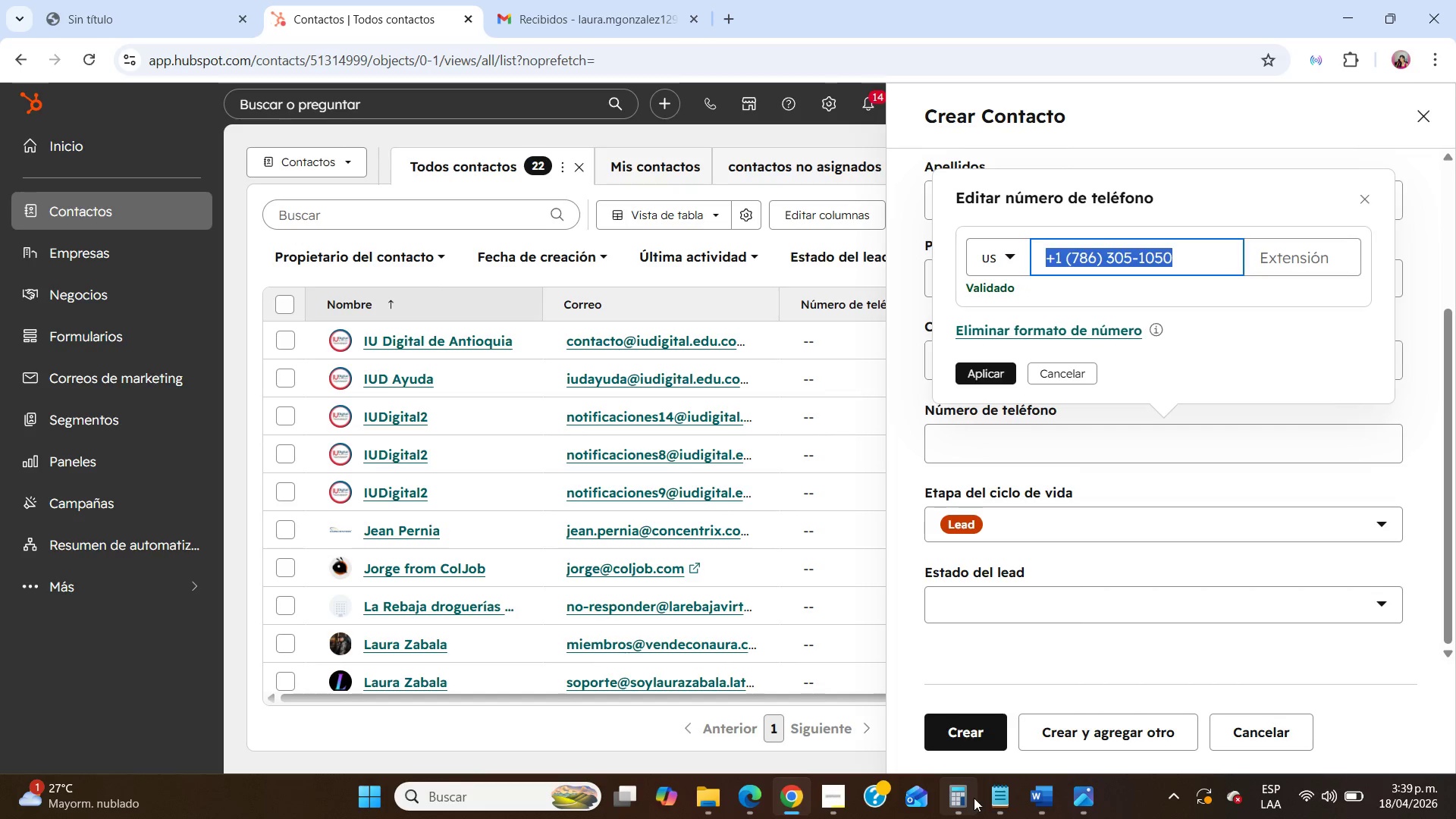 
left_click([997, 798])
 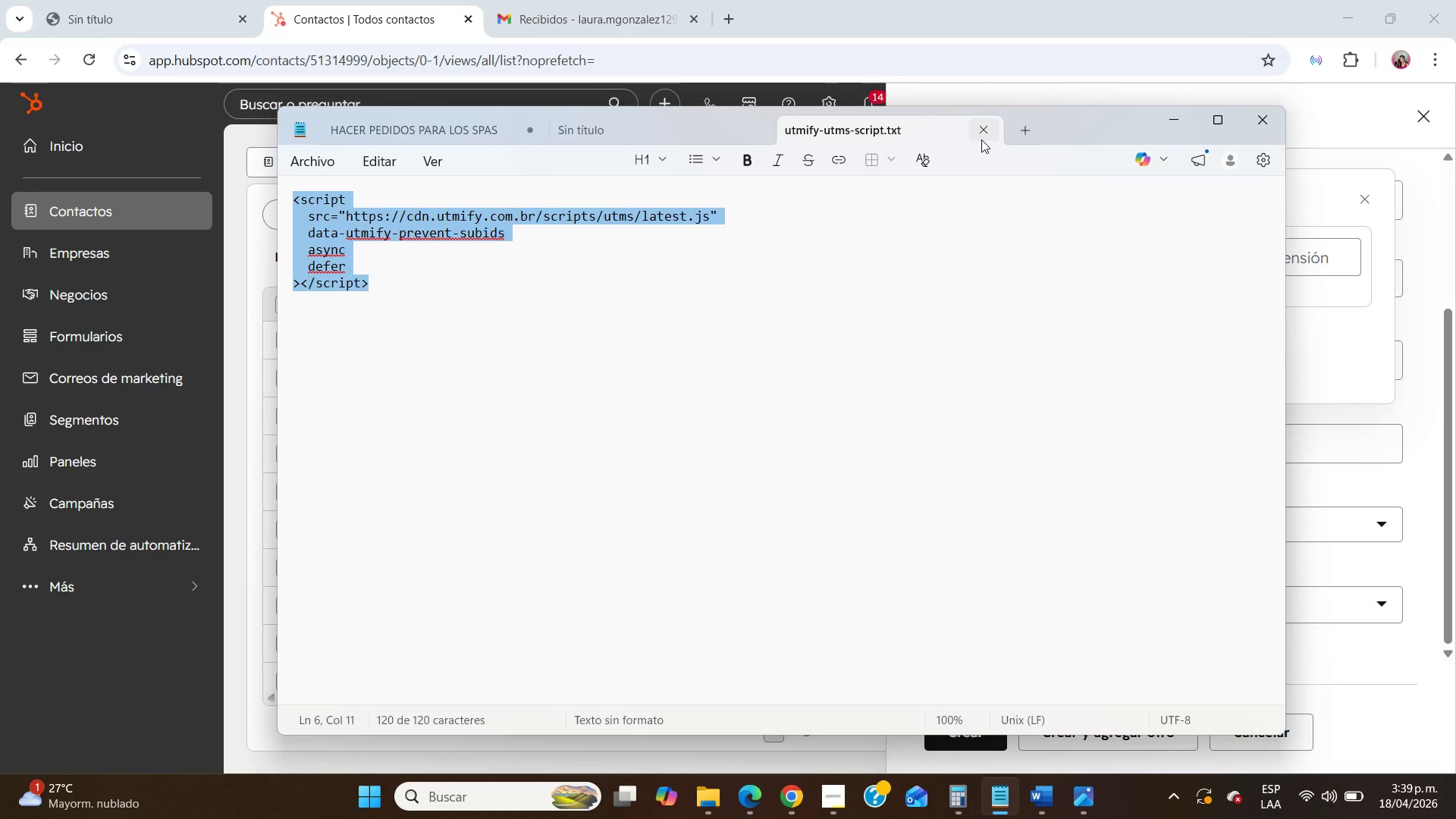 
left_click([987, 136])
 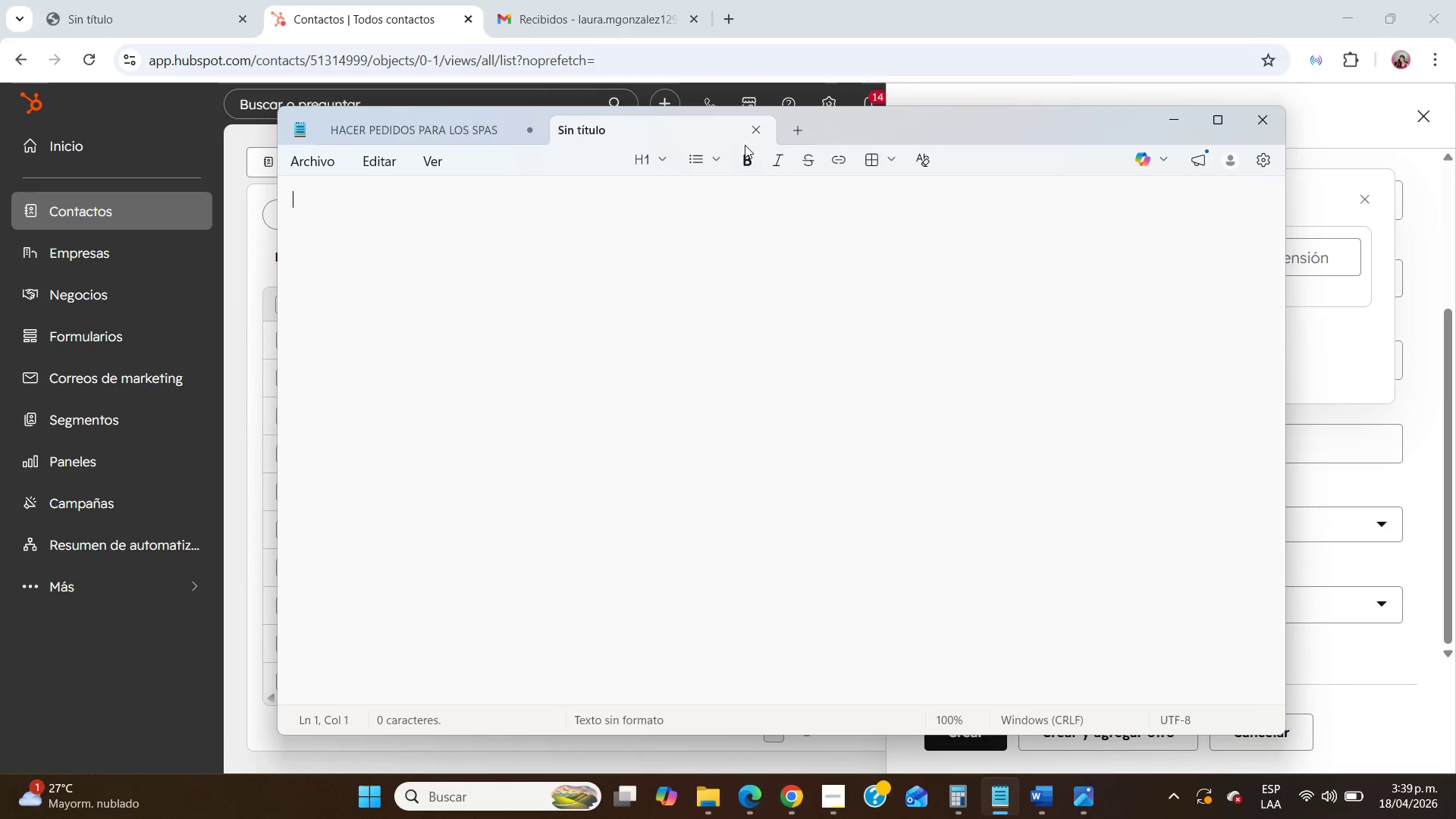 
key(Control+V)
 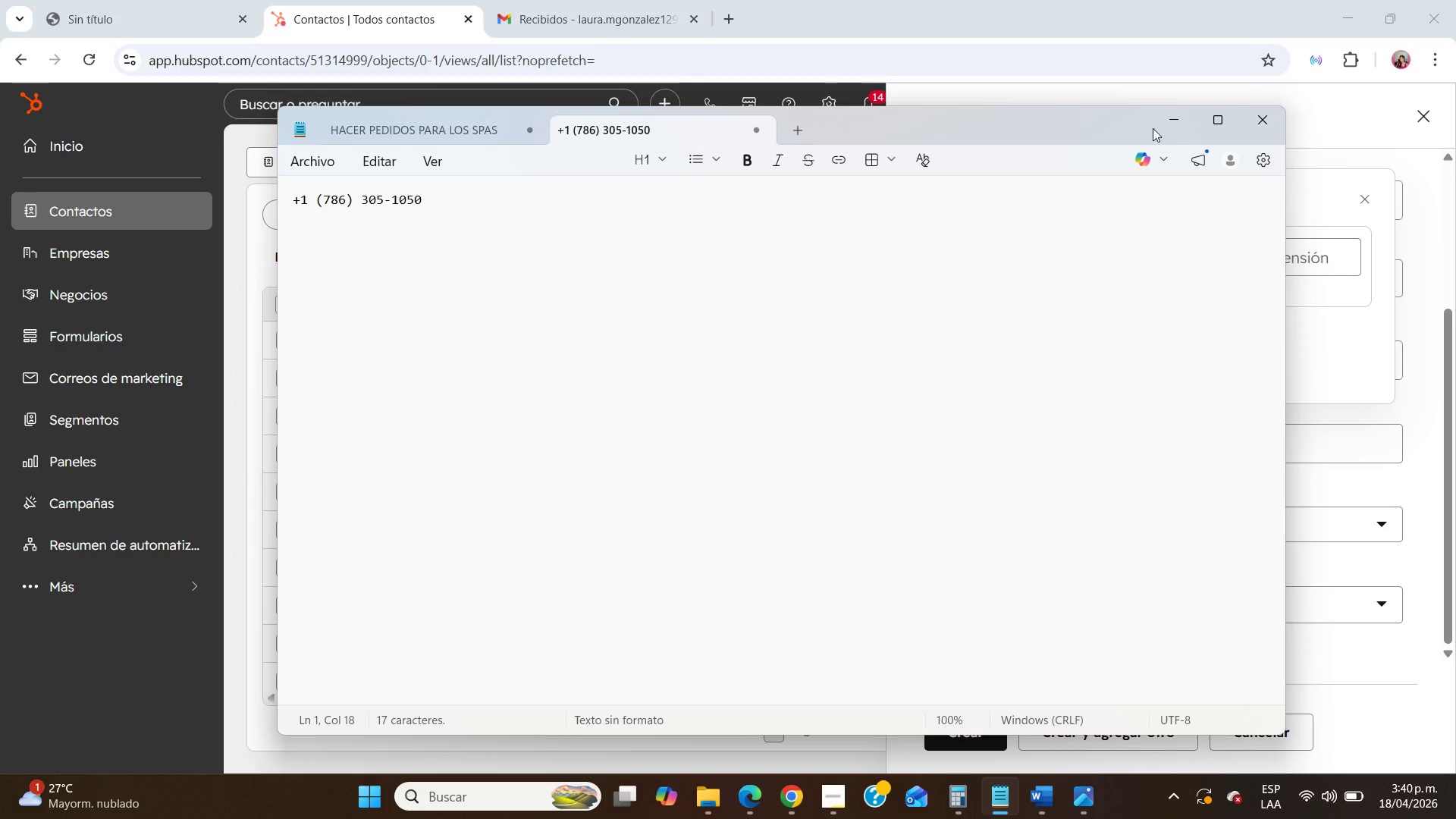 
left_click([1168, 127])
 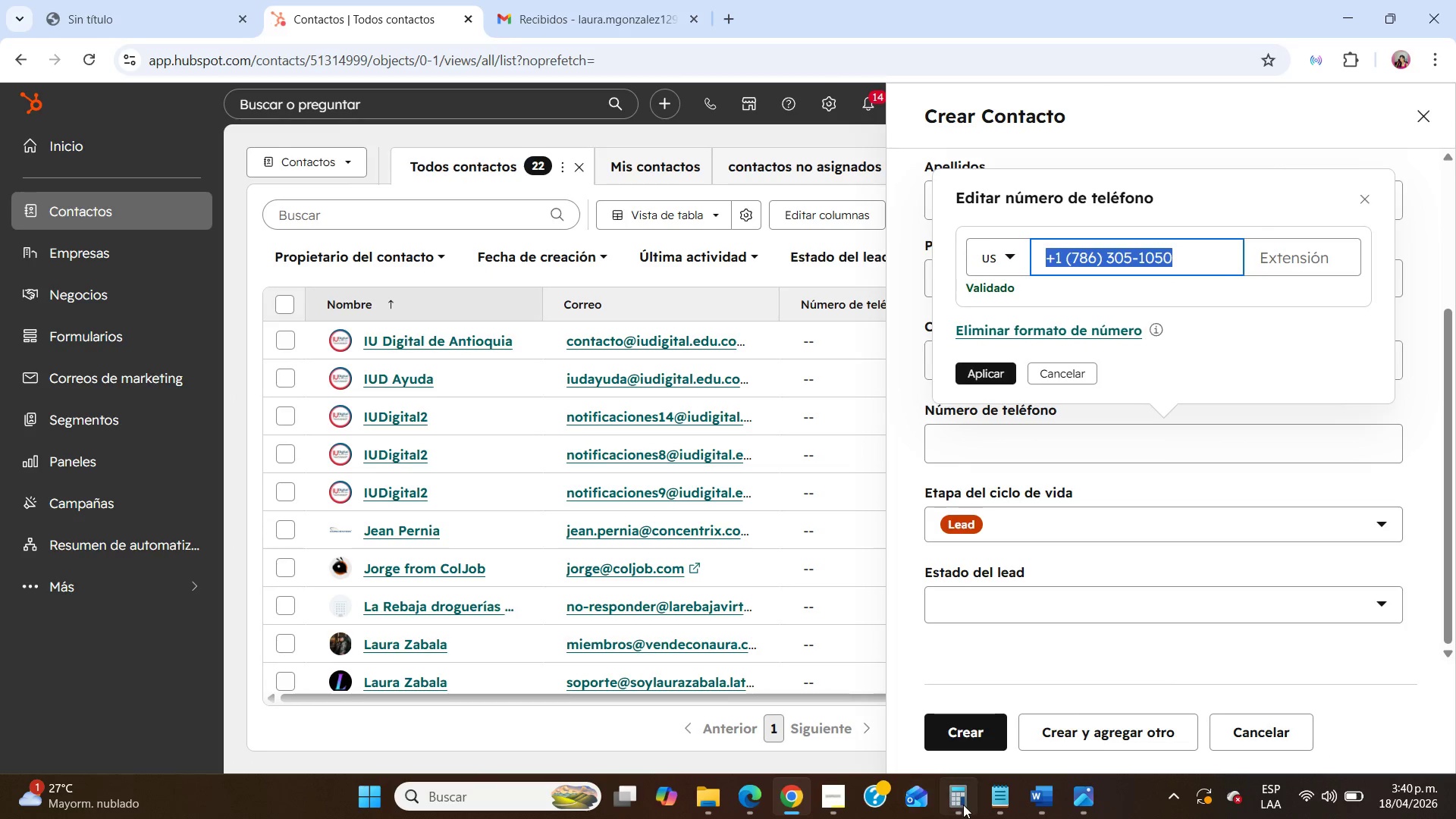 
left_click([991, 787])
 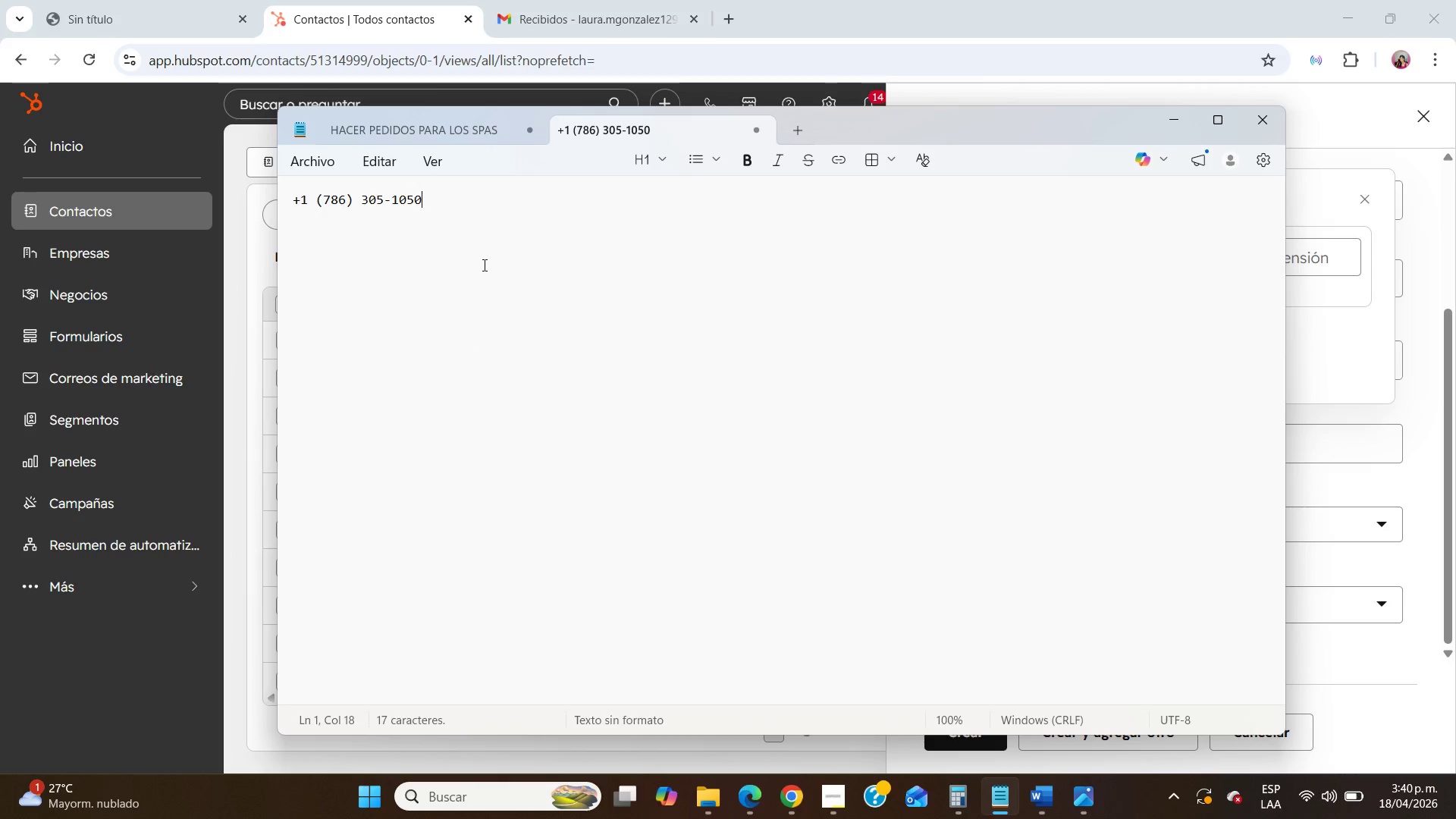 
type( emma johnson)
 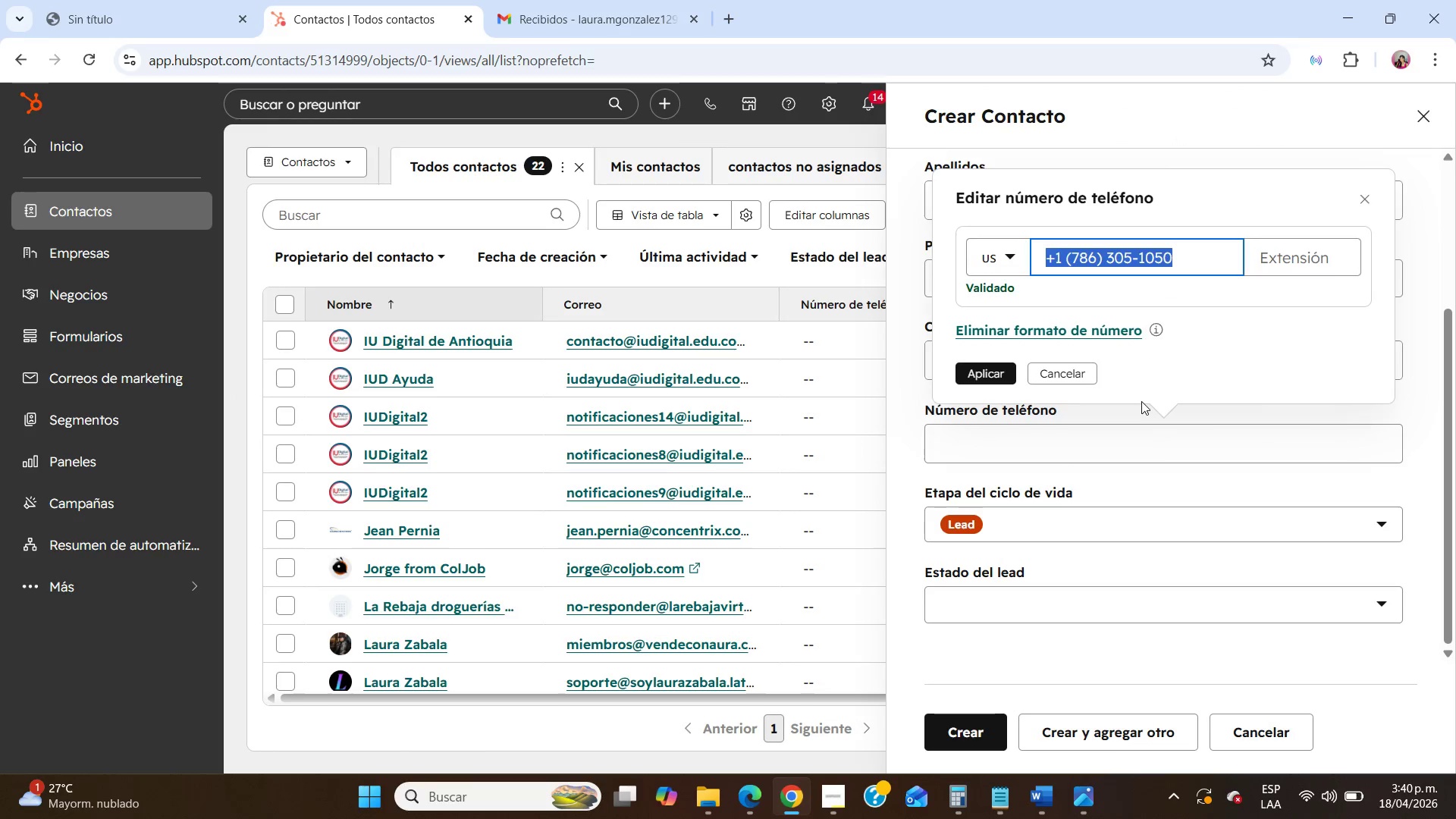 
left_click([992, 380])
 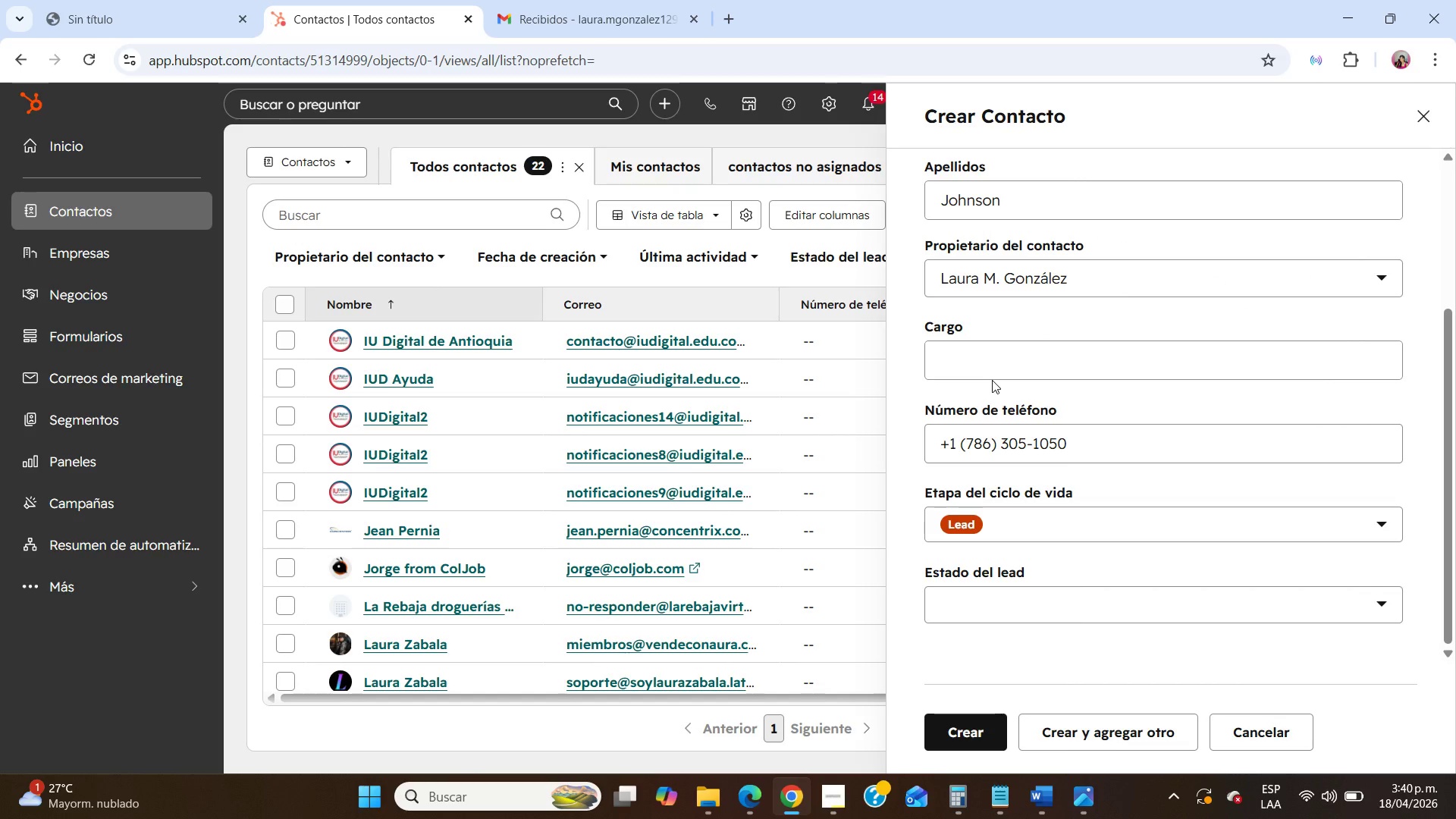 
scroll: coordinate [992, 380], scroll_direction: down, amount: 3.0
 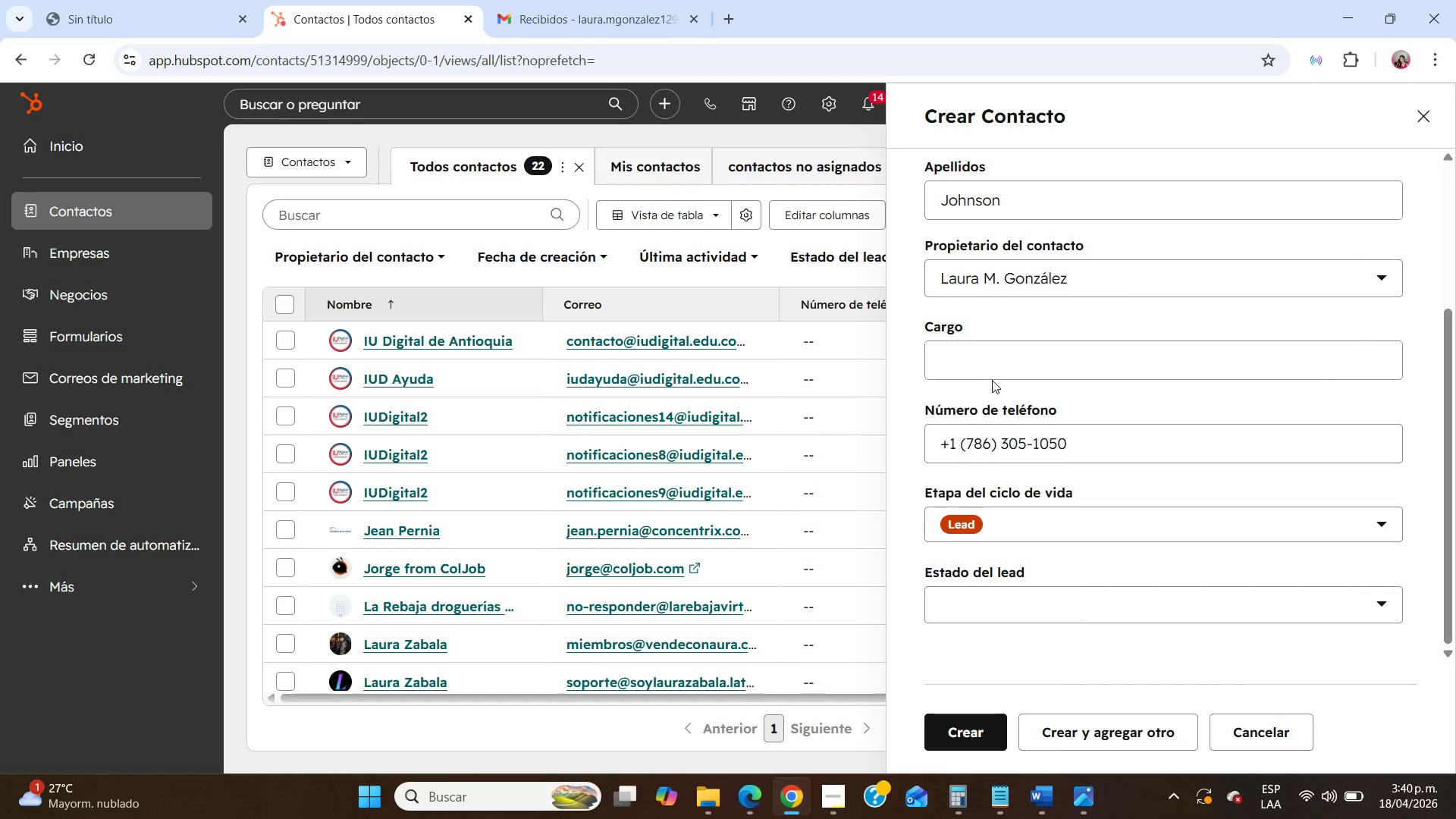 
left_click([1023, 597])
 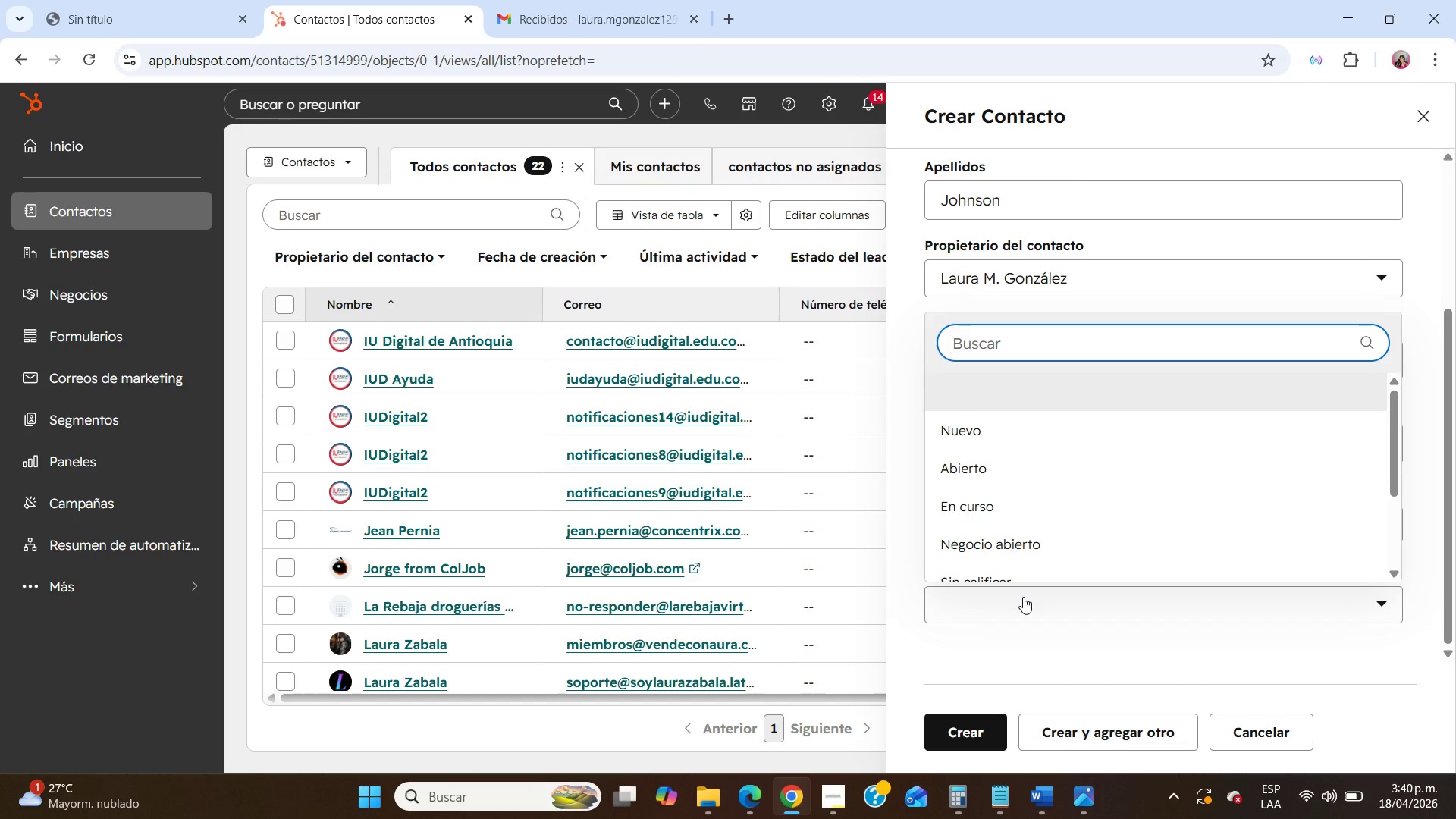 
left_click([1023, 597])
 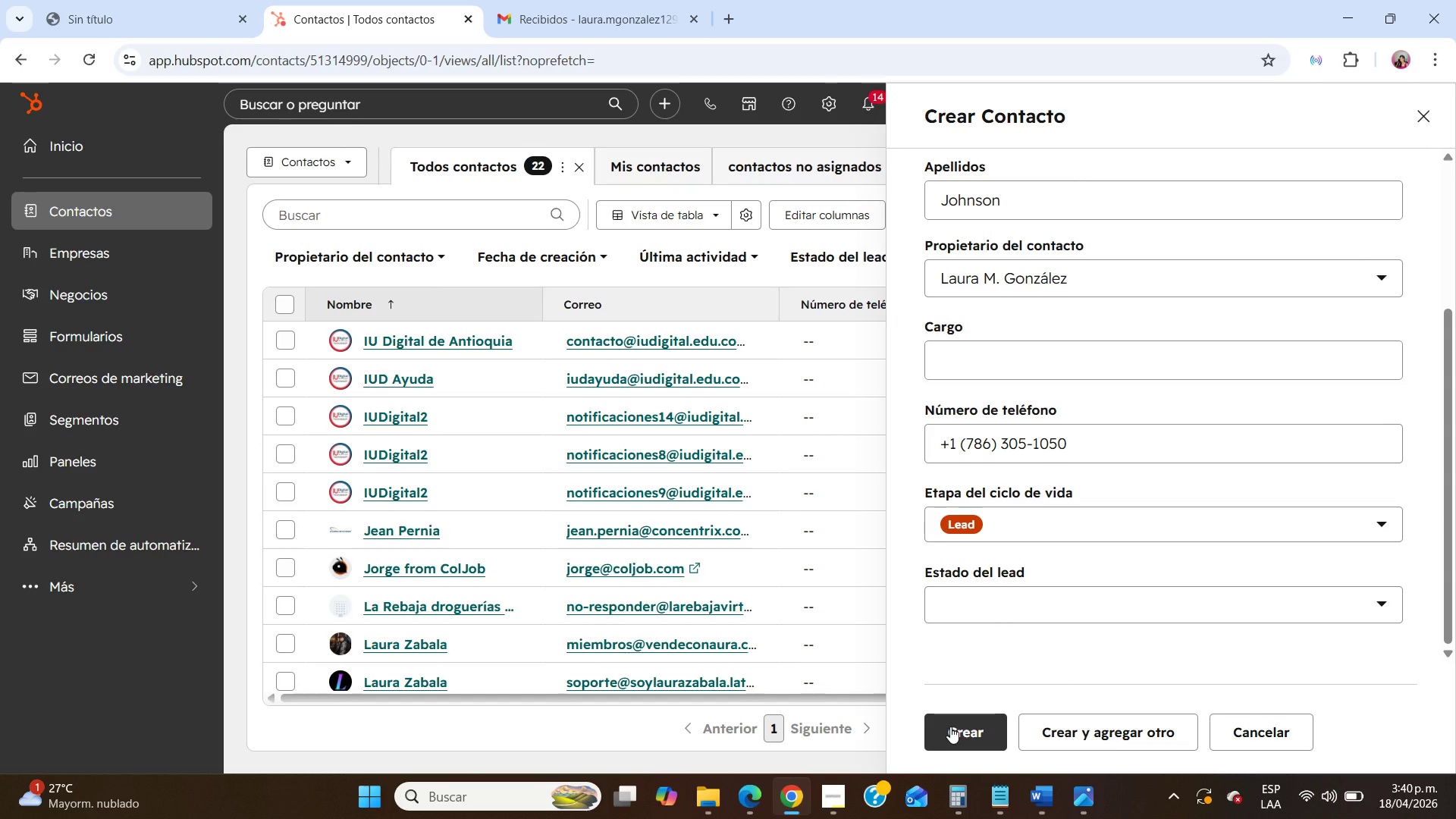 
left_click([950, 726])
 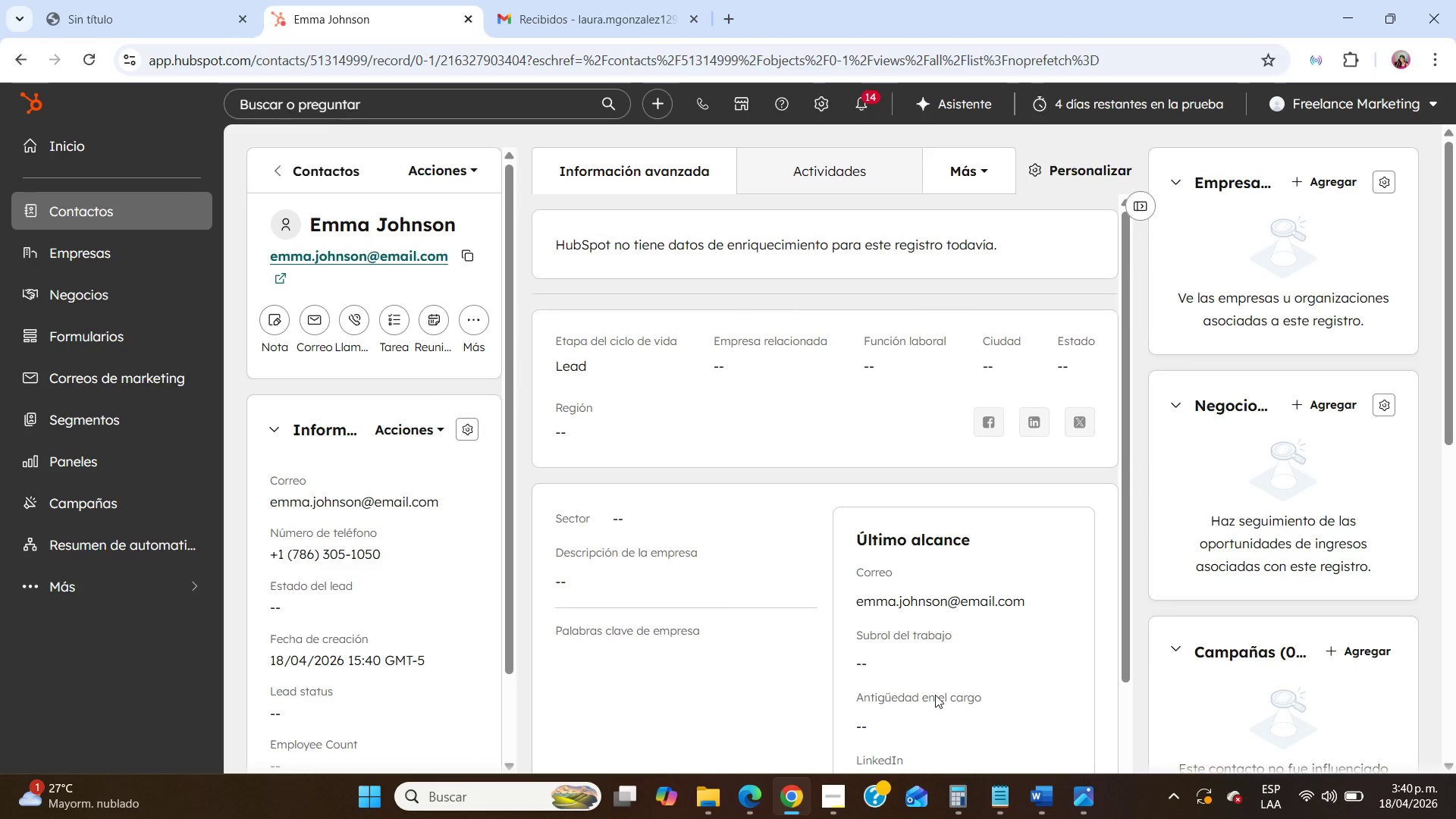 
wait(11.12)
 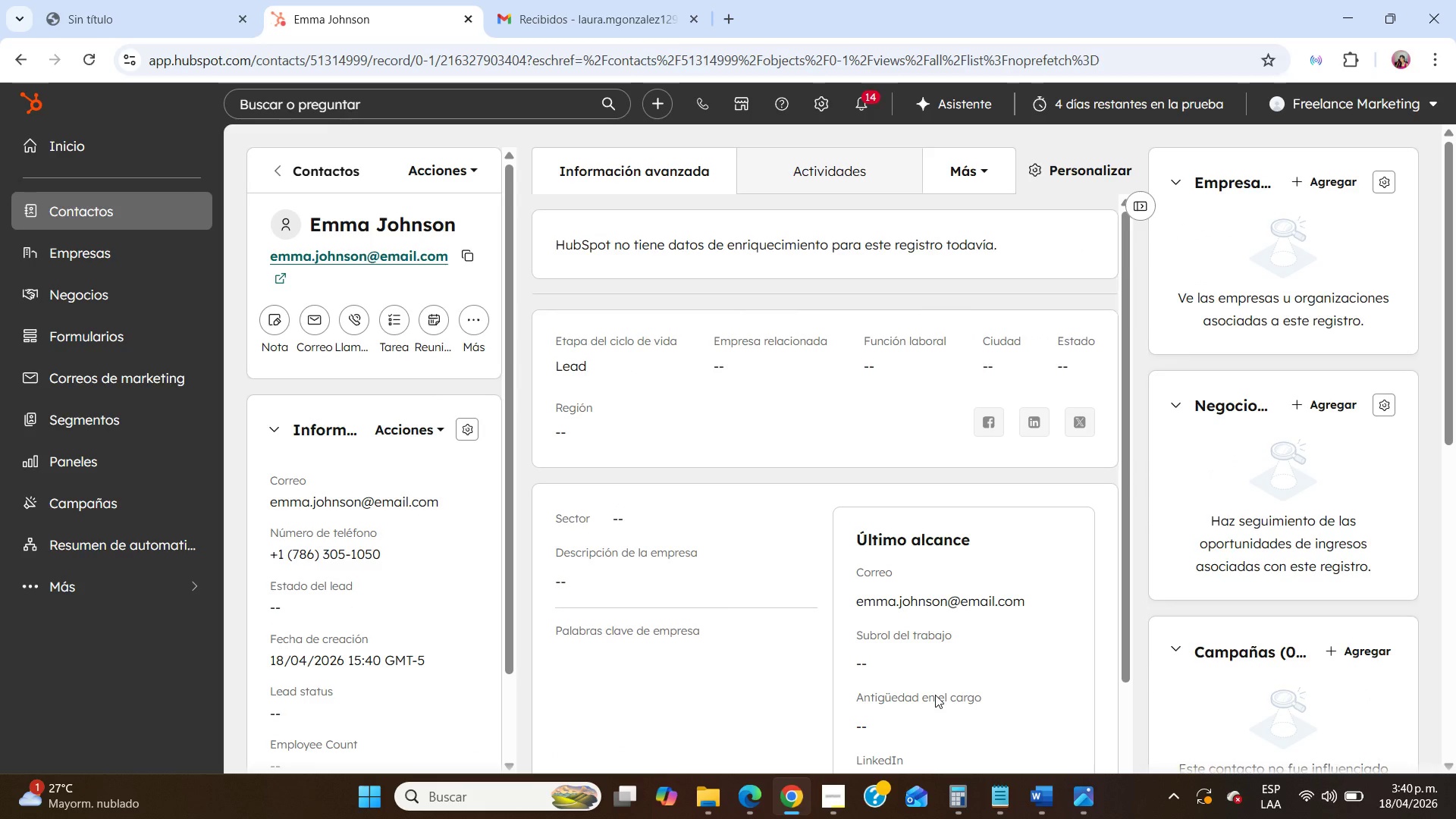 
scroll: coordinate [425, 627], scroll_direction: down, amount: 3.0
 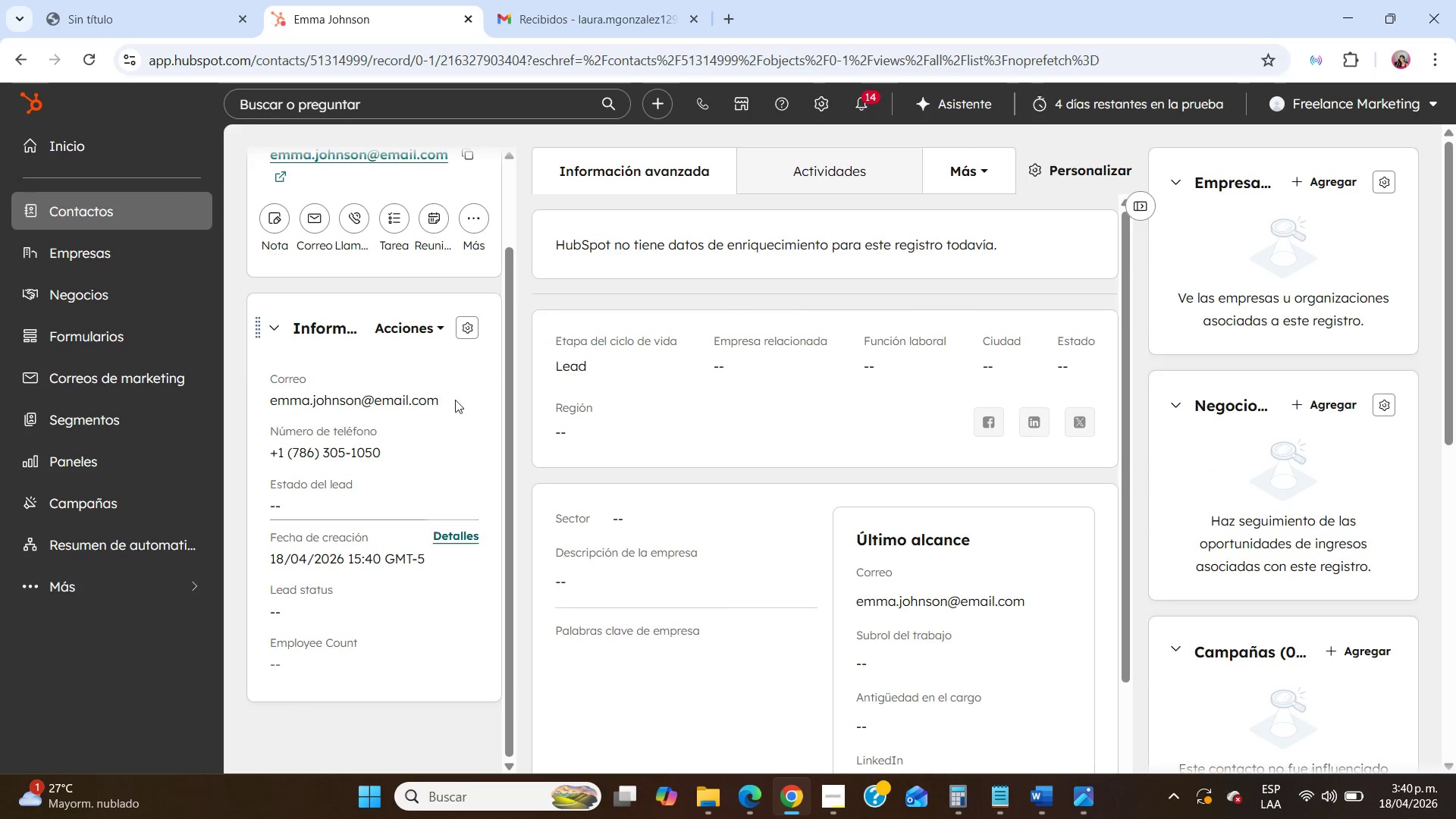 
left_click([456, 329])
 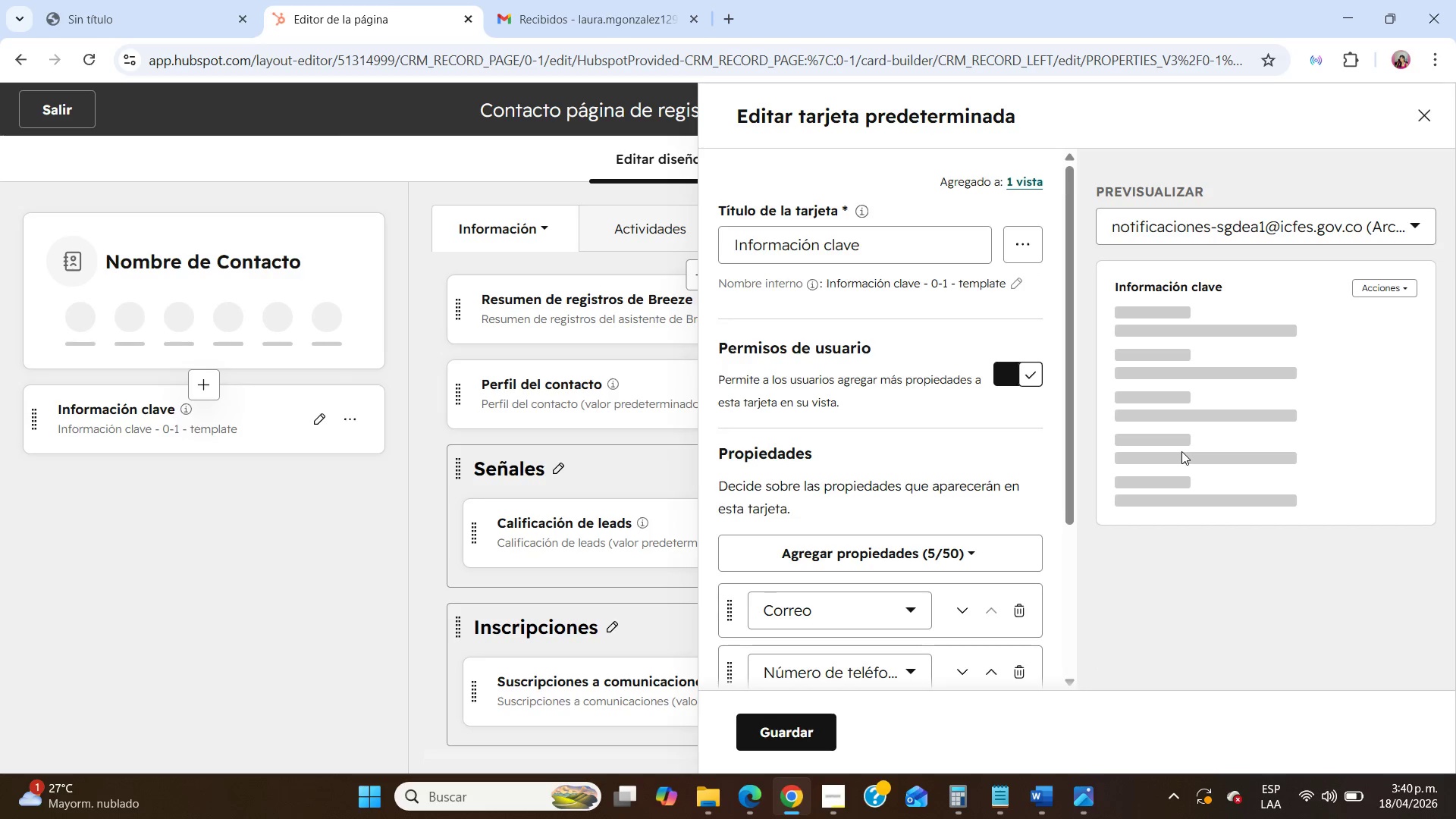 
wait(6.48)
 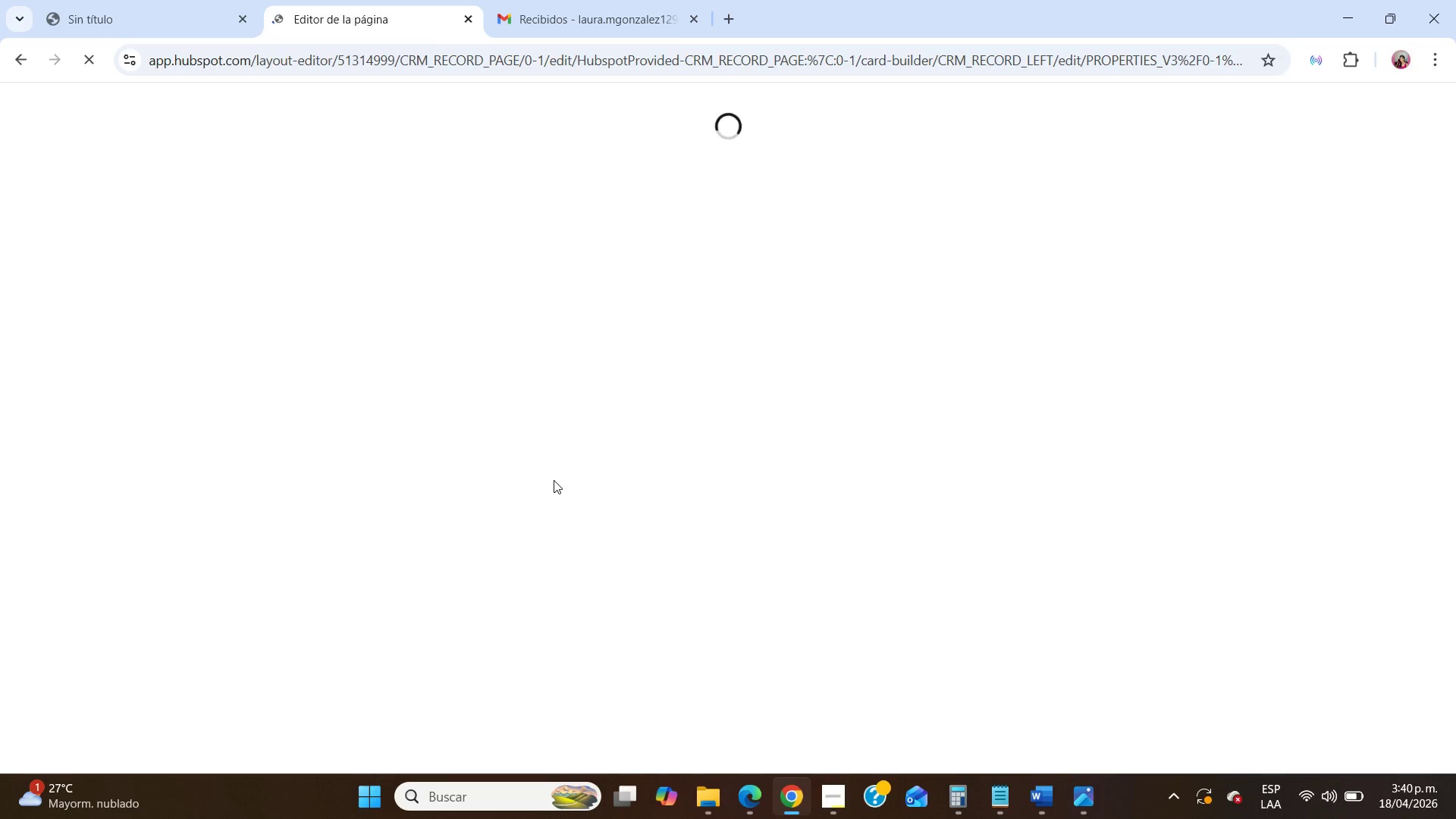 
scroll: coordinate [993, 459], scroll_direction: down, amount: 4.0
 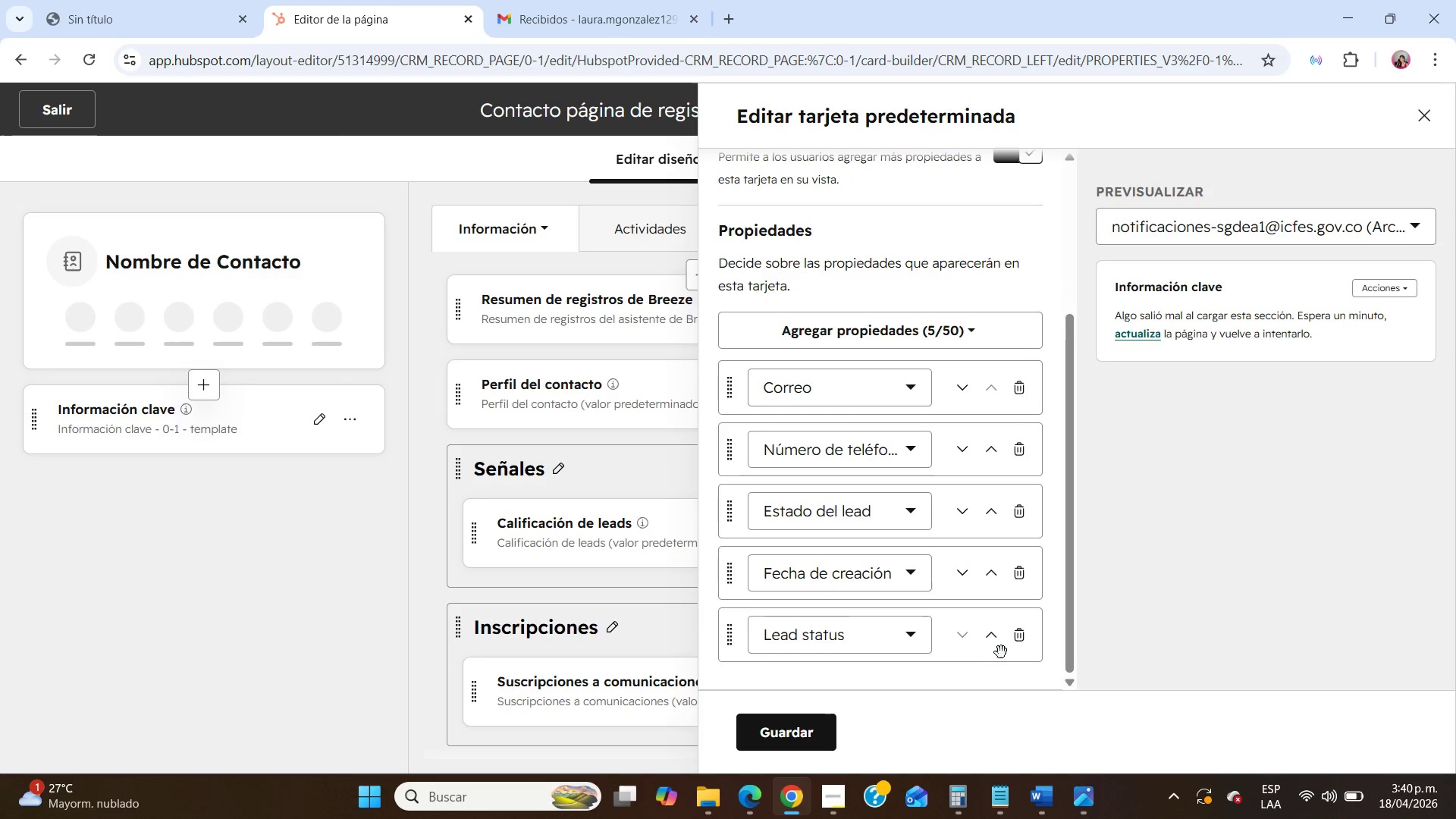 
left_click([1019, 638])
 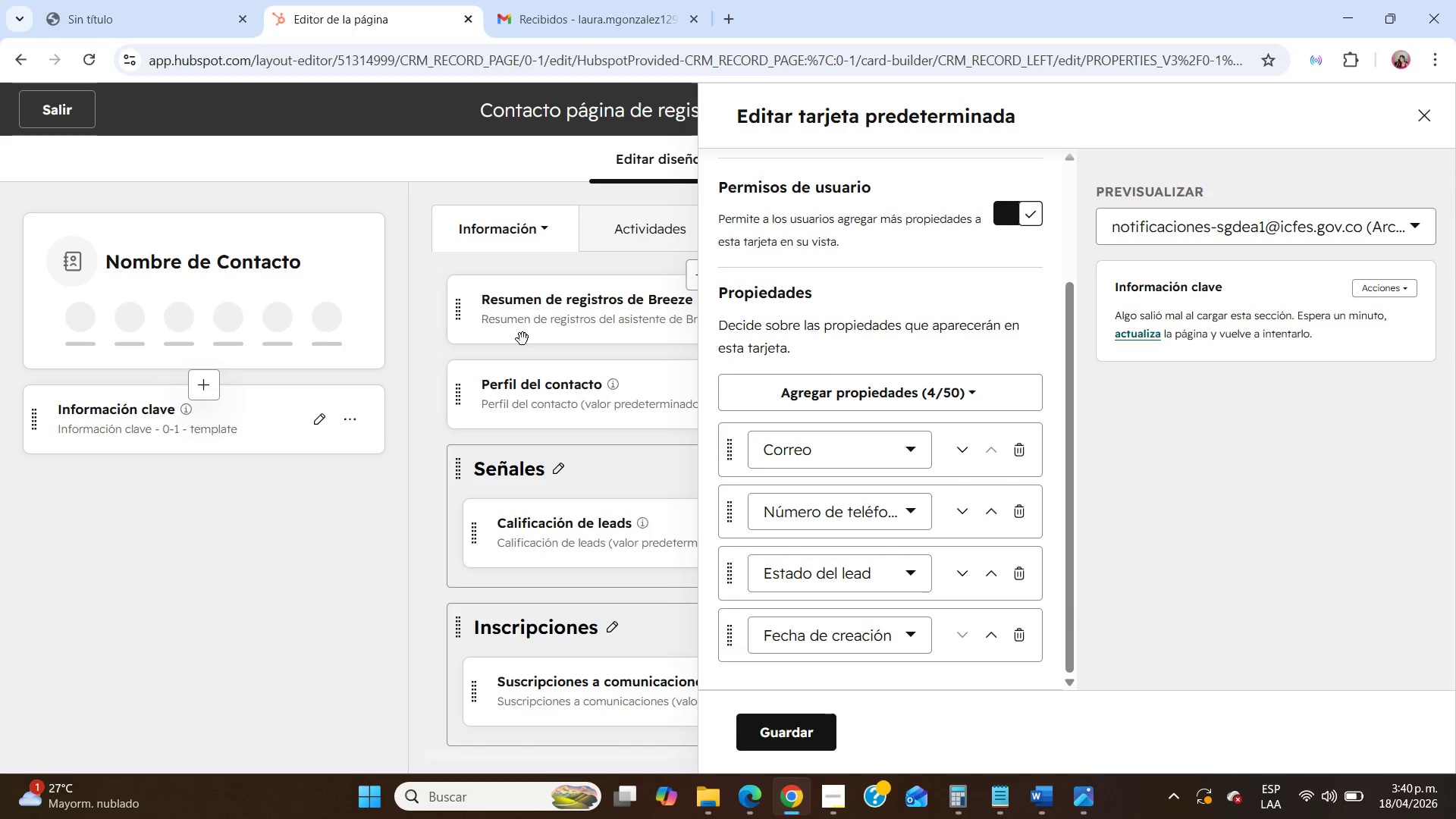 
left_click([888, 388])
 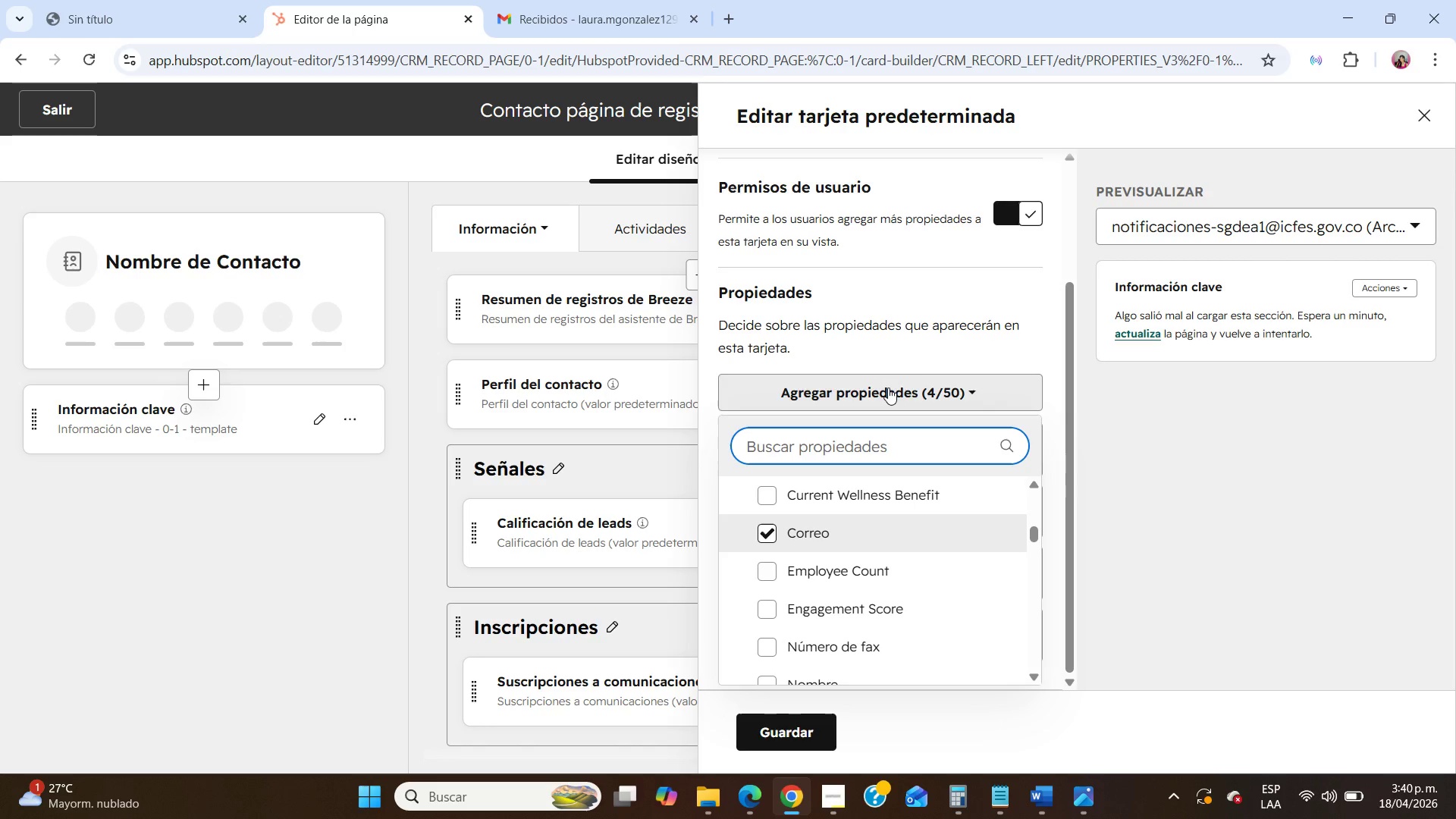 
wait(7.78)
 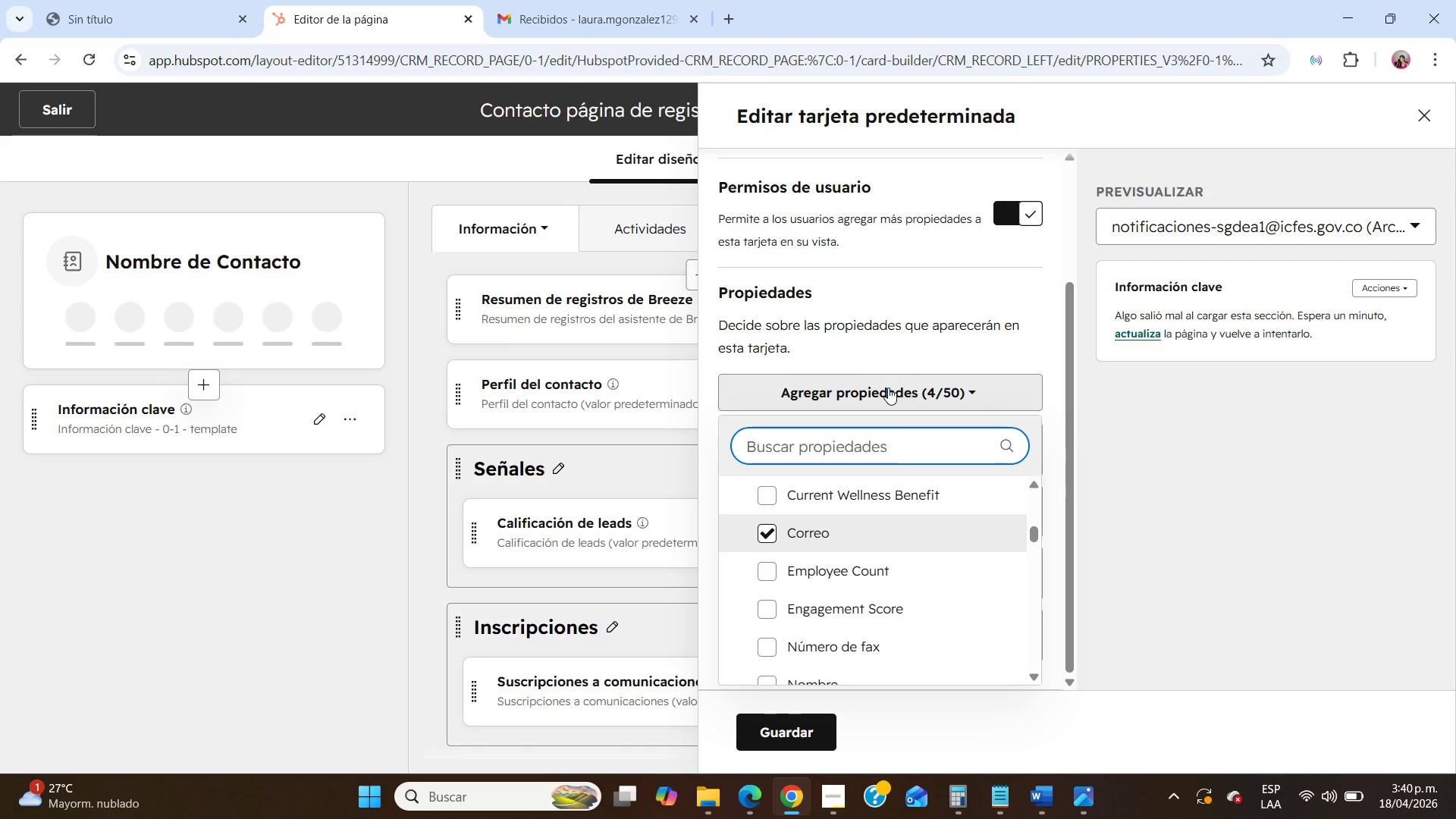 
type(lead)
 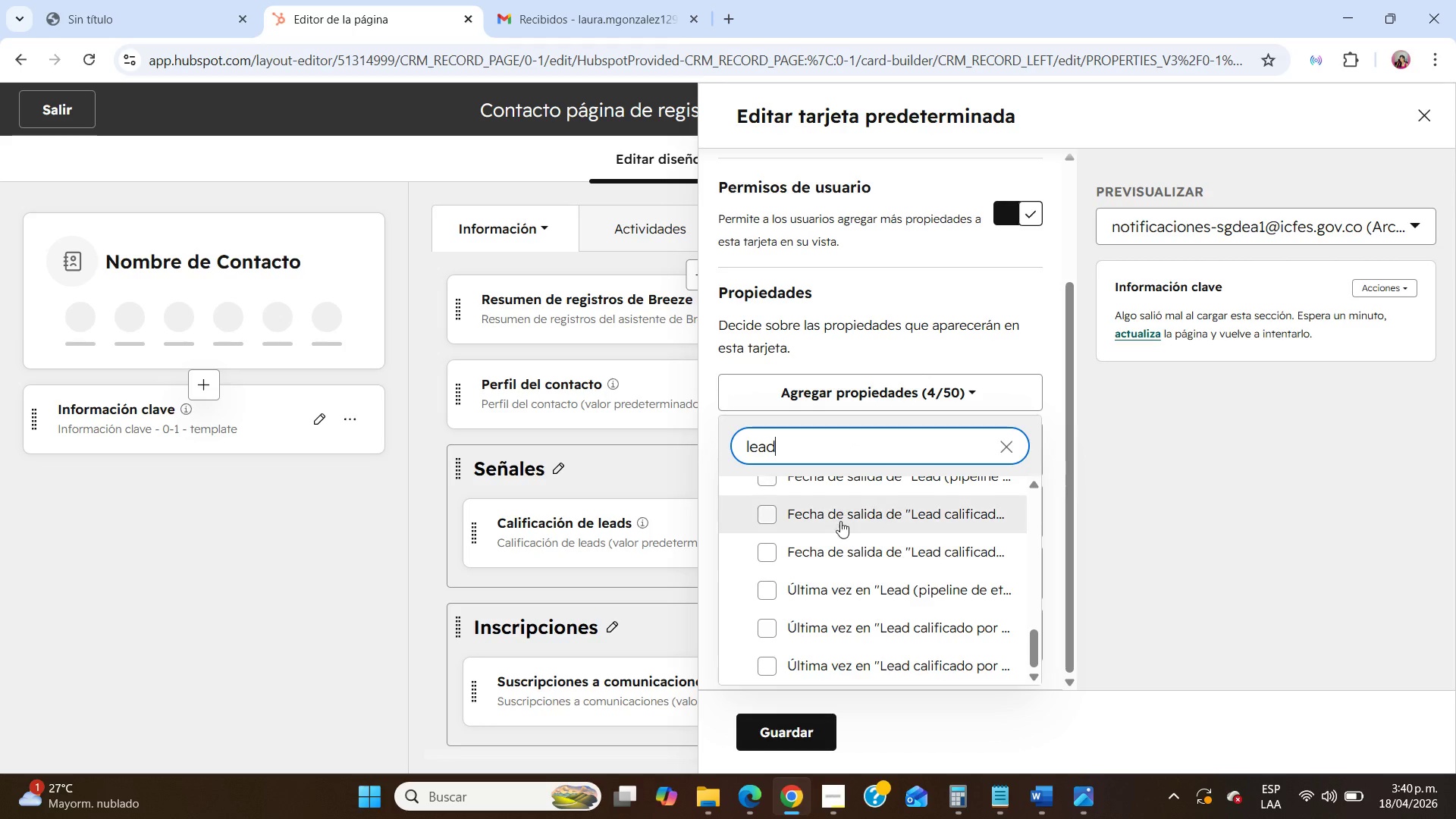 
scroll: coordinate [846, 546], scroll_direction: up, amount: 10.0
 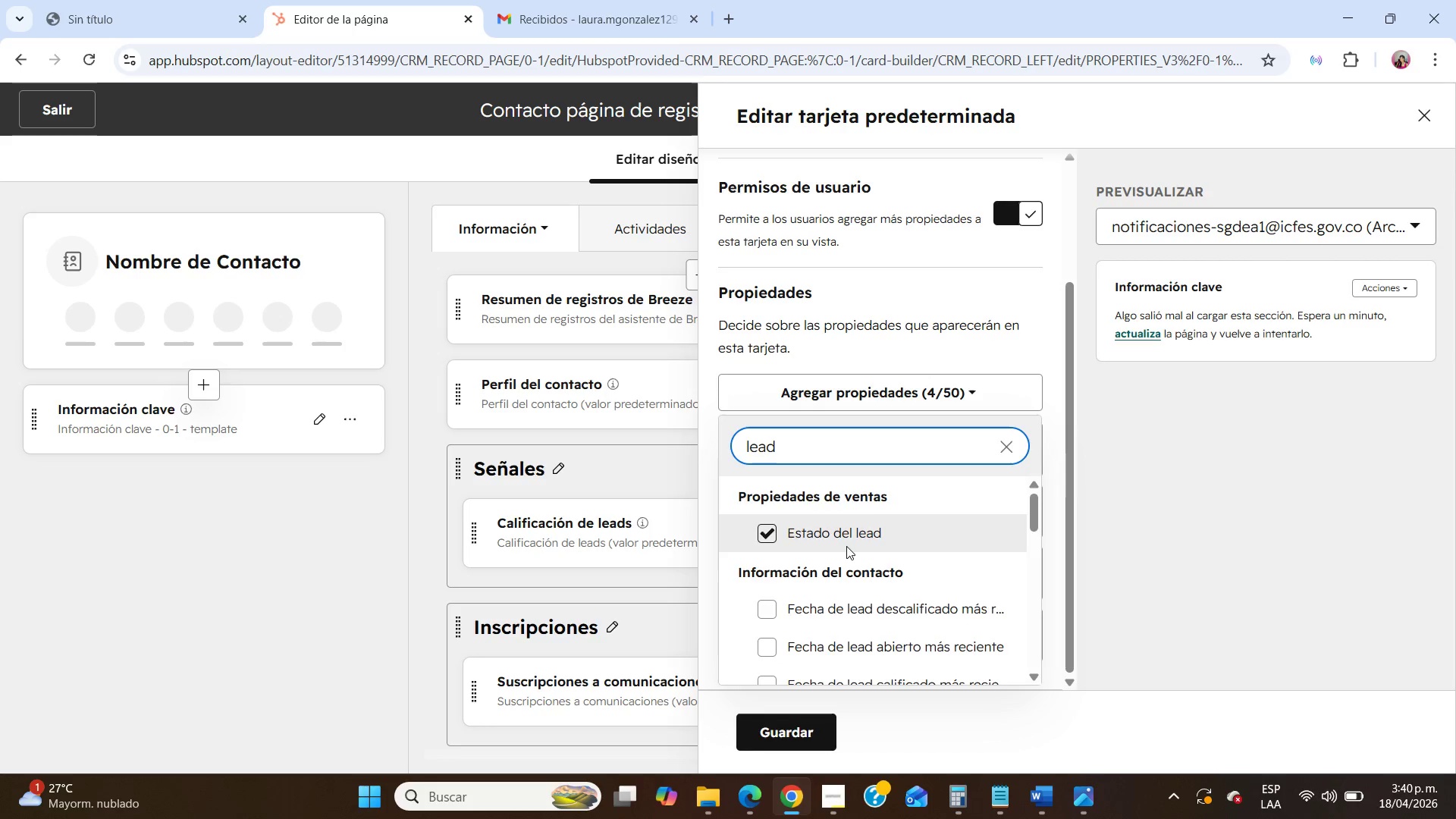 
scroll: coordinate [846, 546], scroll_direction: down, amount: 2.0
 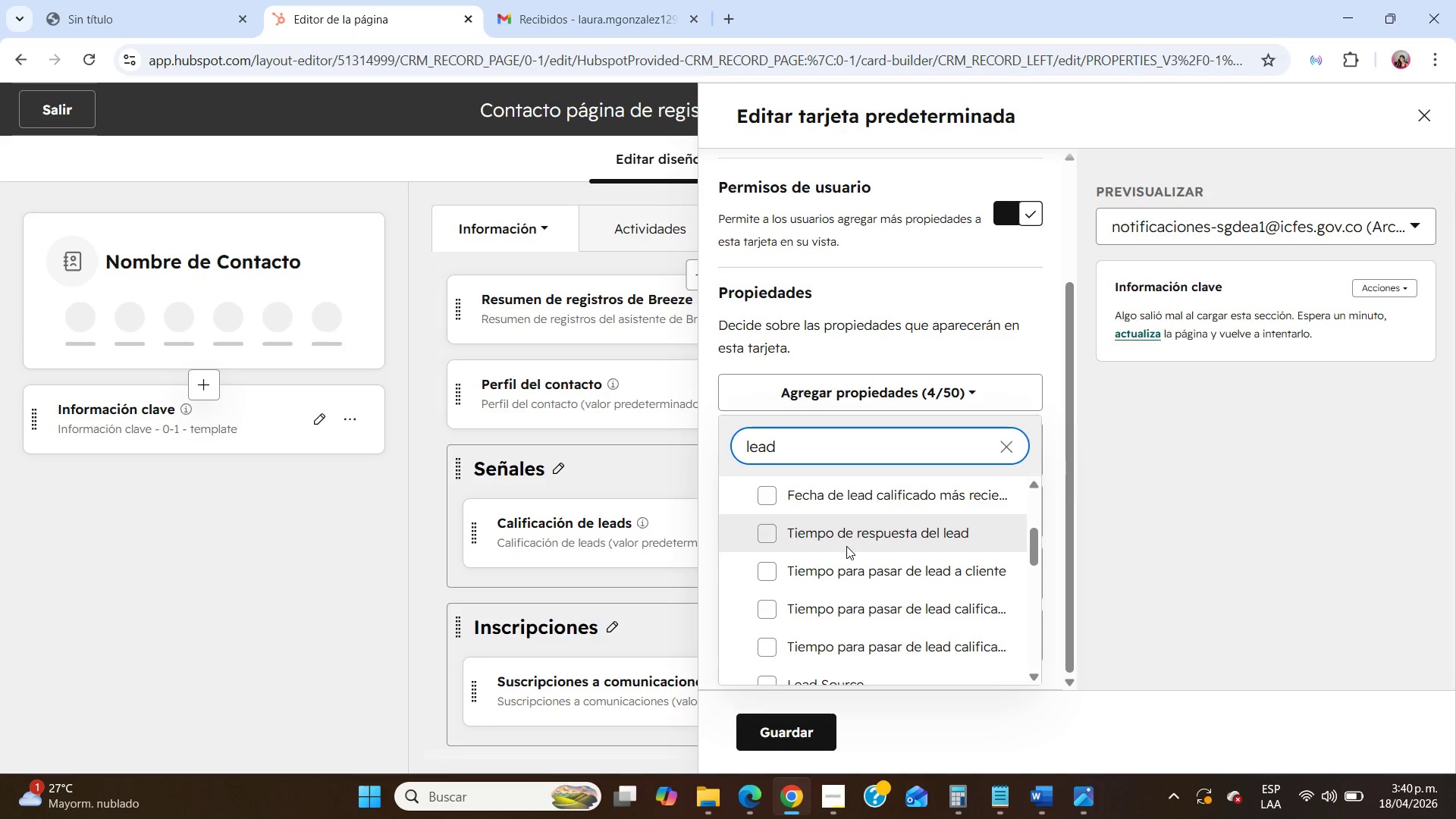 
key(Space)
 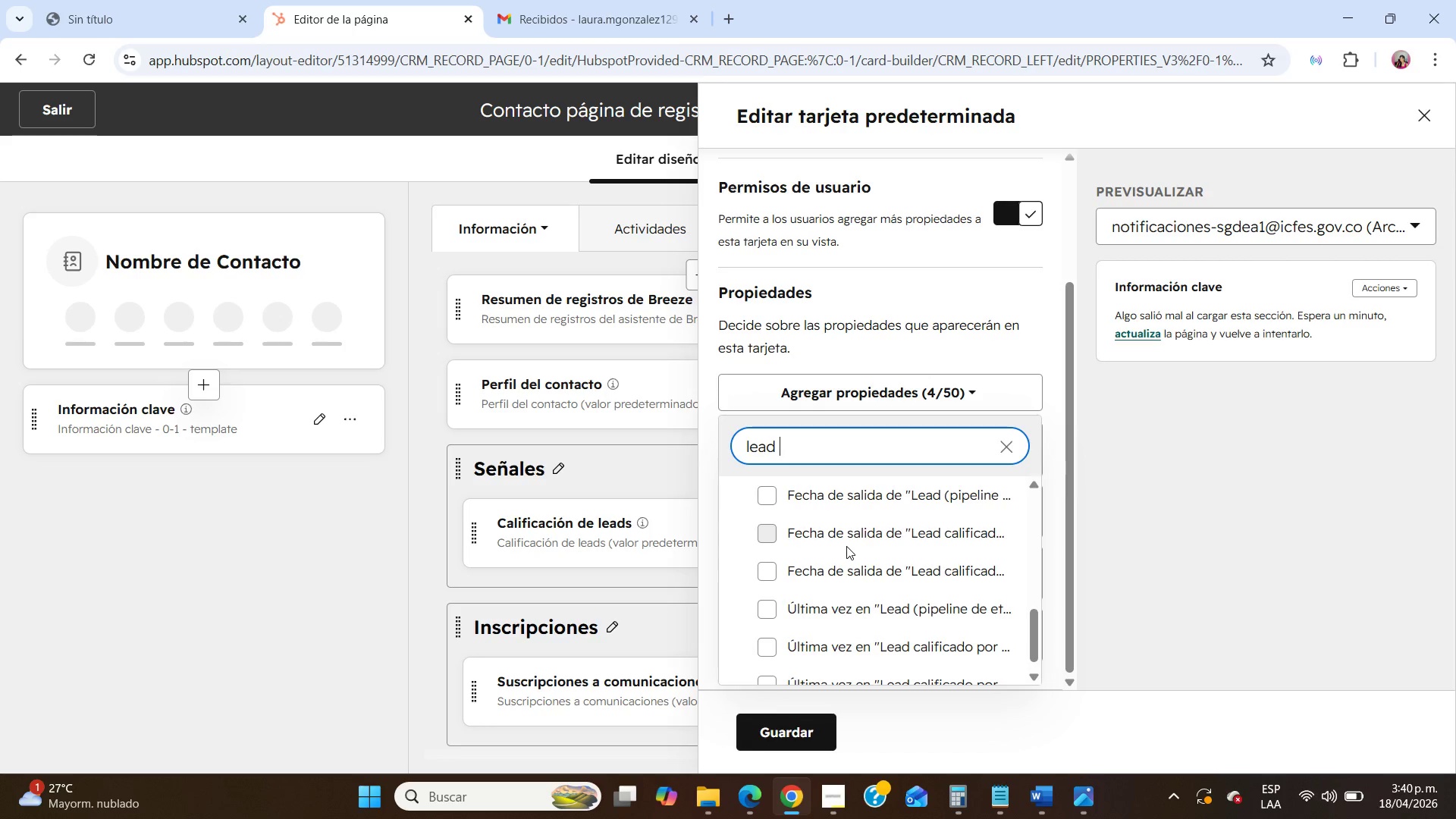 
key(S)
 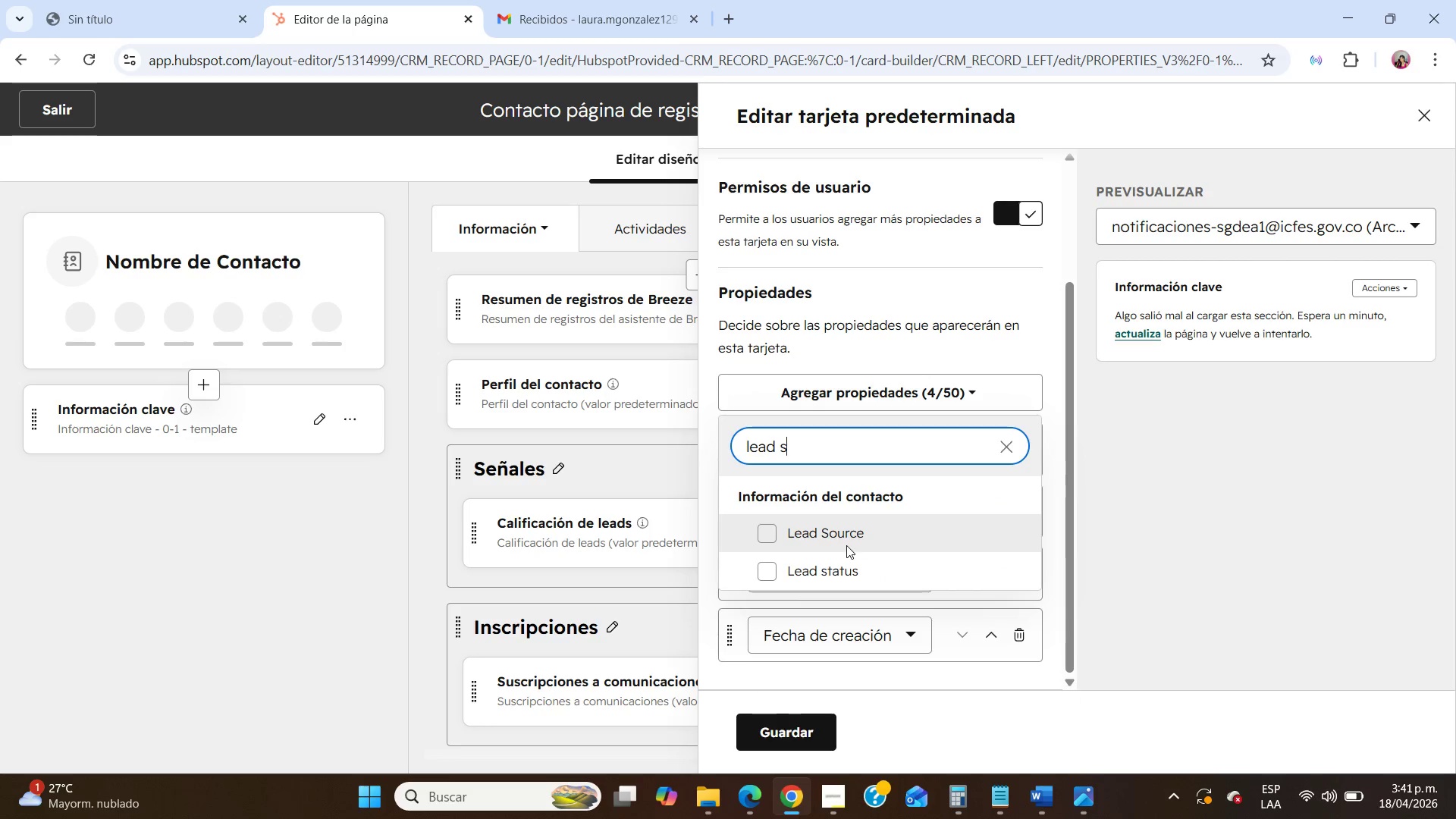 
left_click([846, 541])
 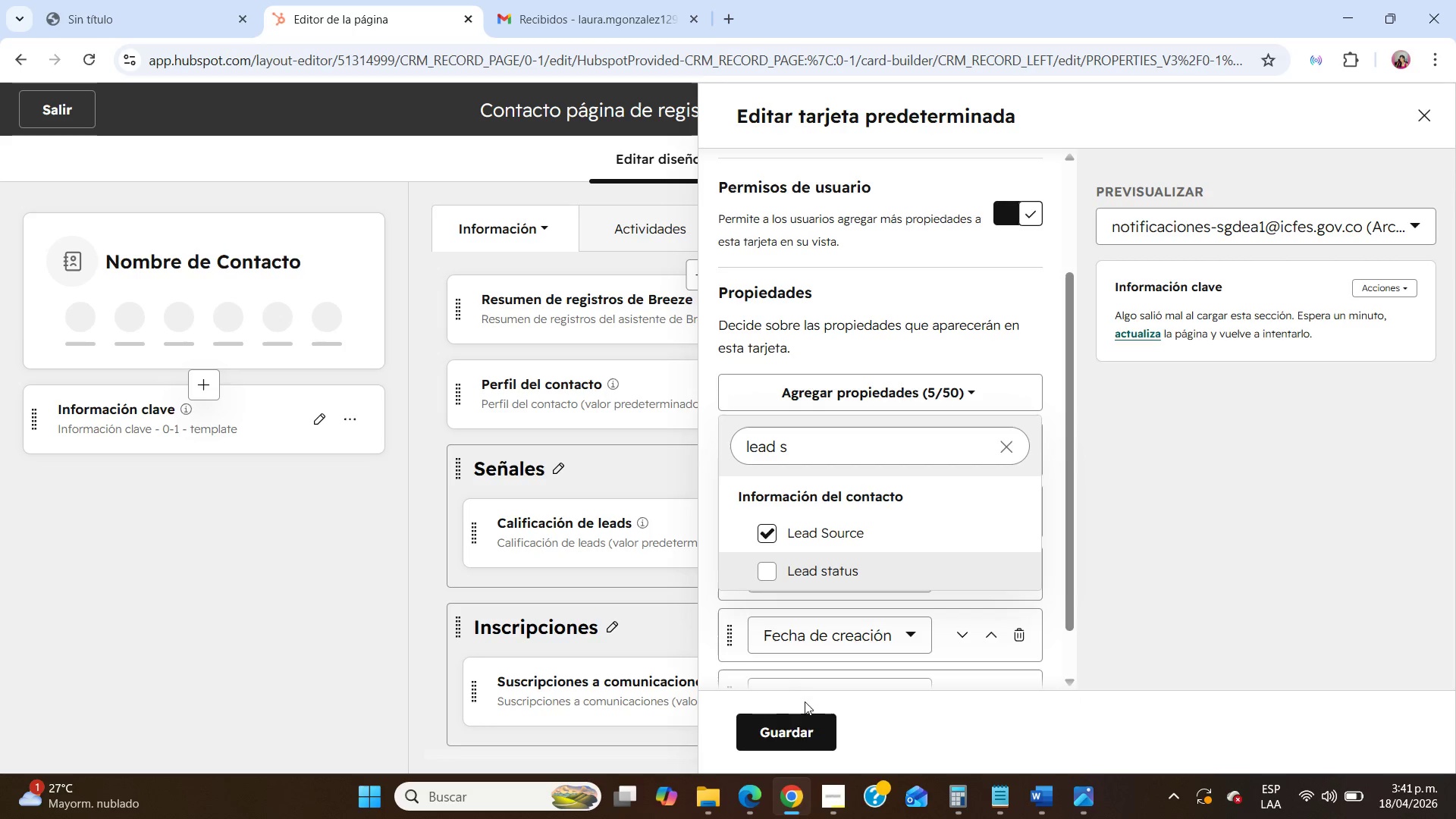 
left_click([797, 730])
 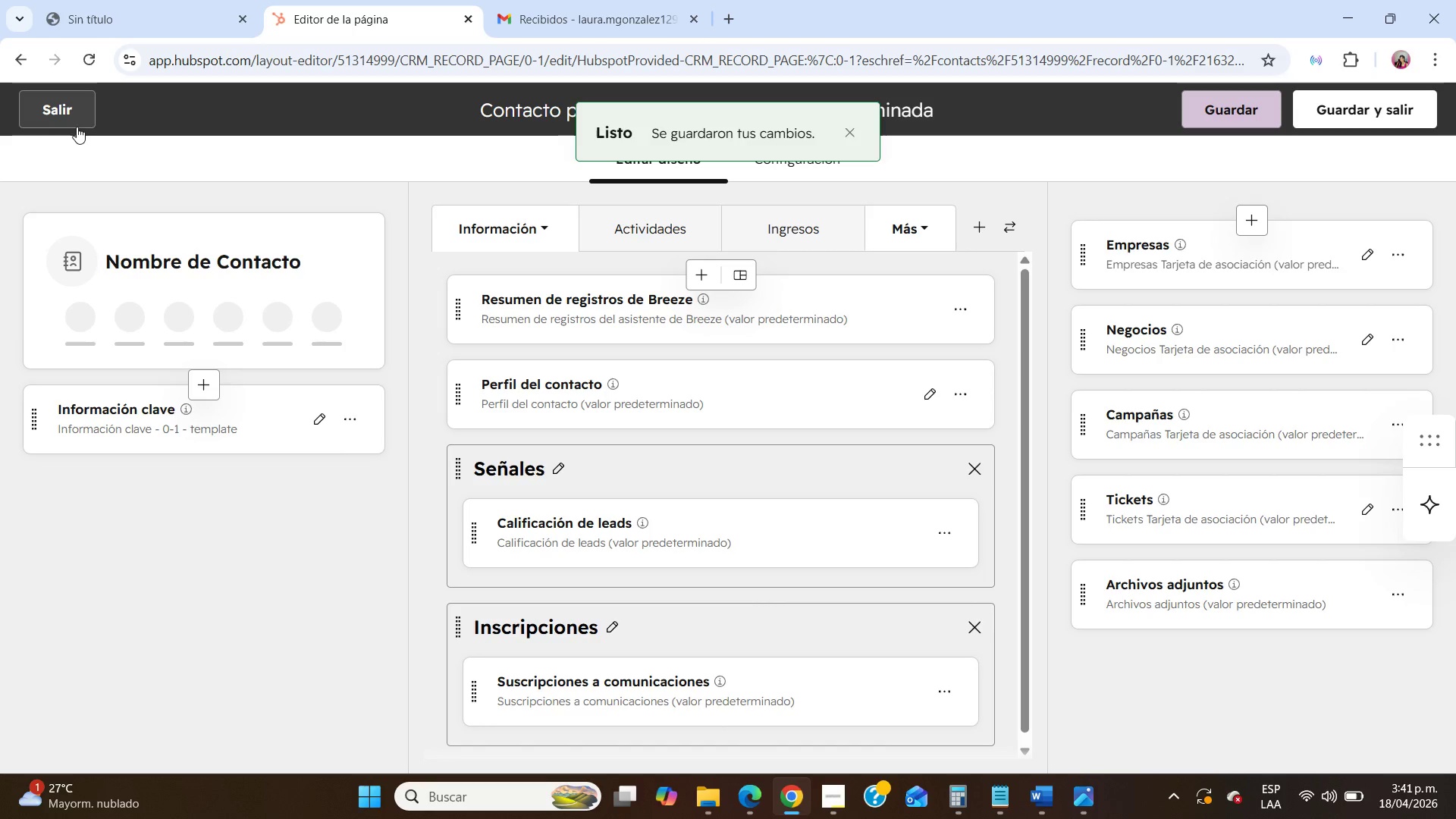 
left_click([1367, 105])
 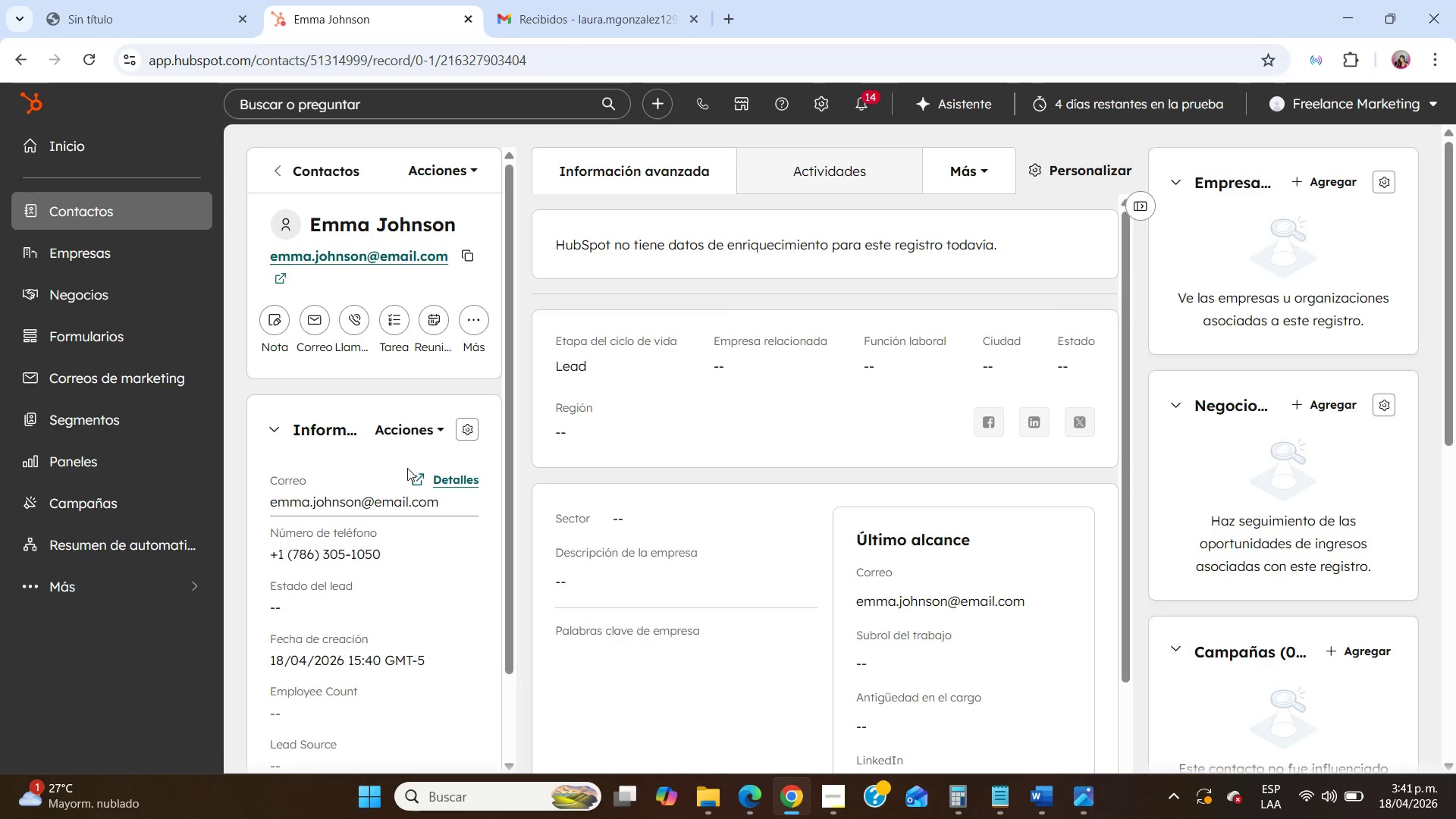 
wait(6.27)
 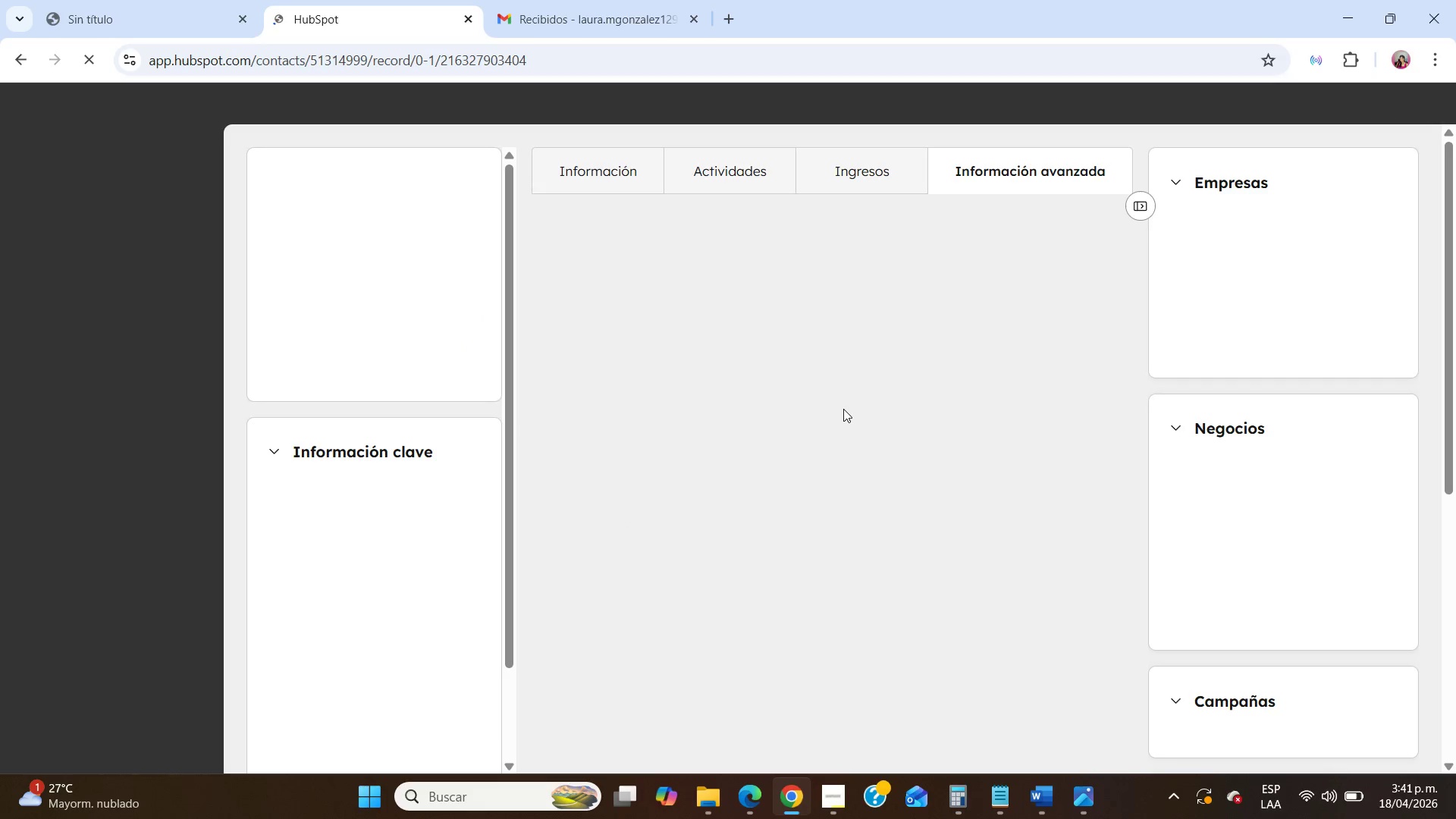 
scroll: coordinate [407, 468], scroll_direction: down, amount: 2.0
 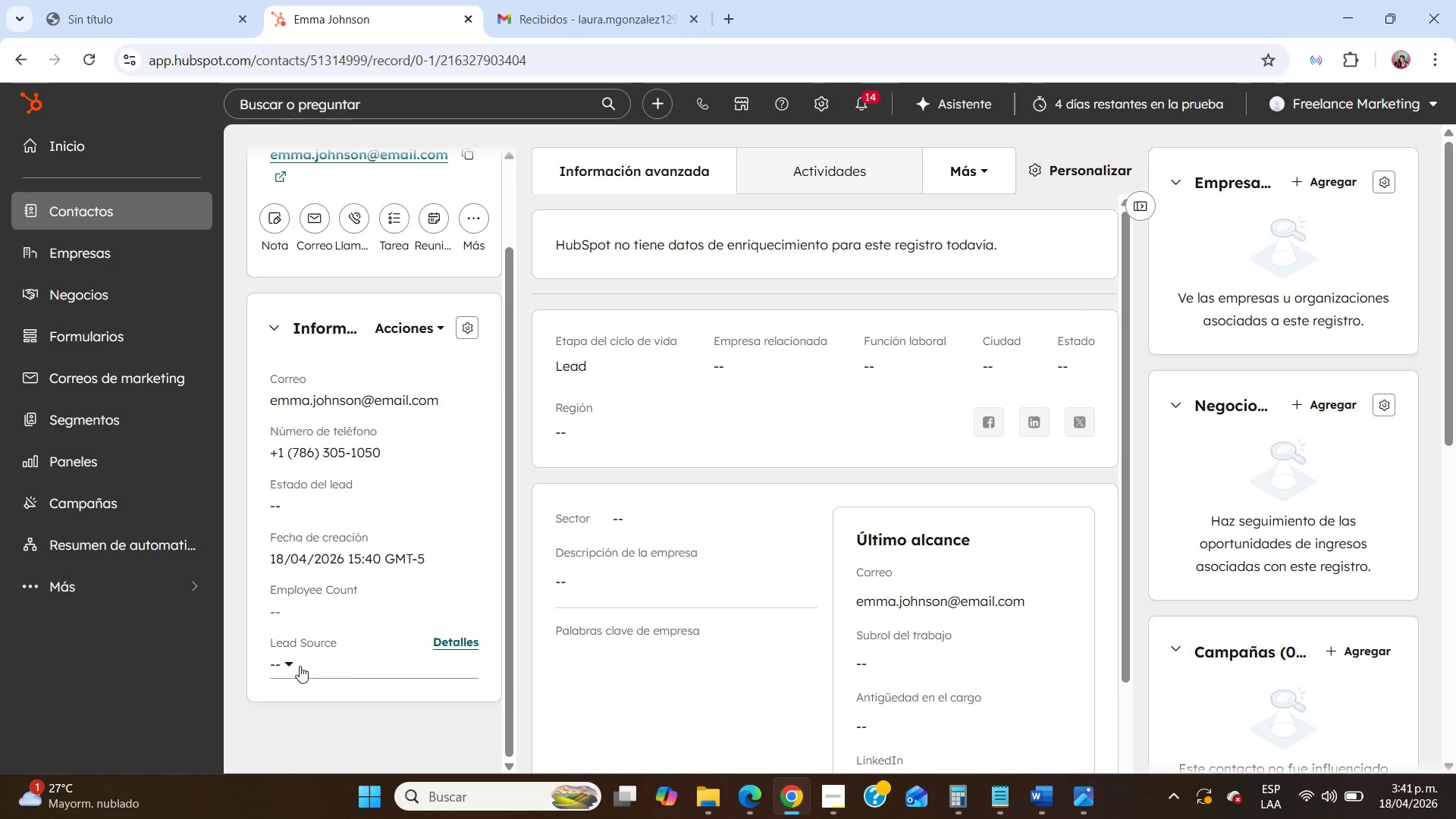 
left_click([284, 661])
 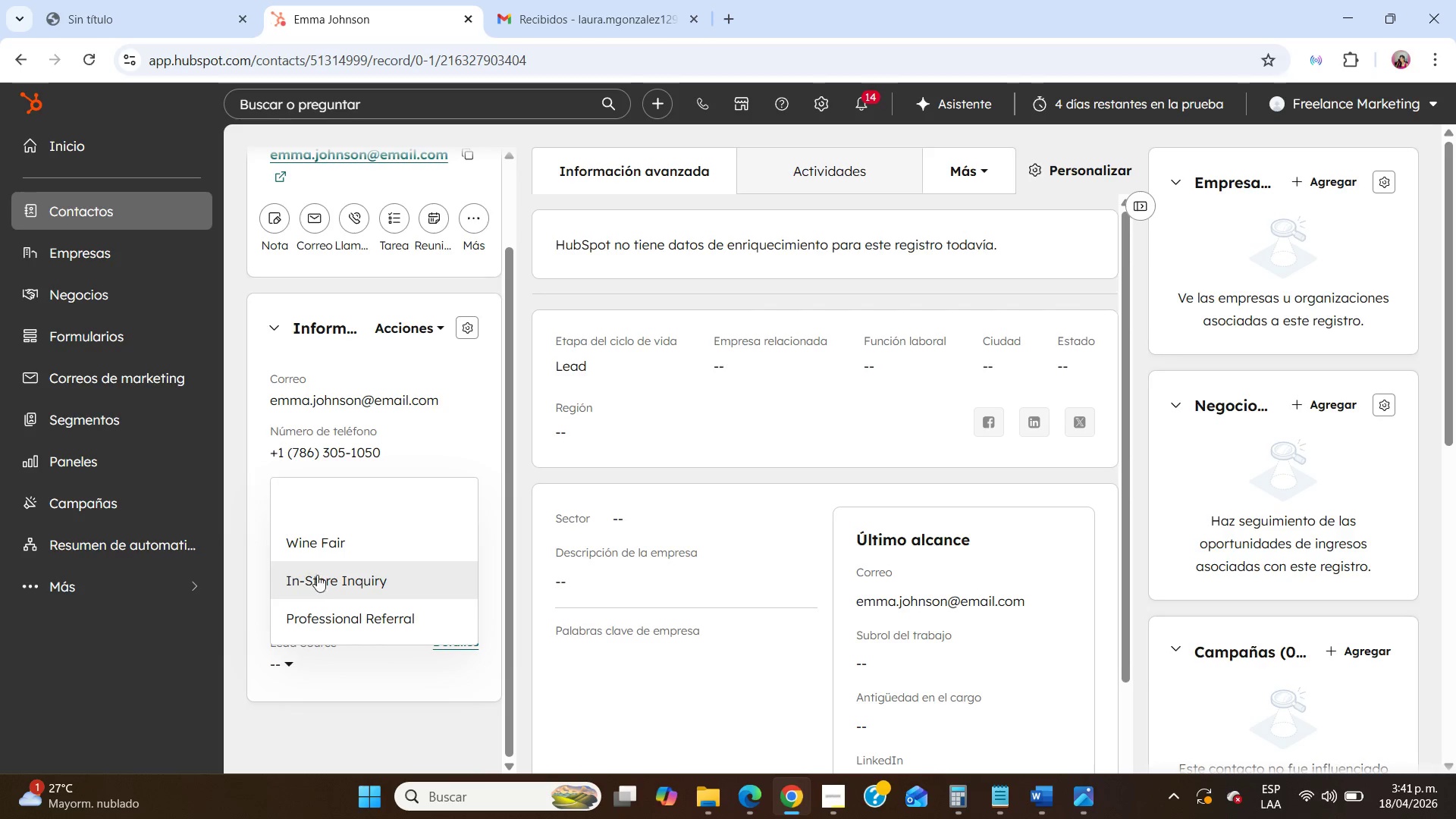 
left_click([325, 541])
 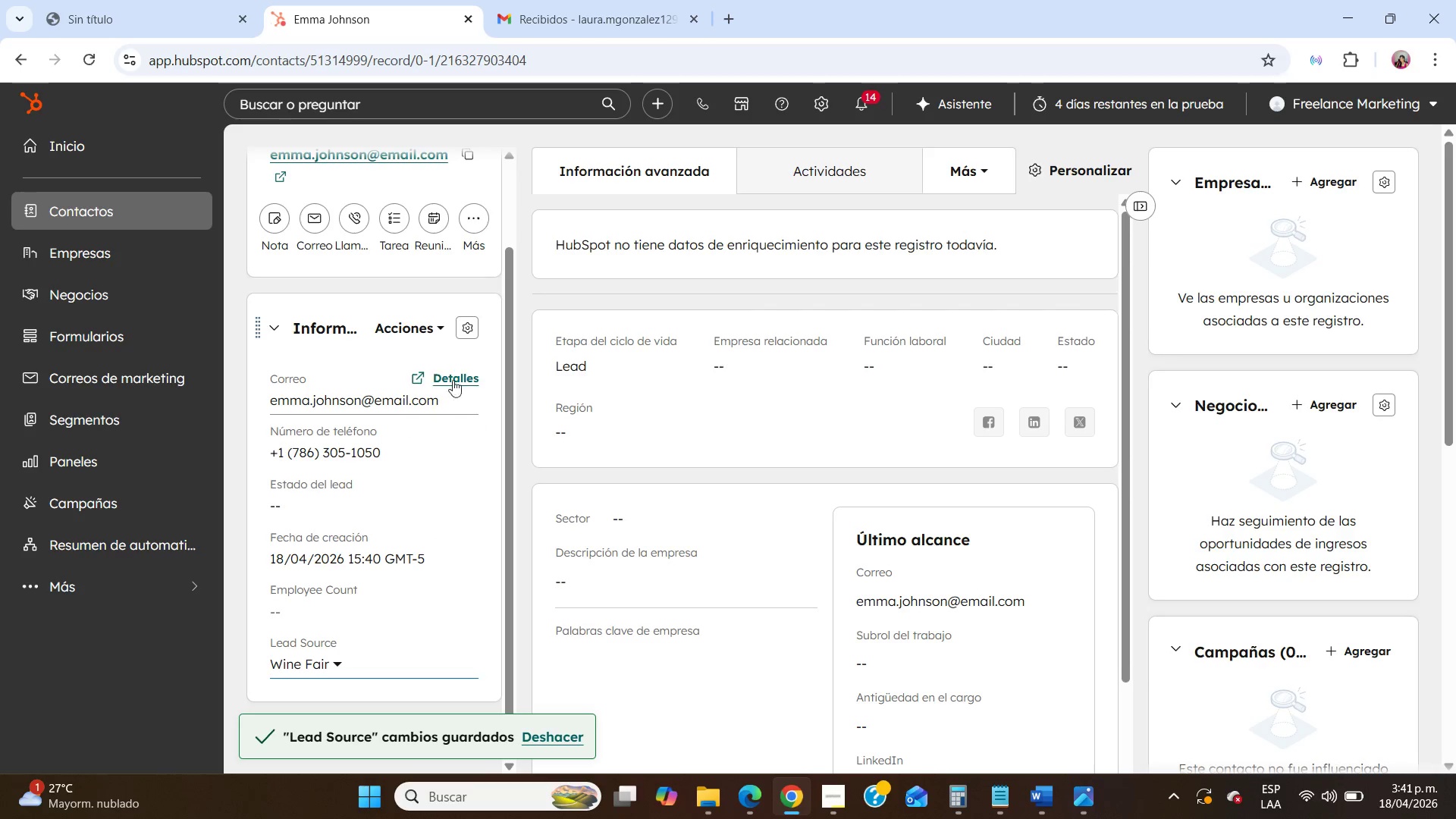 
left_click([467, 328])
 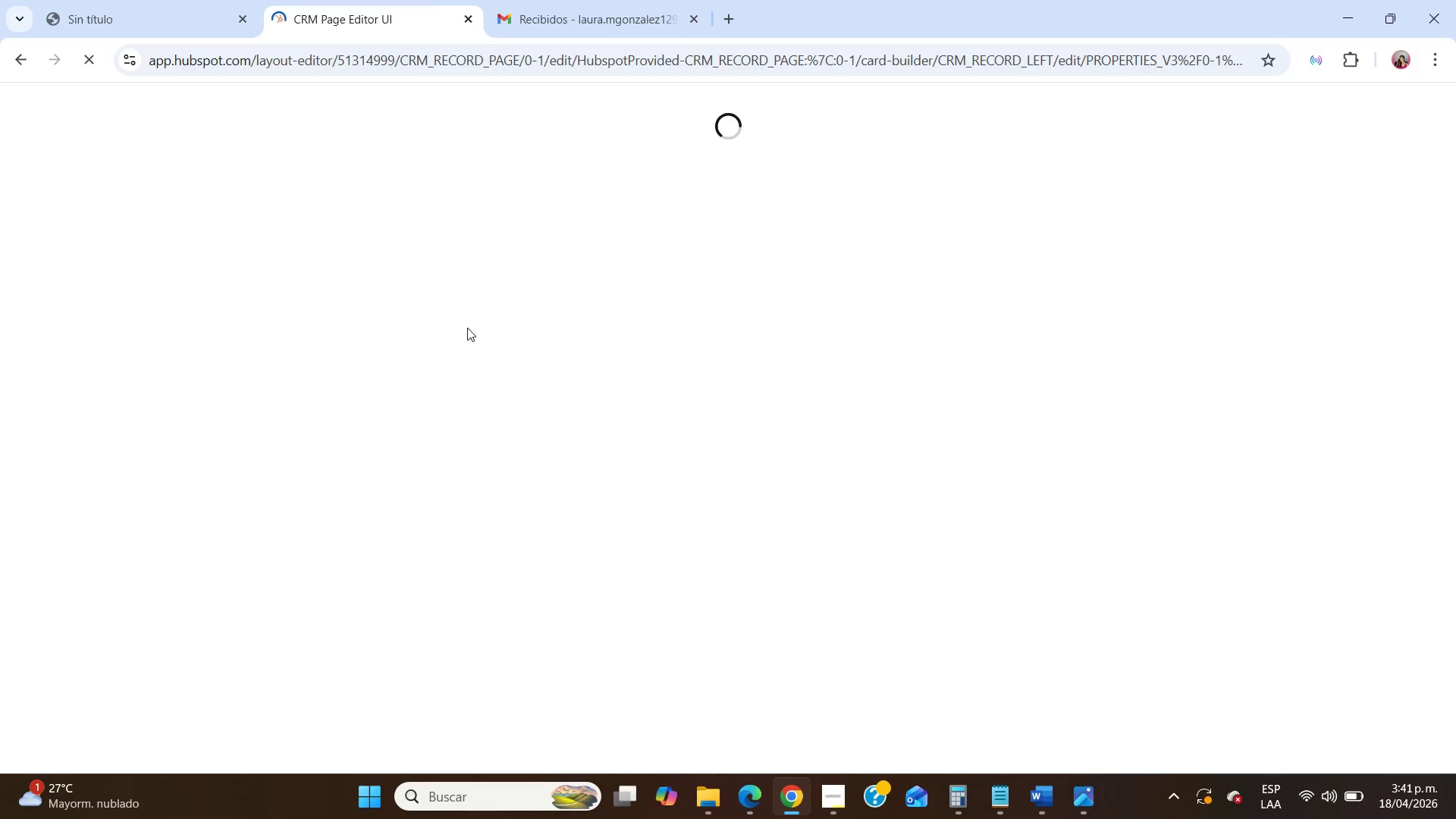 
mouse_move([670, 476])
 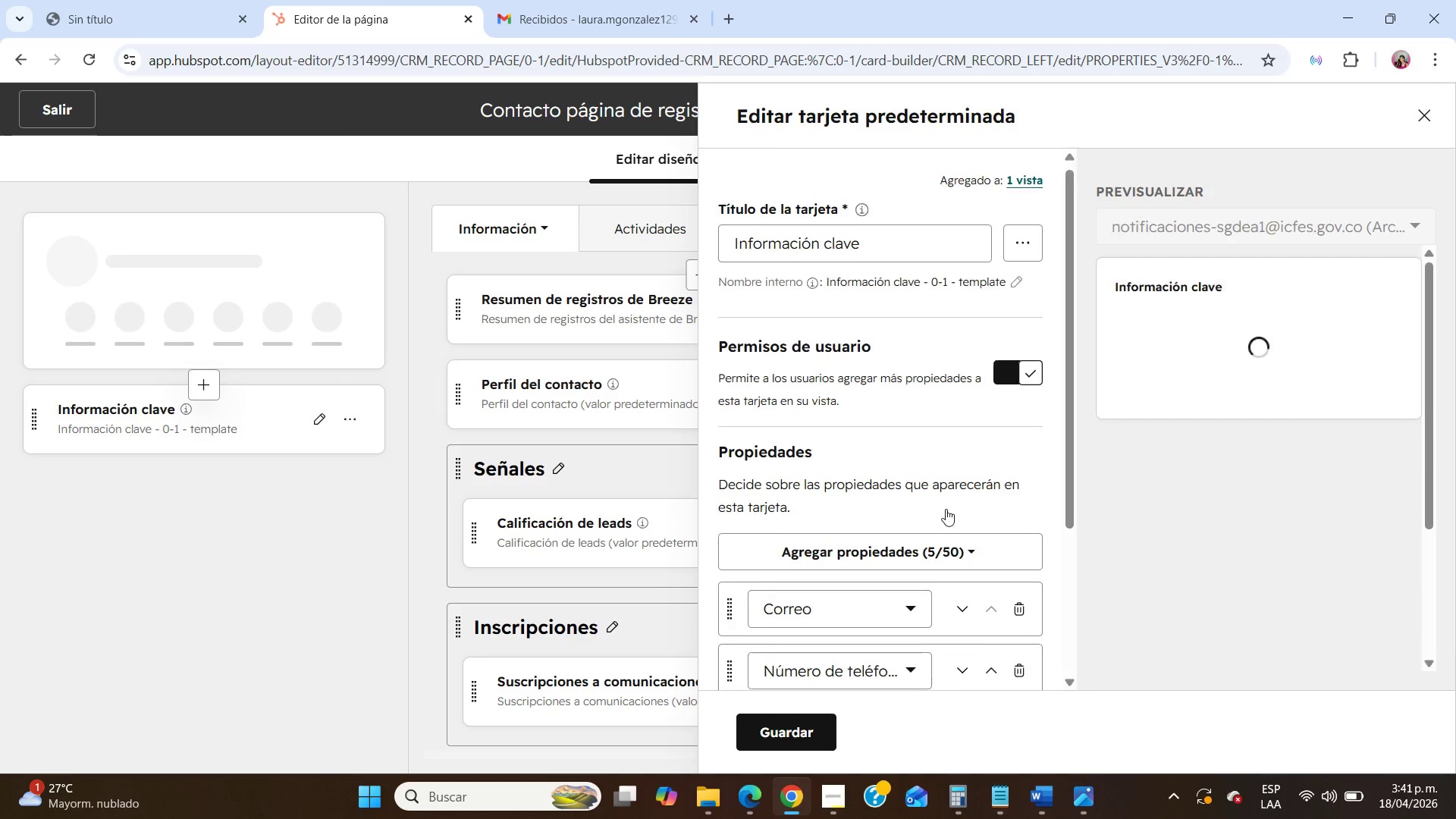 
scroll: coordinate [934, 528], scroll_direction: down, amount: 9.0
 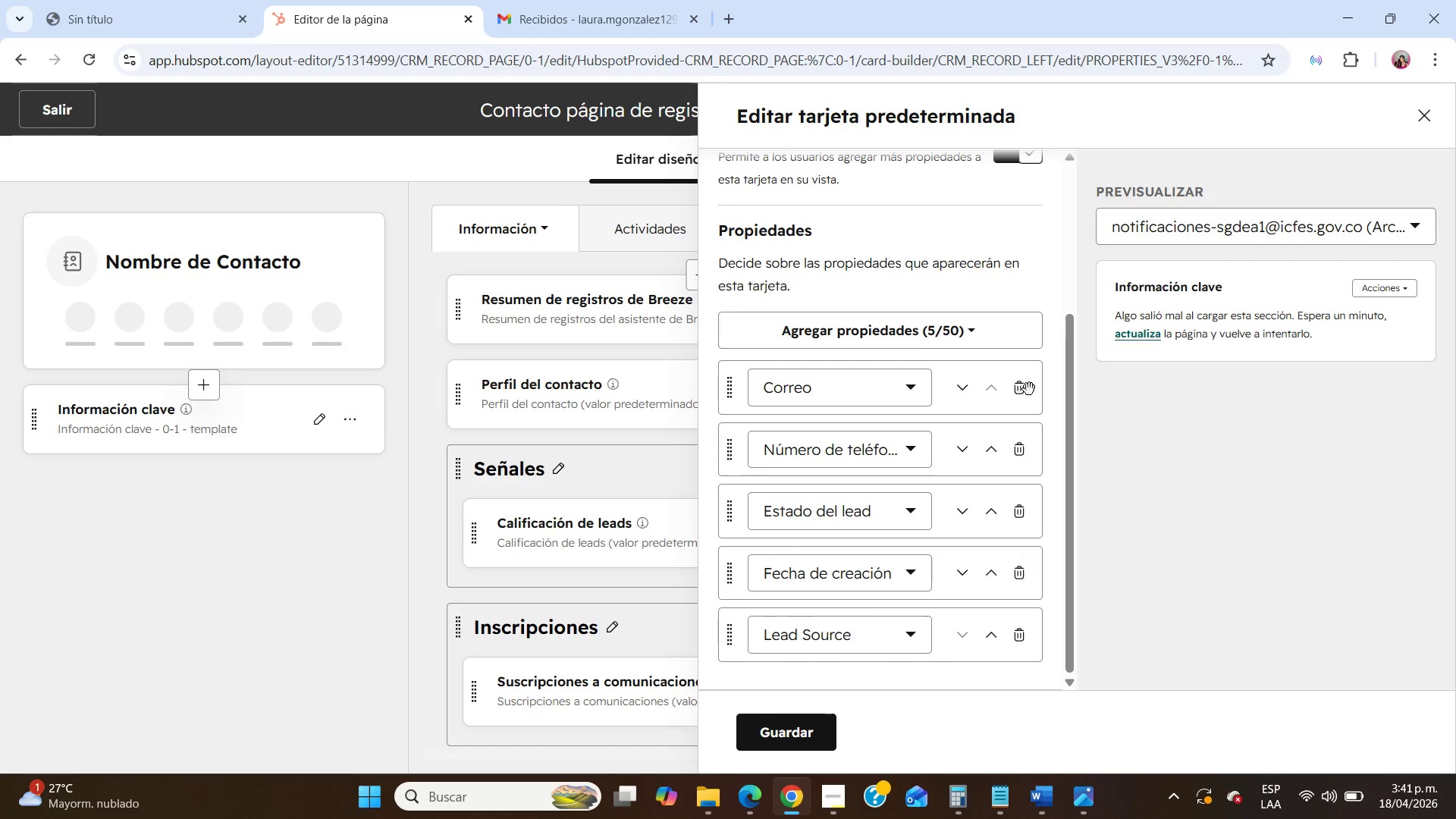 
scroll: coordinate [1021, 394], scroll_direction: up, amount: 5.0
 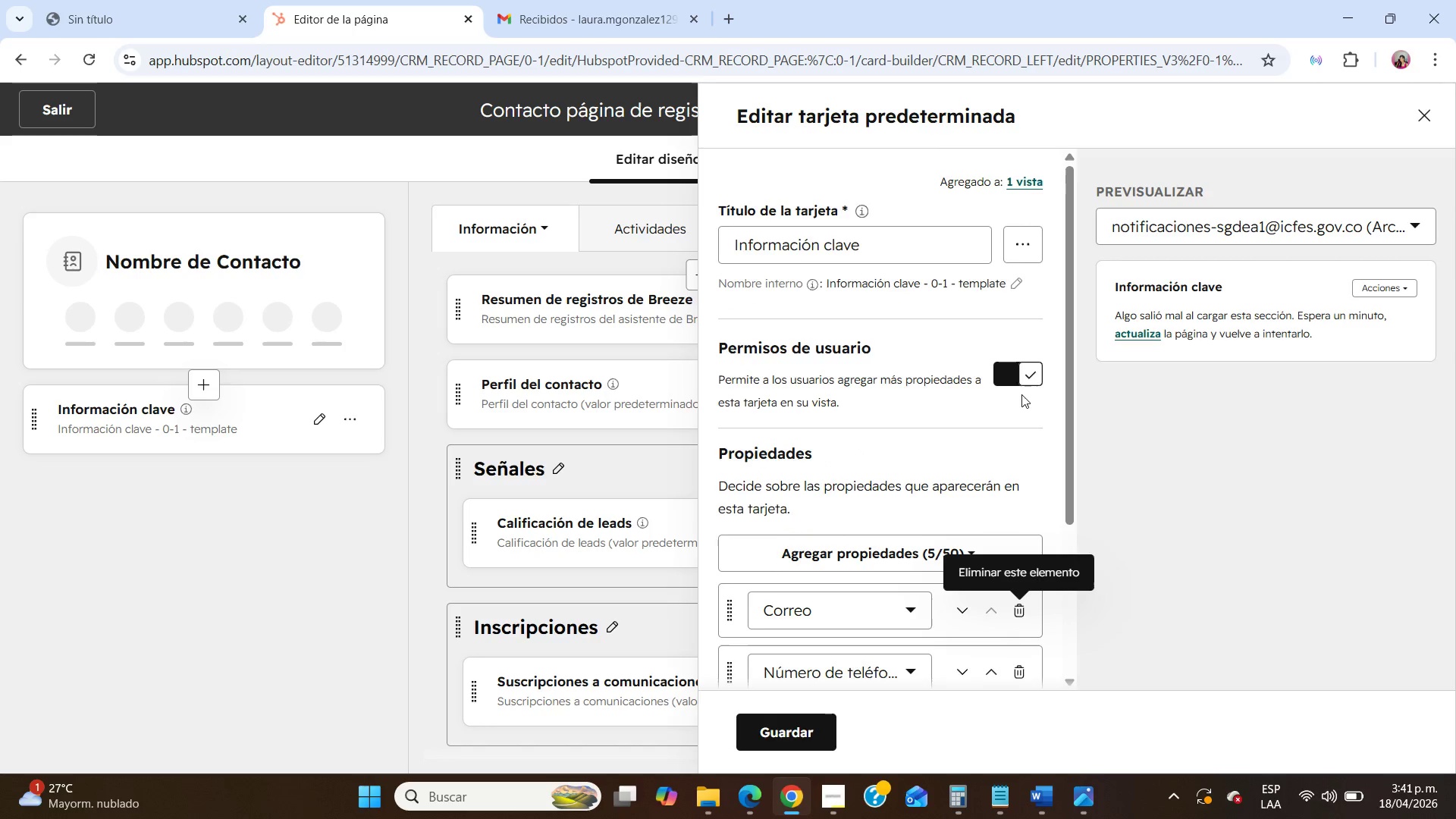 
scroll: coordinate [1021, 394], scroll_direction: down, amount: 4.0
 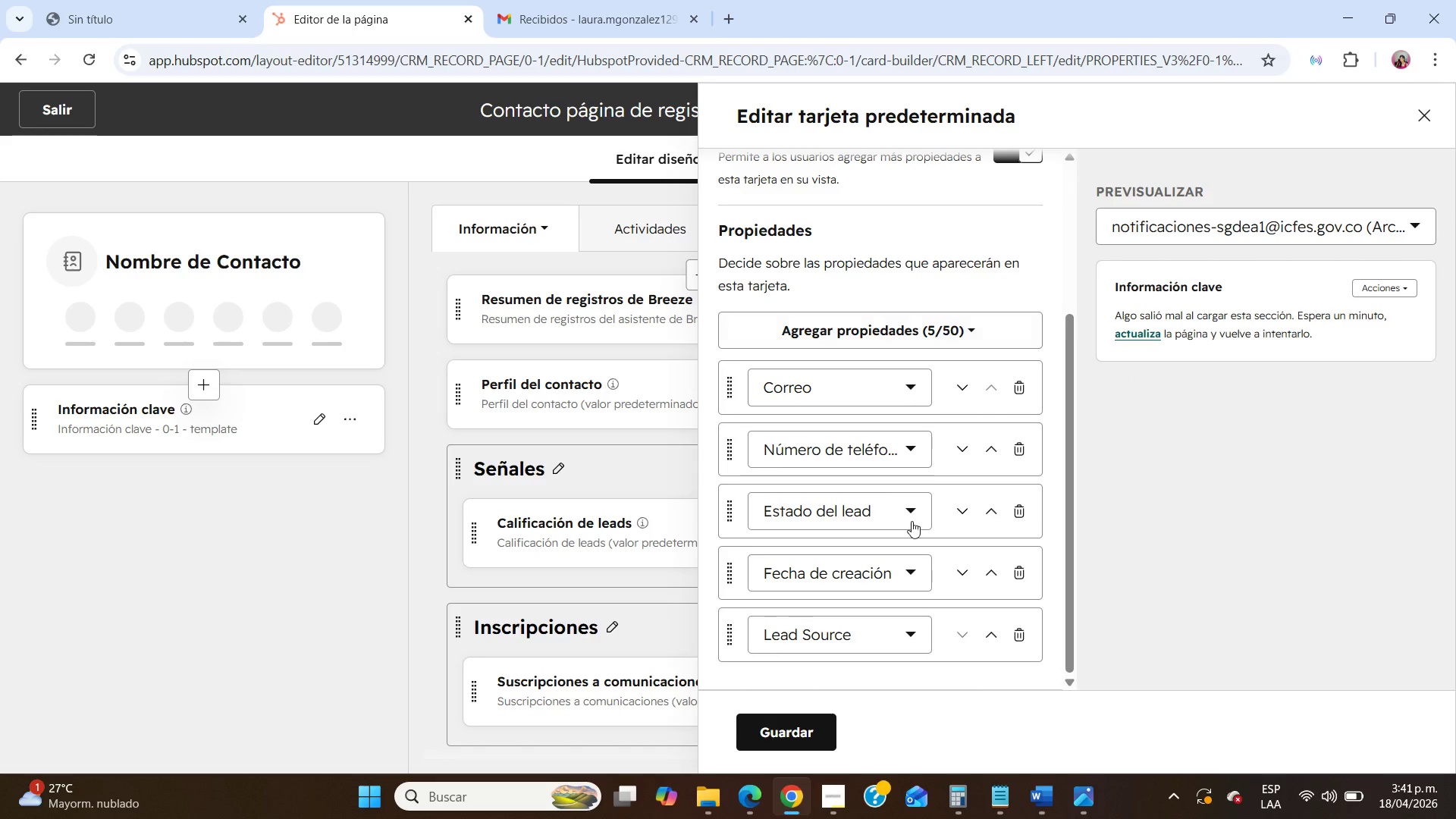 
scroll: coordinate [912, 526], scroll_direction: up, amount: 3.0
 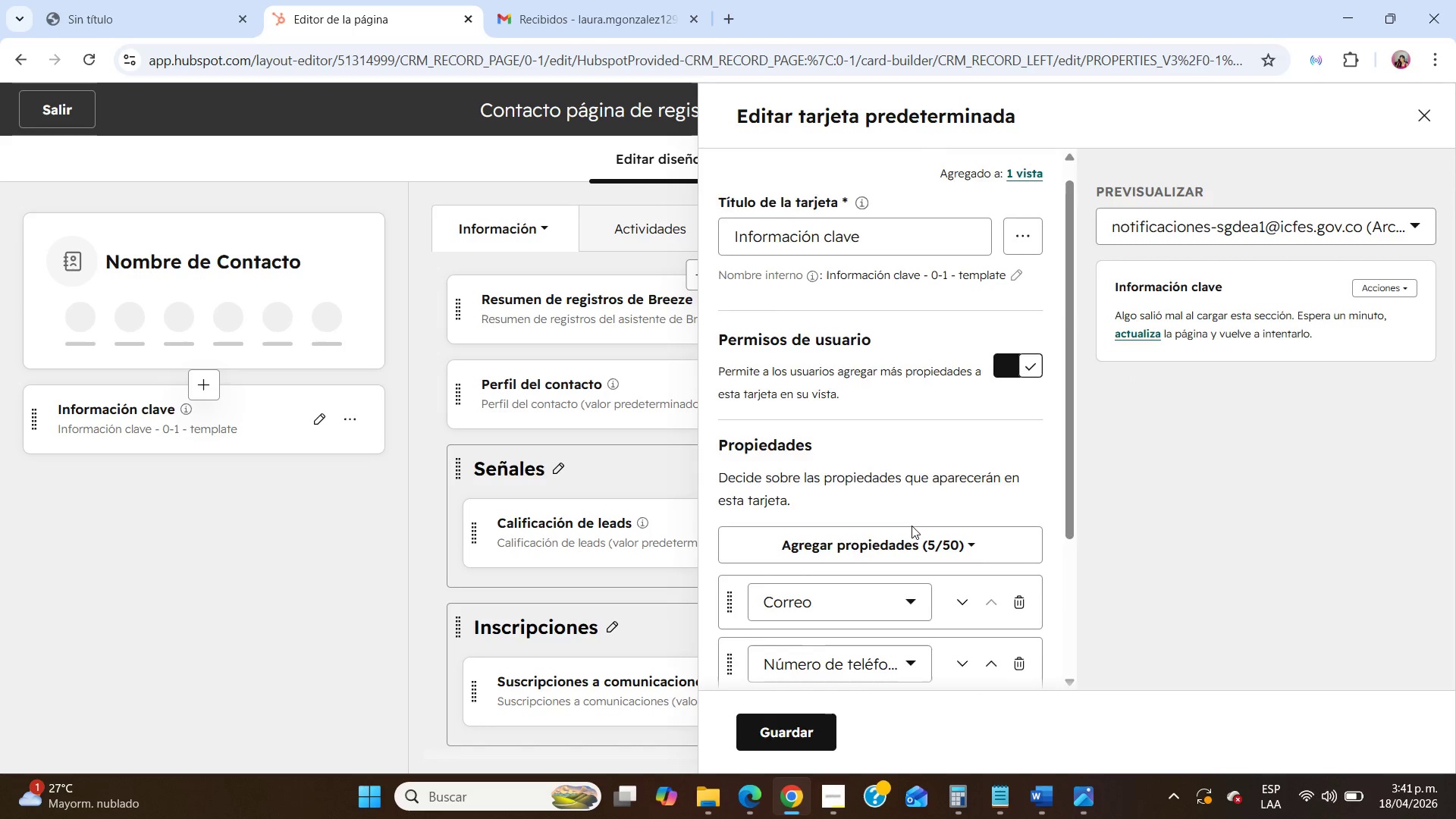 
scroll: coordinate [912, 526], scroll_direction: down, amount: 3.0
 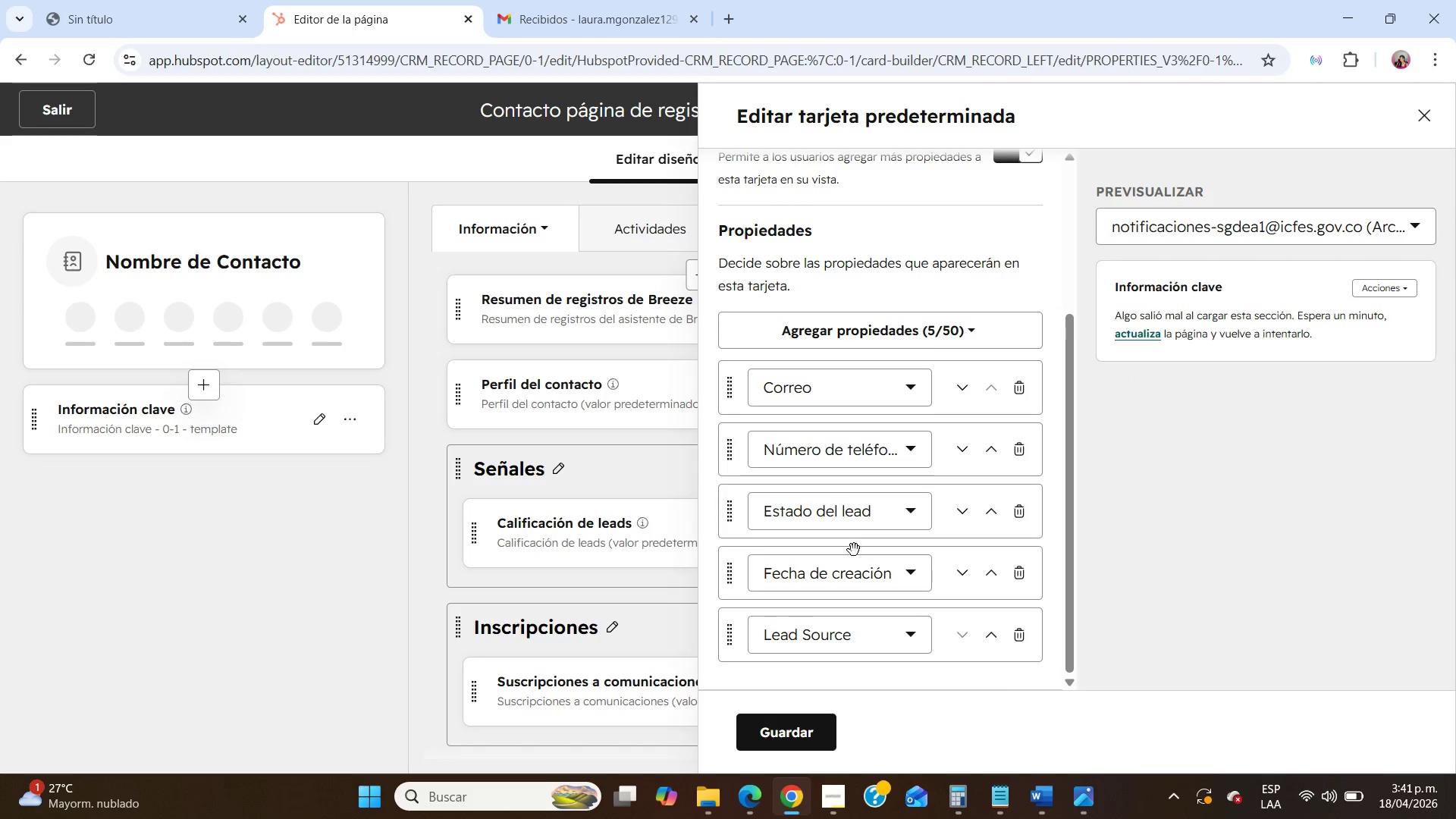 
scroll: coordinate [853, 554], scroll_direction: up, amount: 8.0
 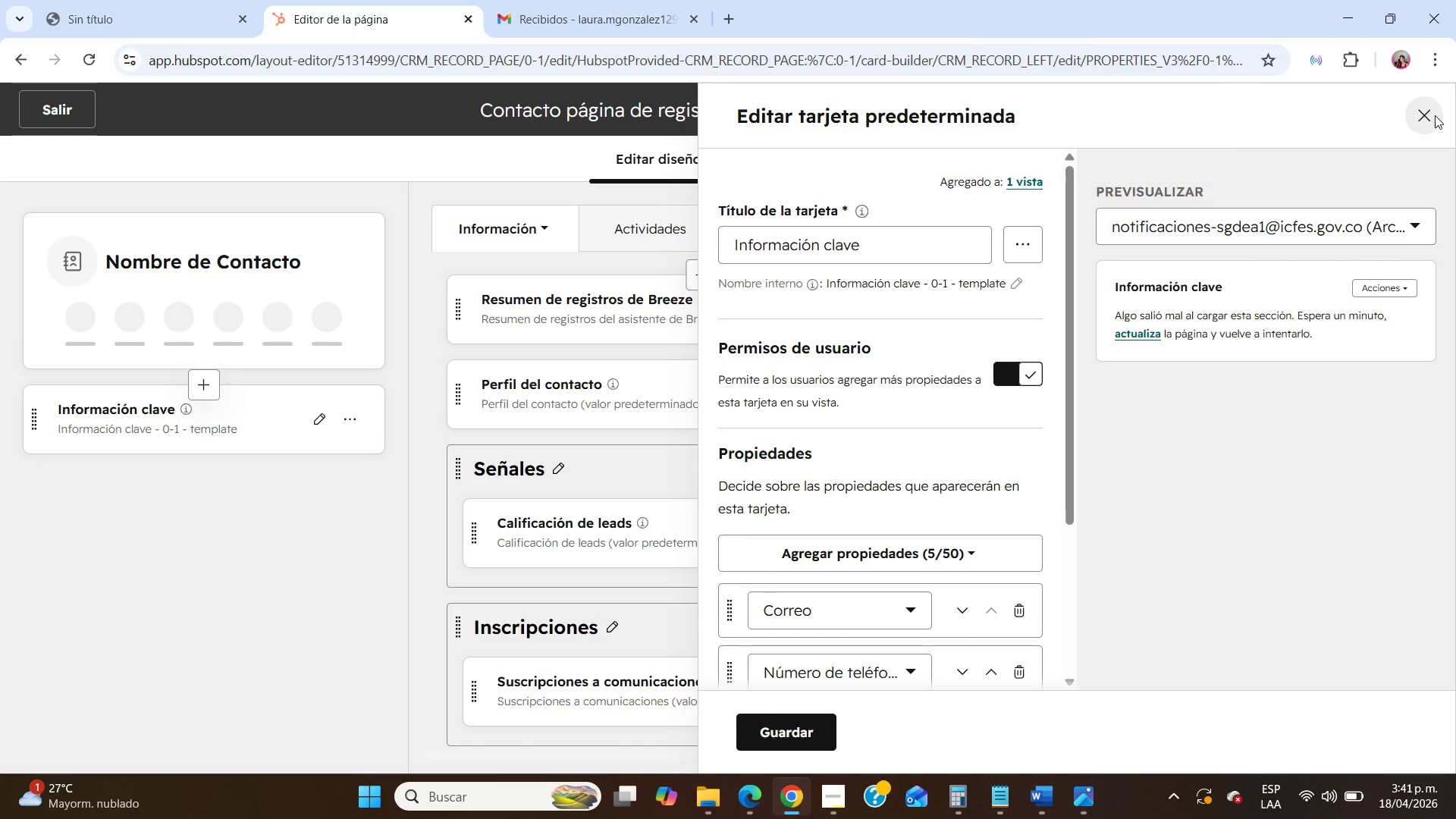 
scroll: coordinate [993, 424], scroll_direction: down, amount: 2.0
 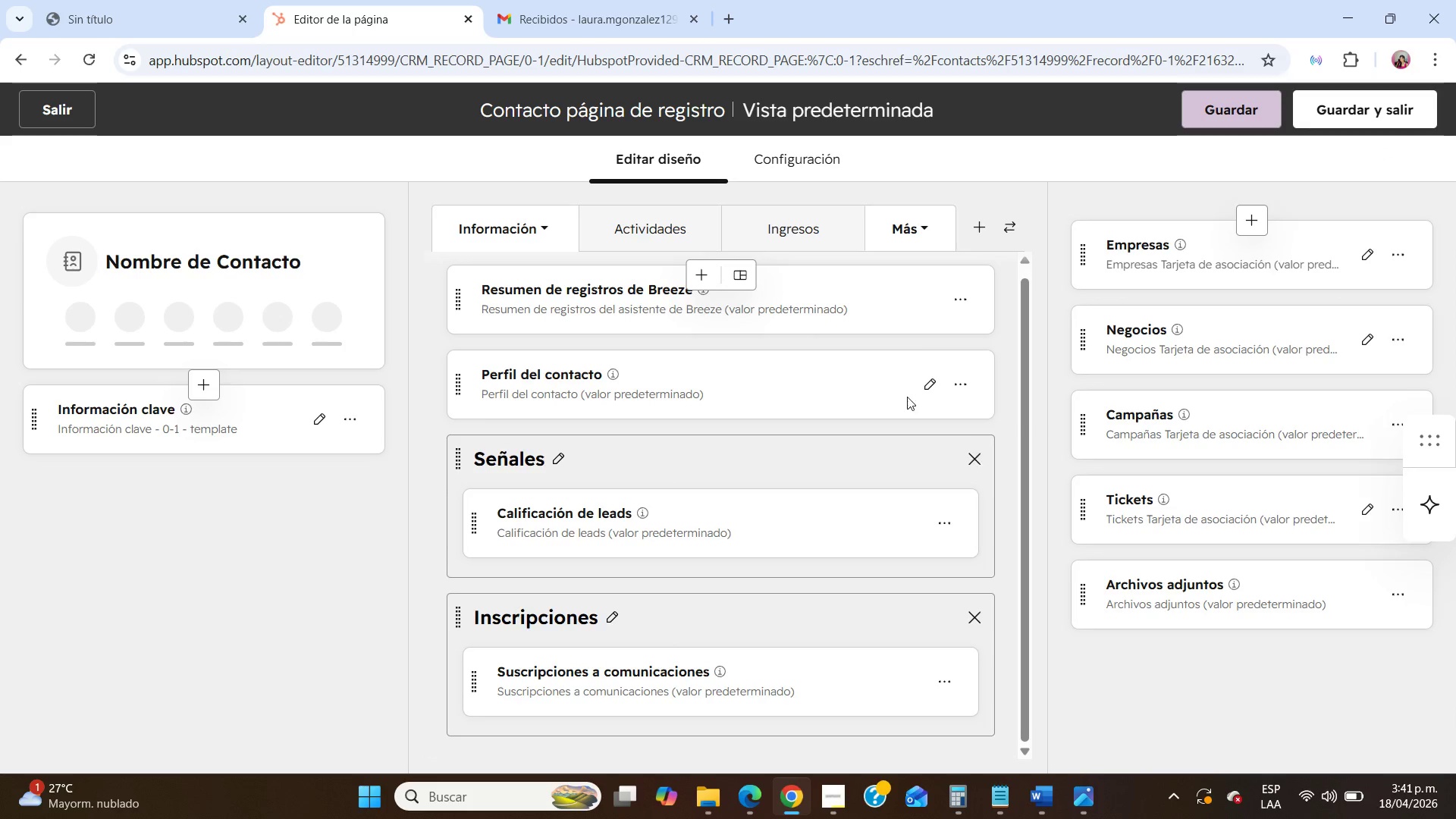 
left_click([666, 221])
 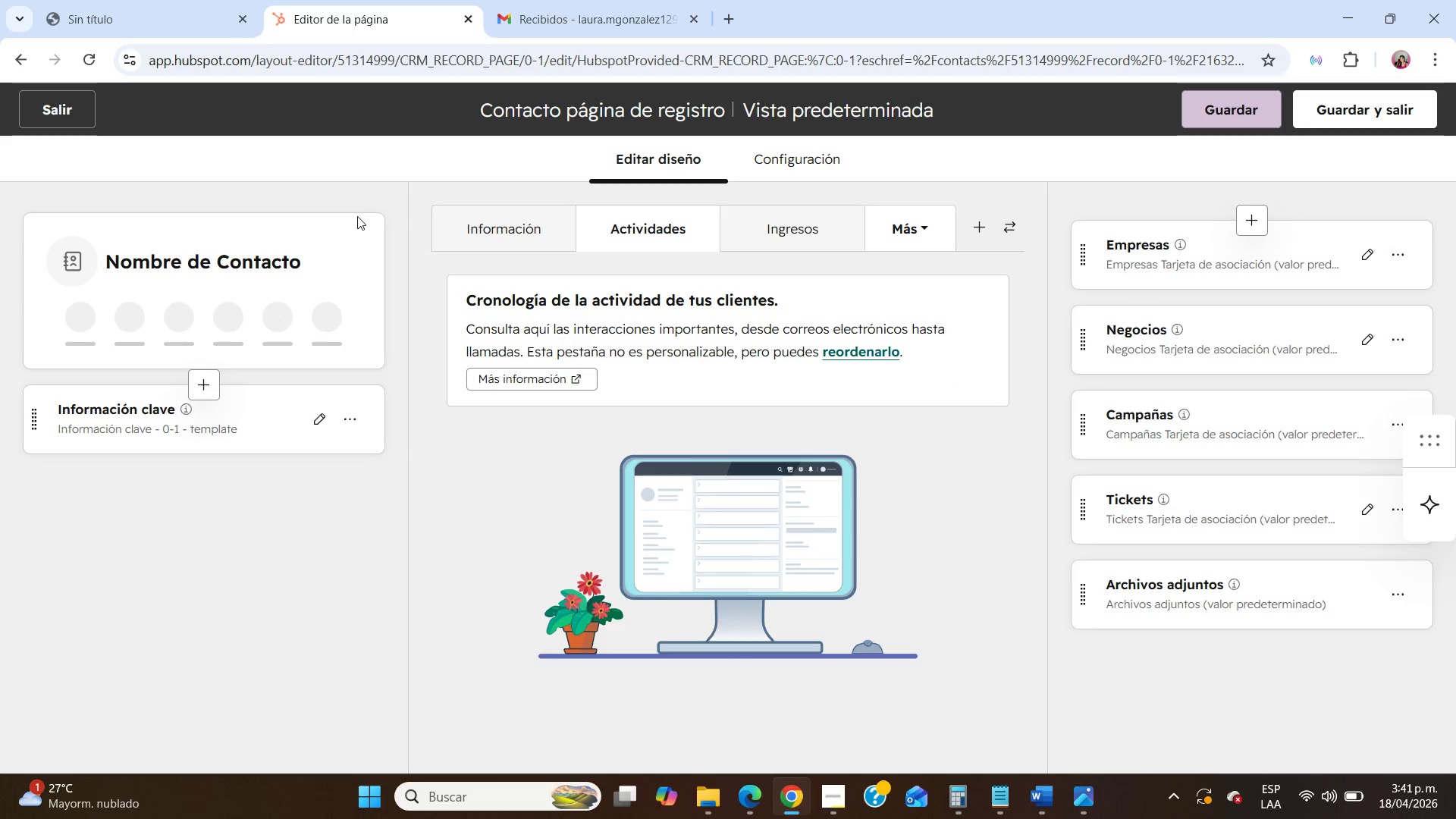 
left_click([469, 229])
 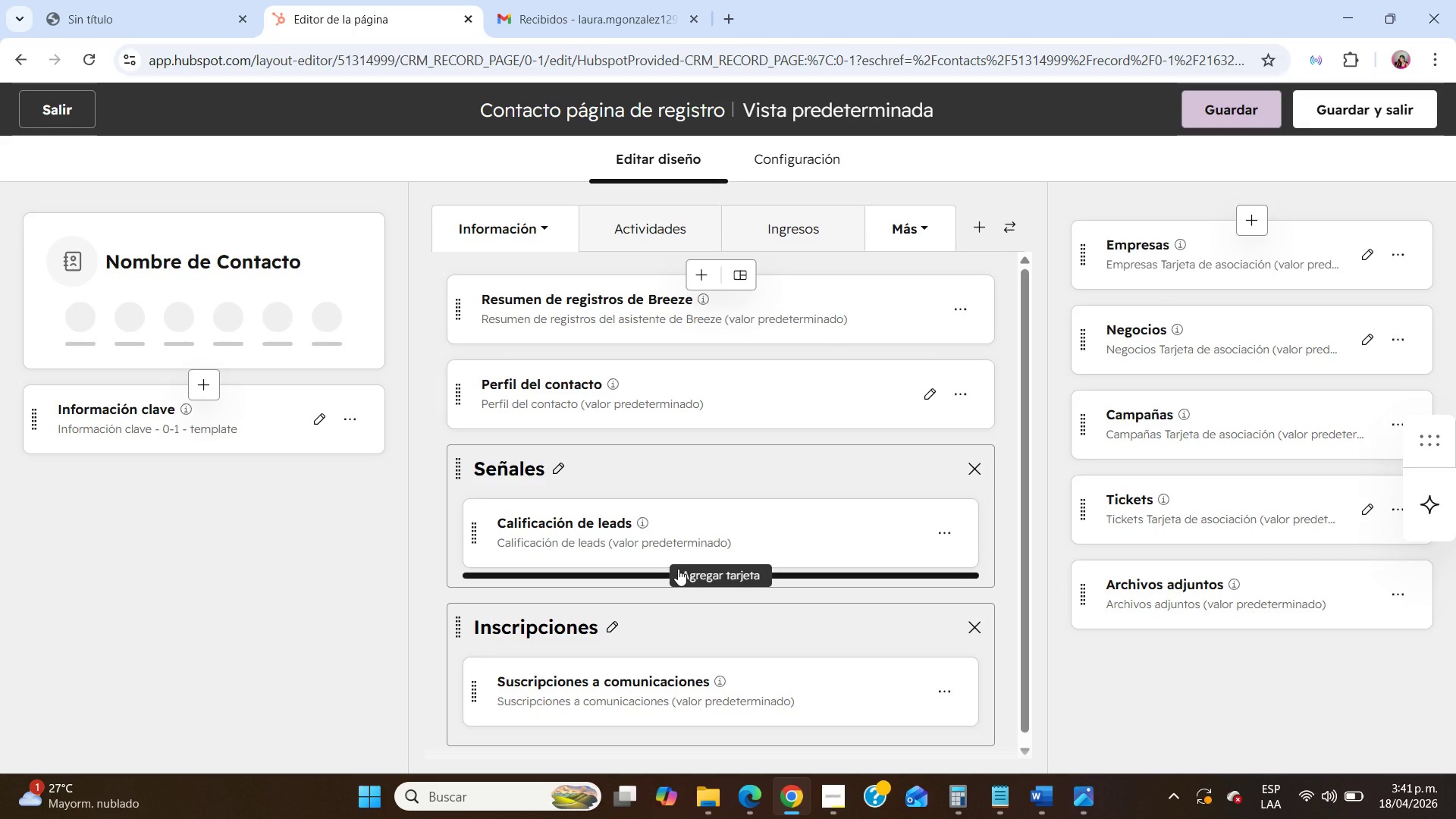 
scroll: coordinate [678, 569], scroll_direction: down, amount: 4.0
 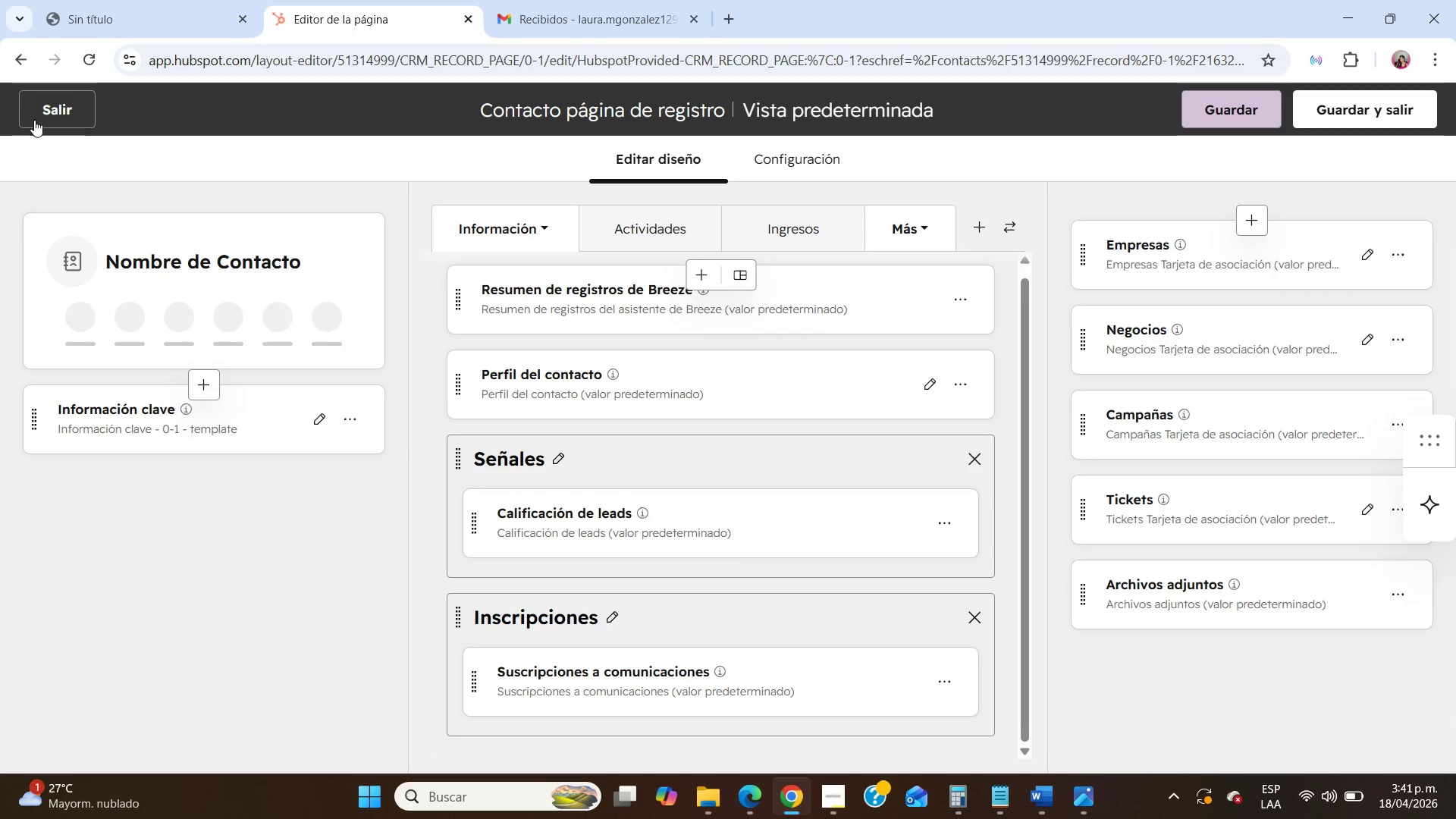 
left_click([36, 119])
 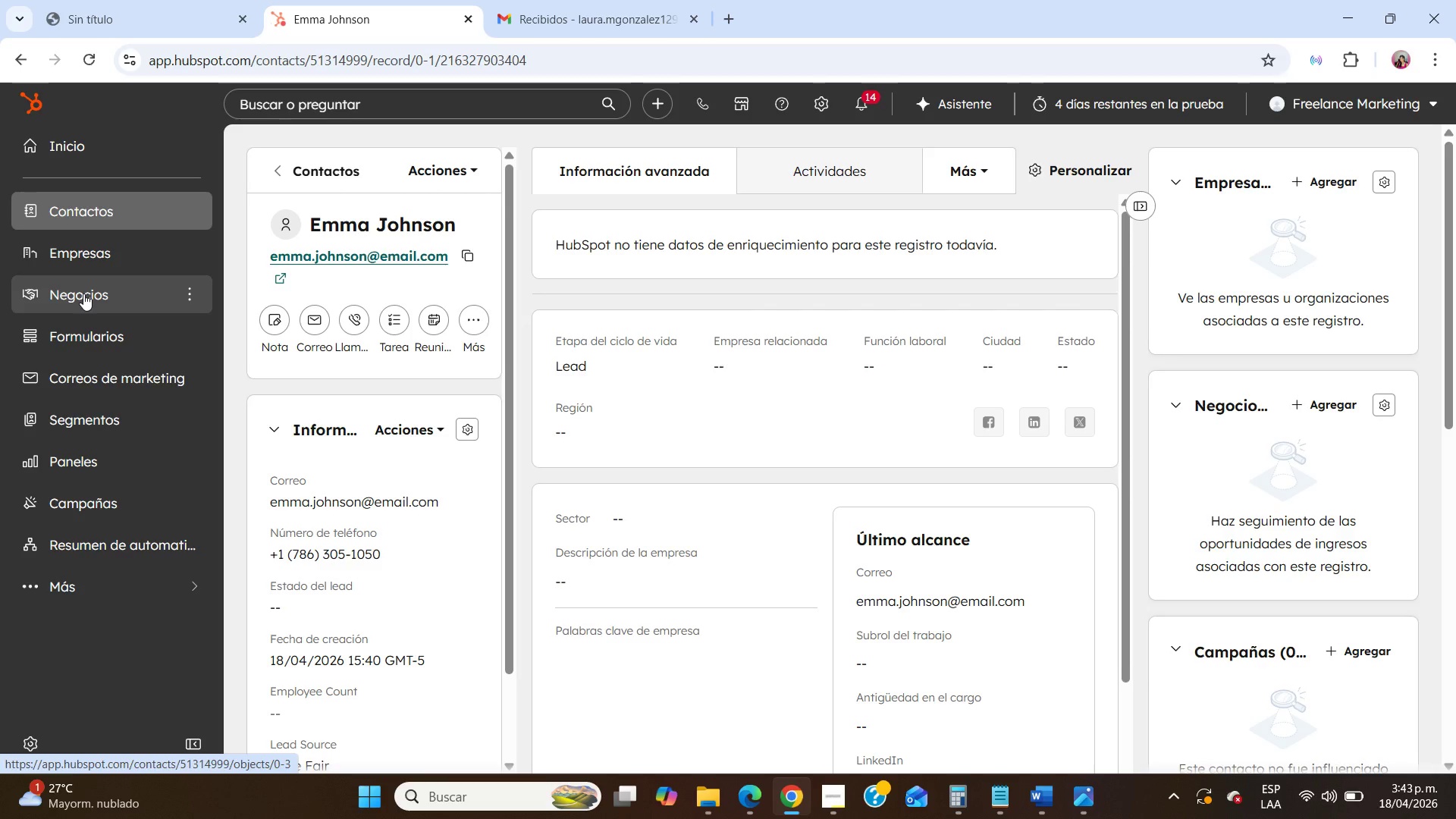 
wait(81.42)
 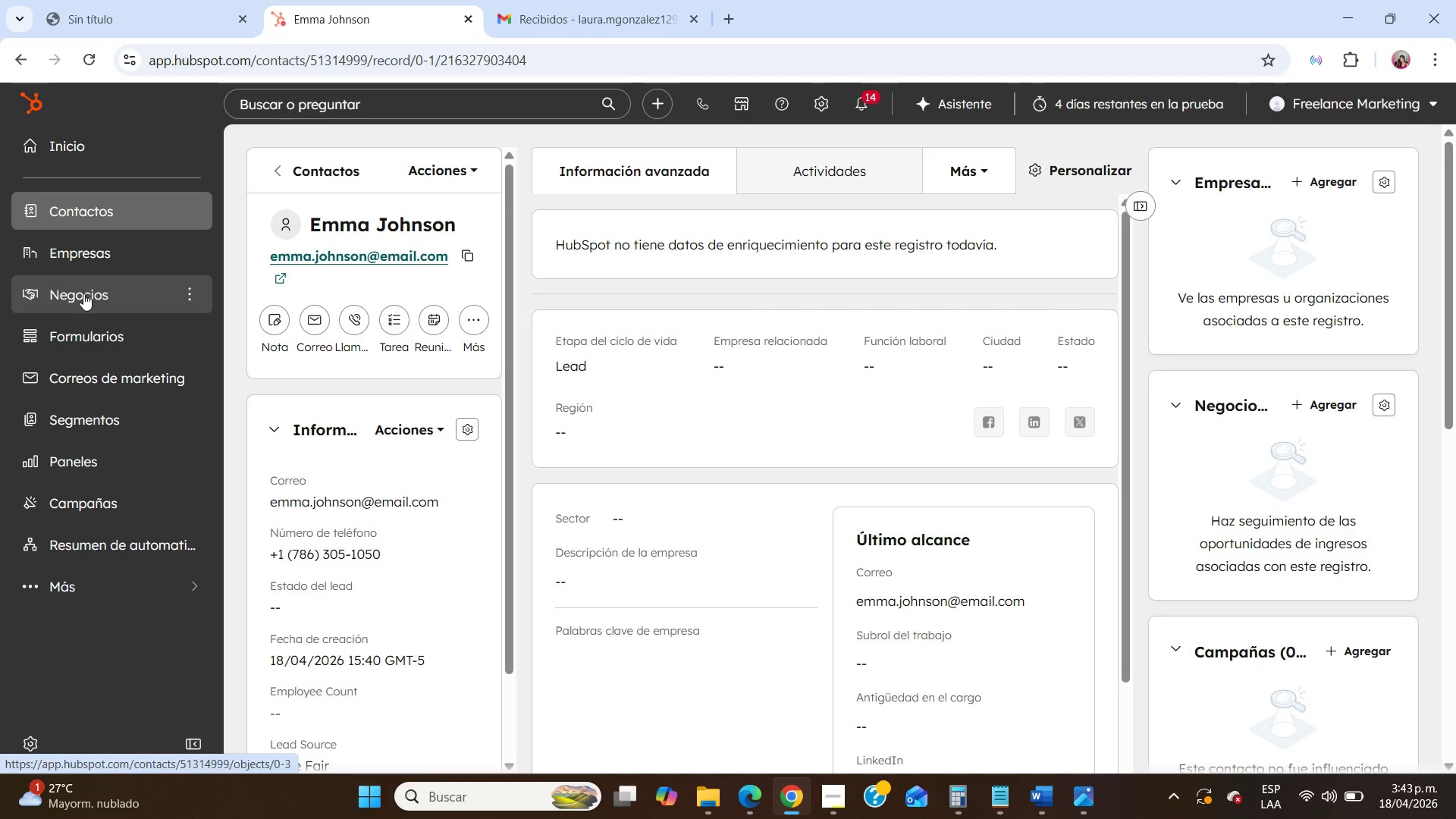 
scroll: coordinate [391, 488], scroll_direction: down, amount: 3.0
 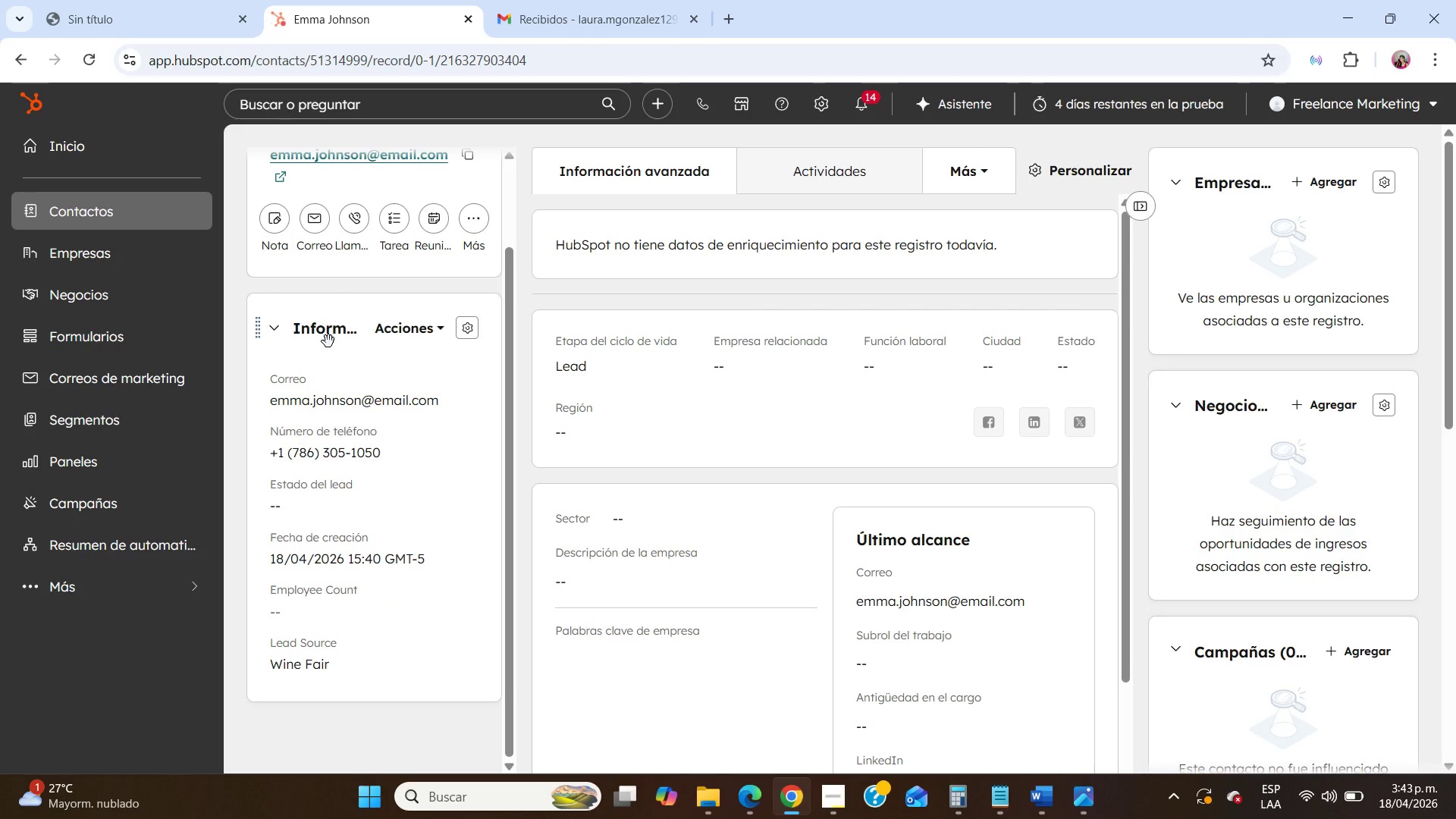 
left_click([327, 341])
 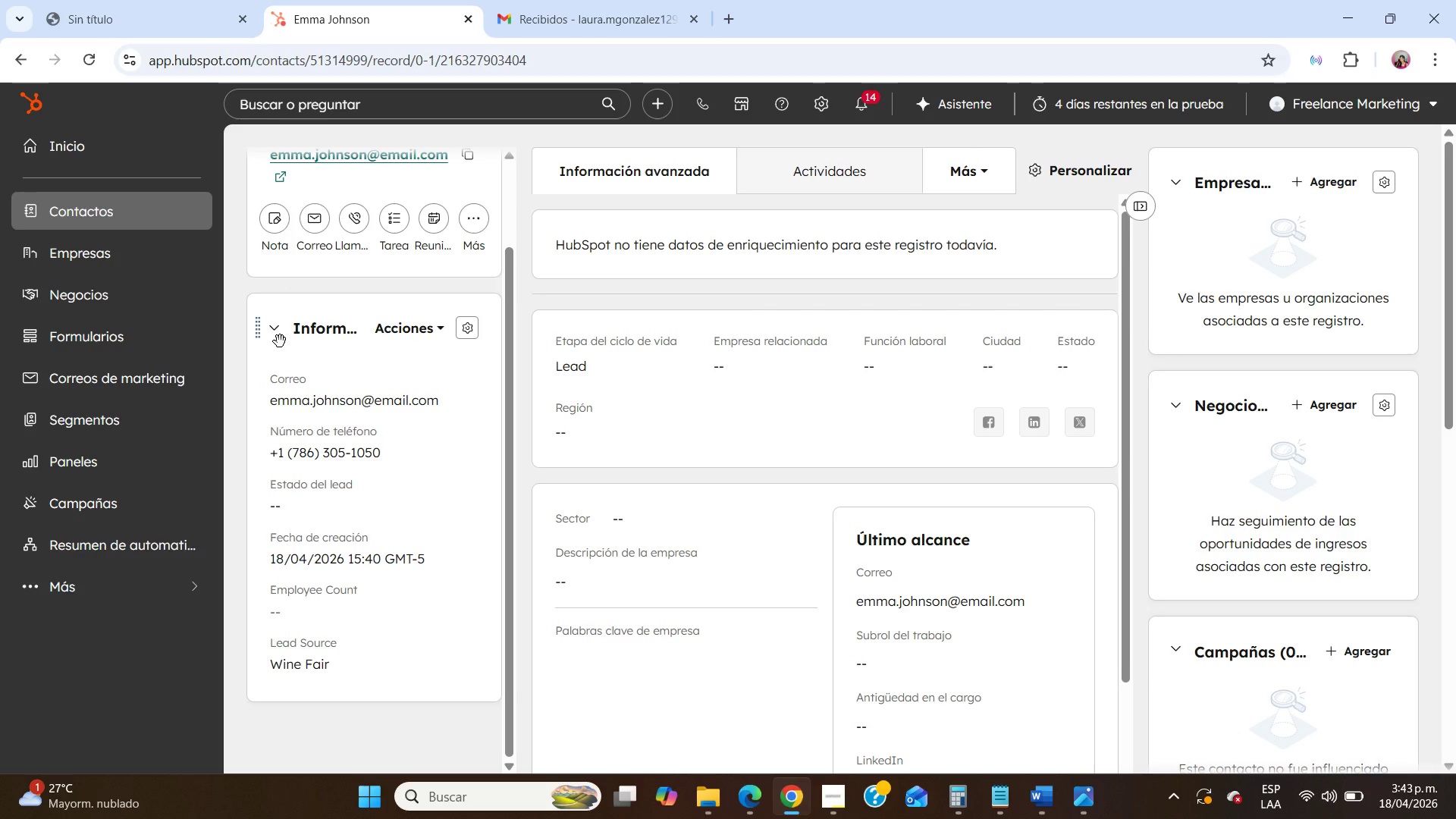 
left_click([280, 341])
 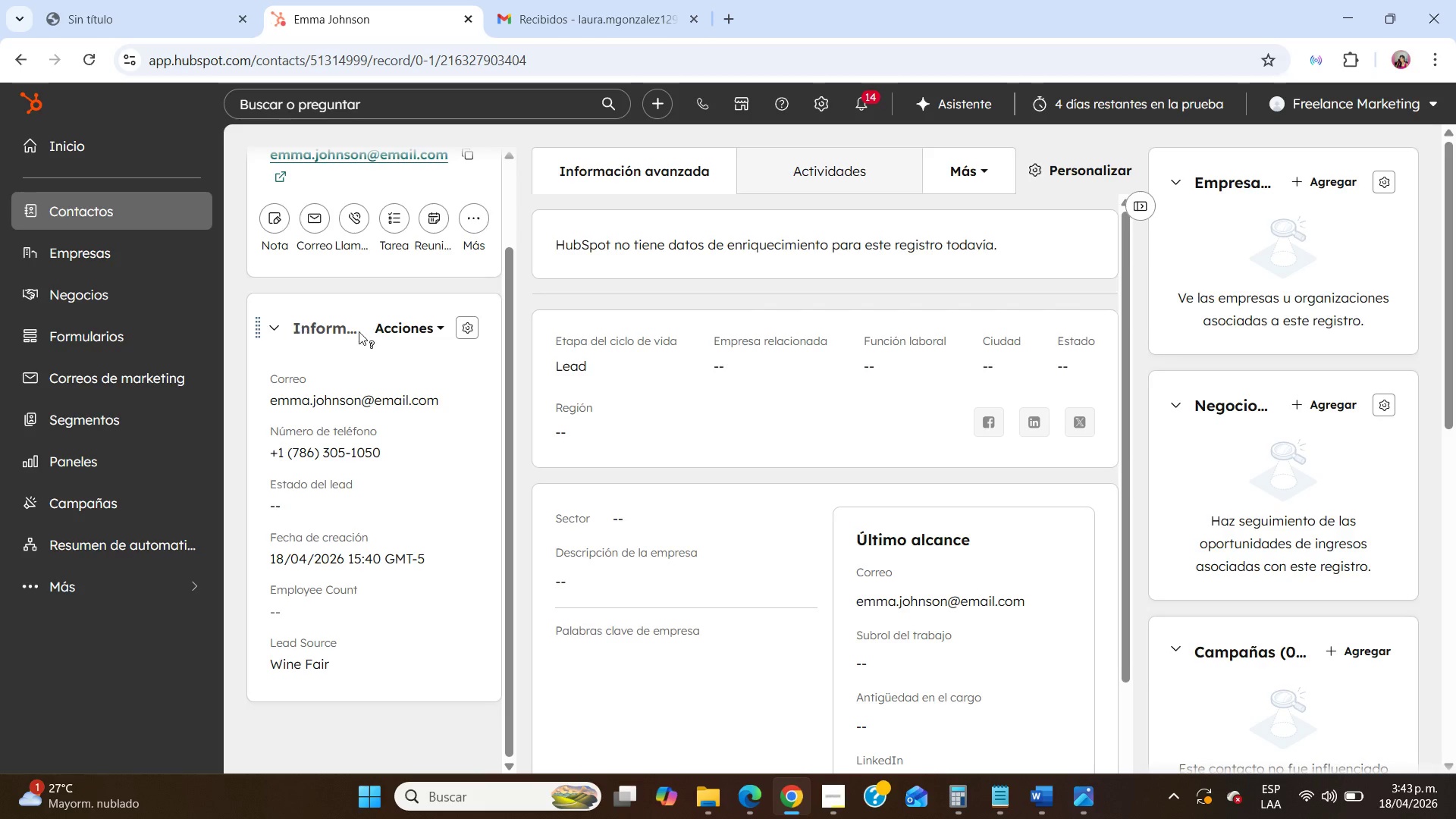 
left_click([431, 331])
 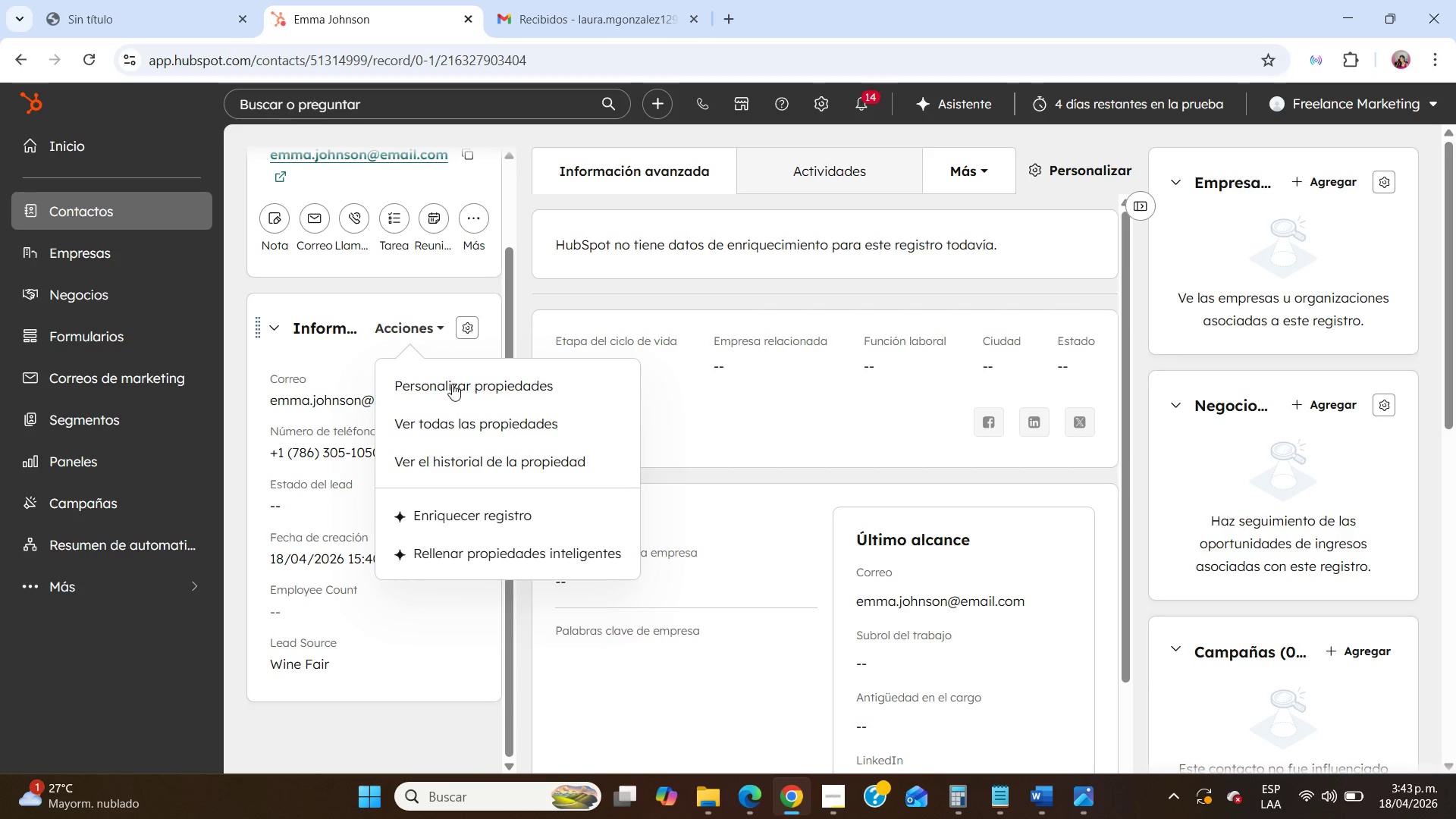 
left_click([457, 394])
 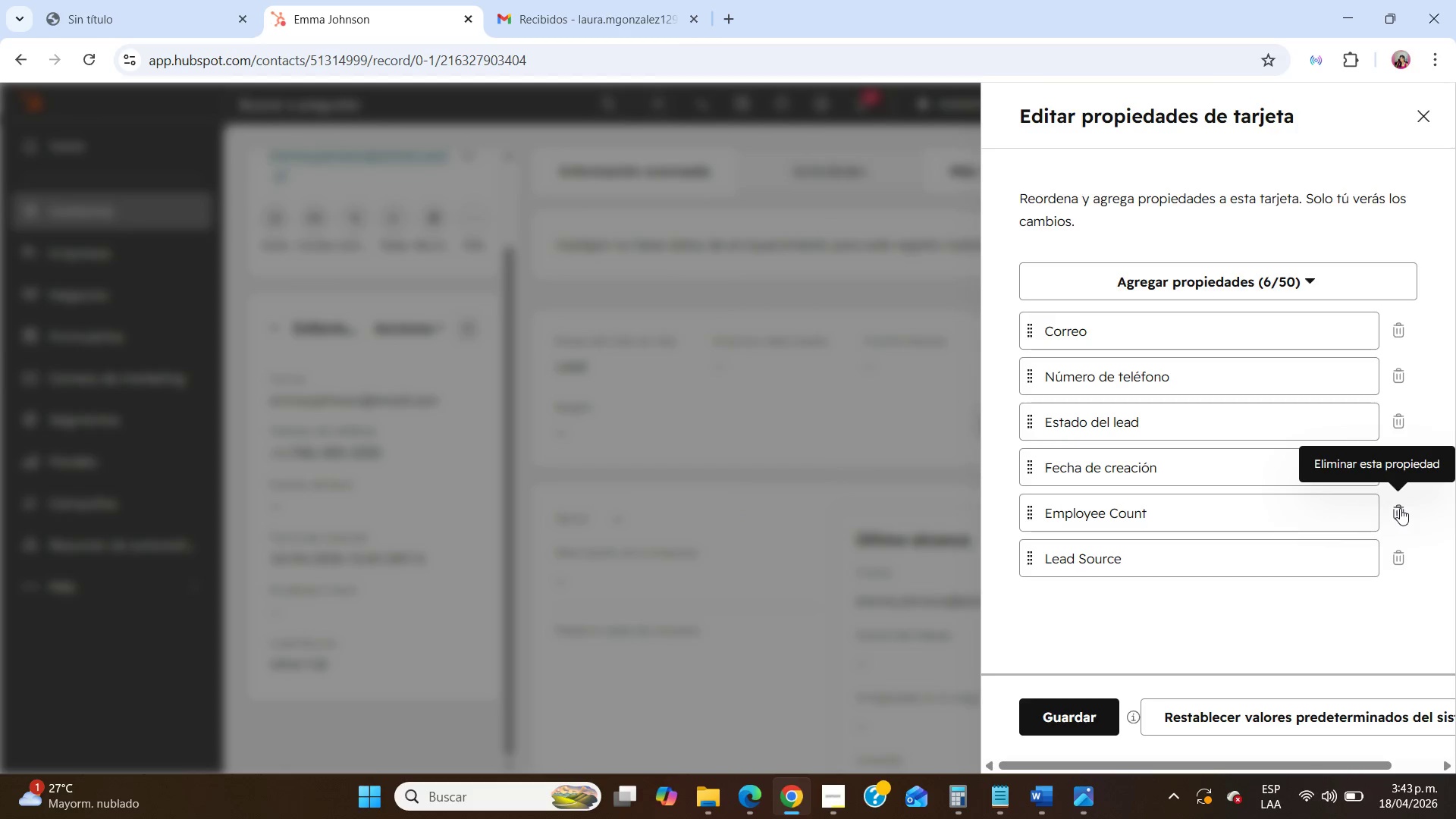 
left_click([1400, 508])
 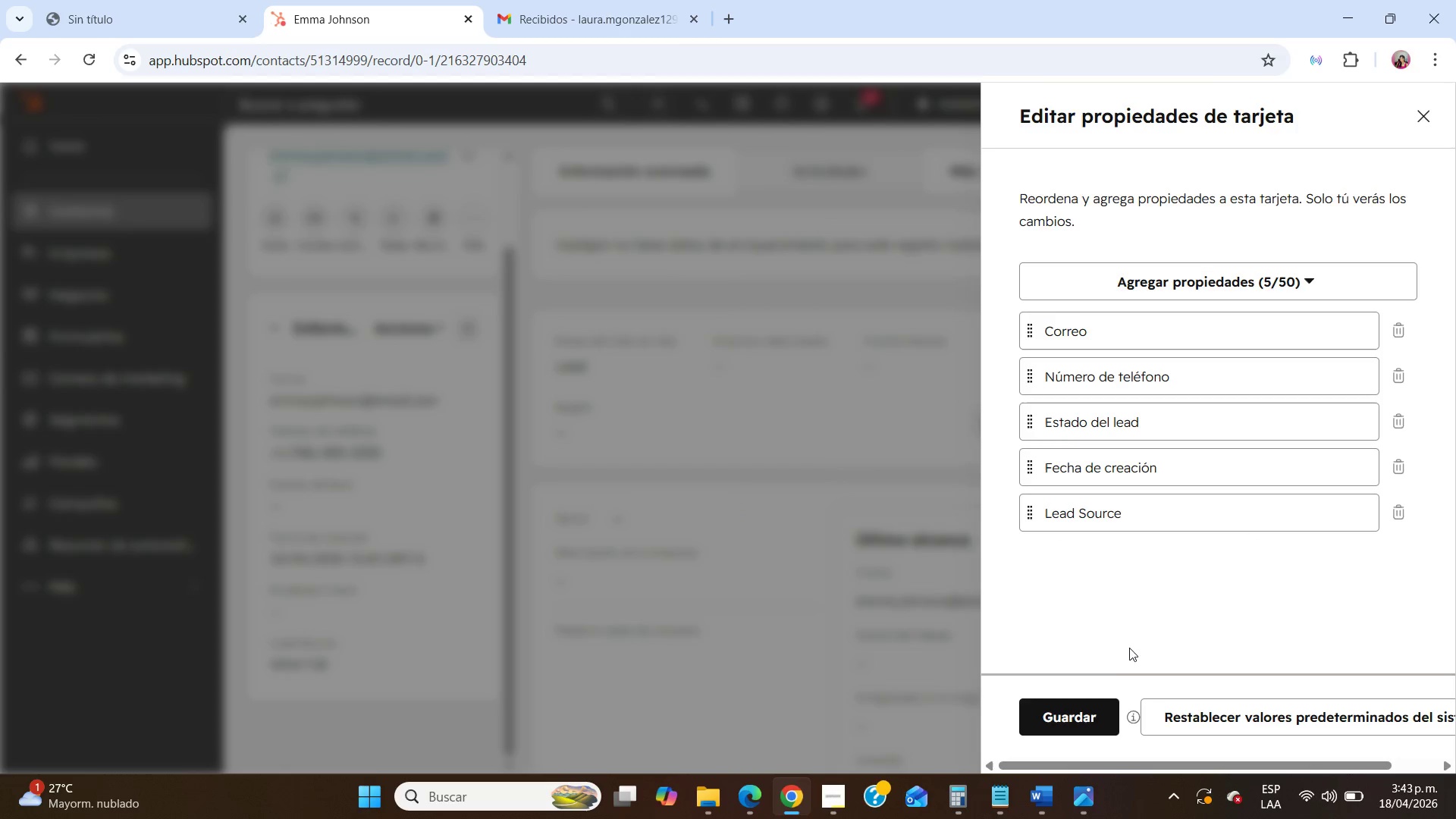 
left_click([1065, 708])
 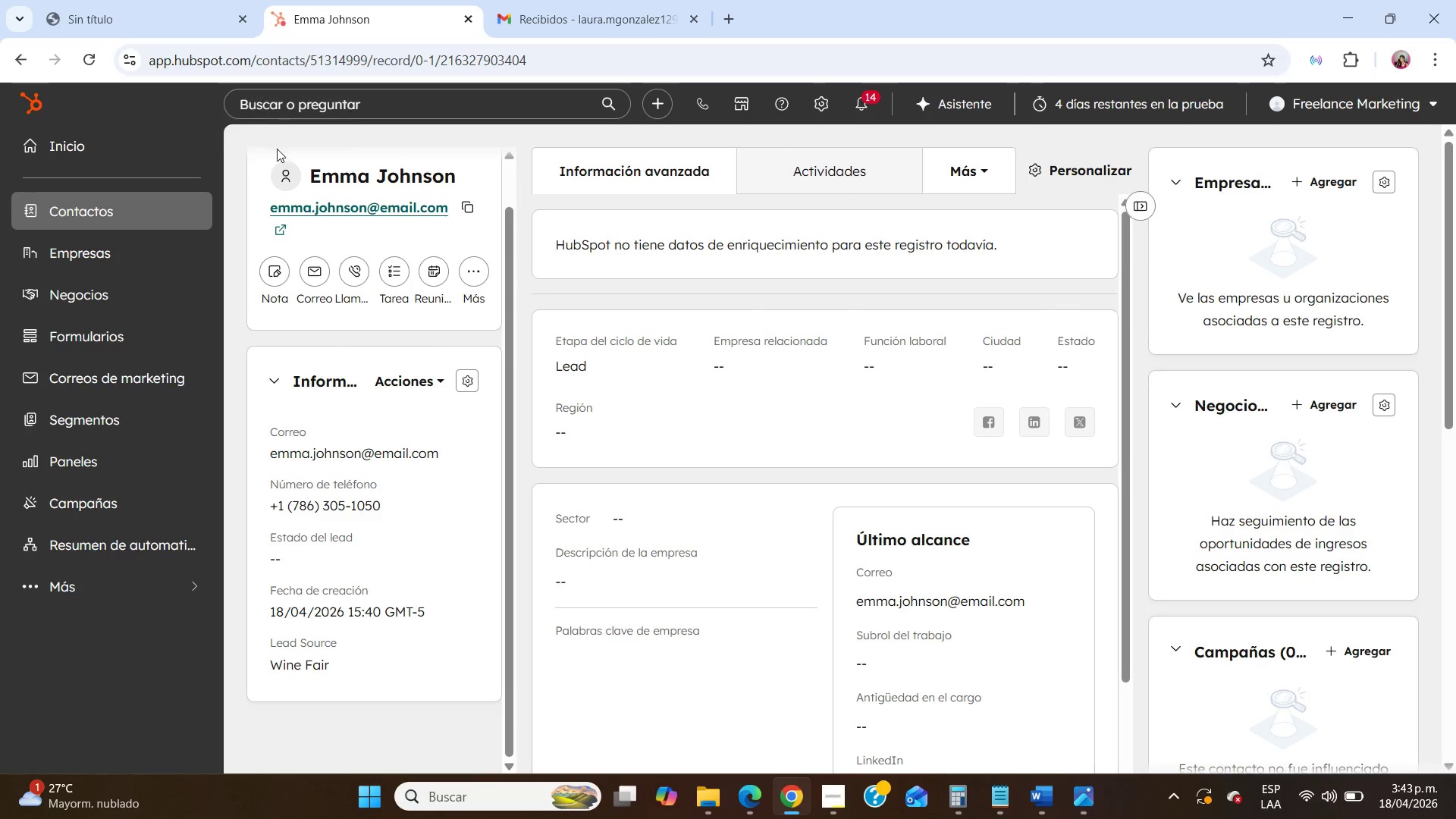 
wait(6.75)
 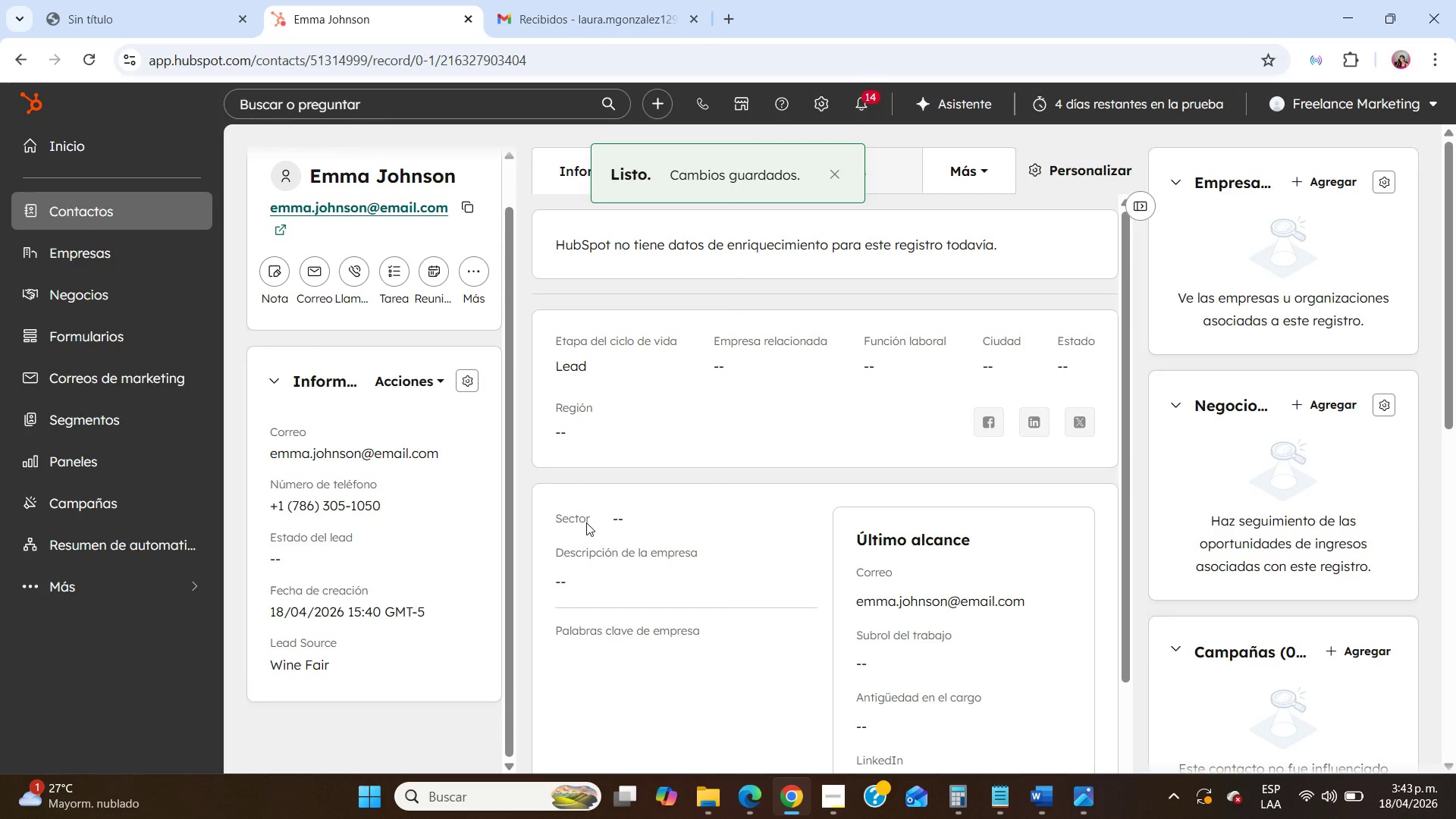 
left_click([109, 219])
 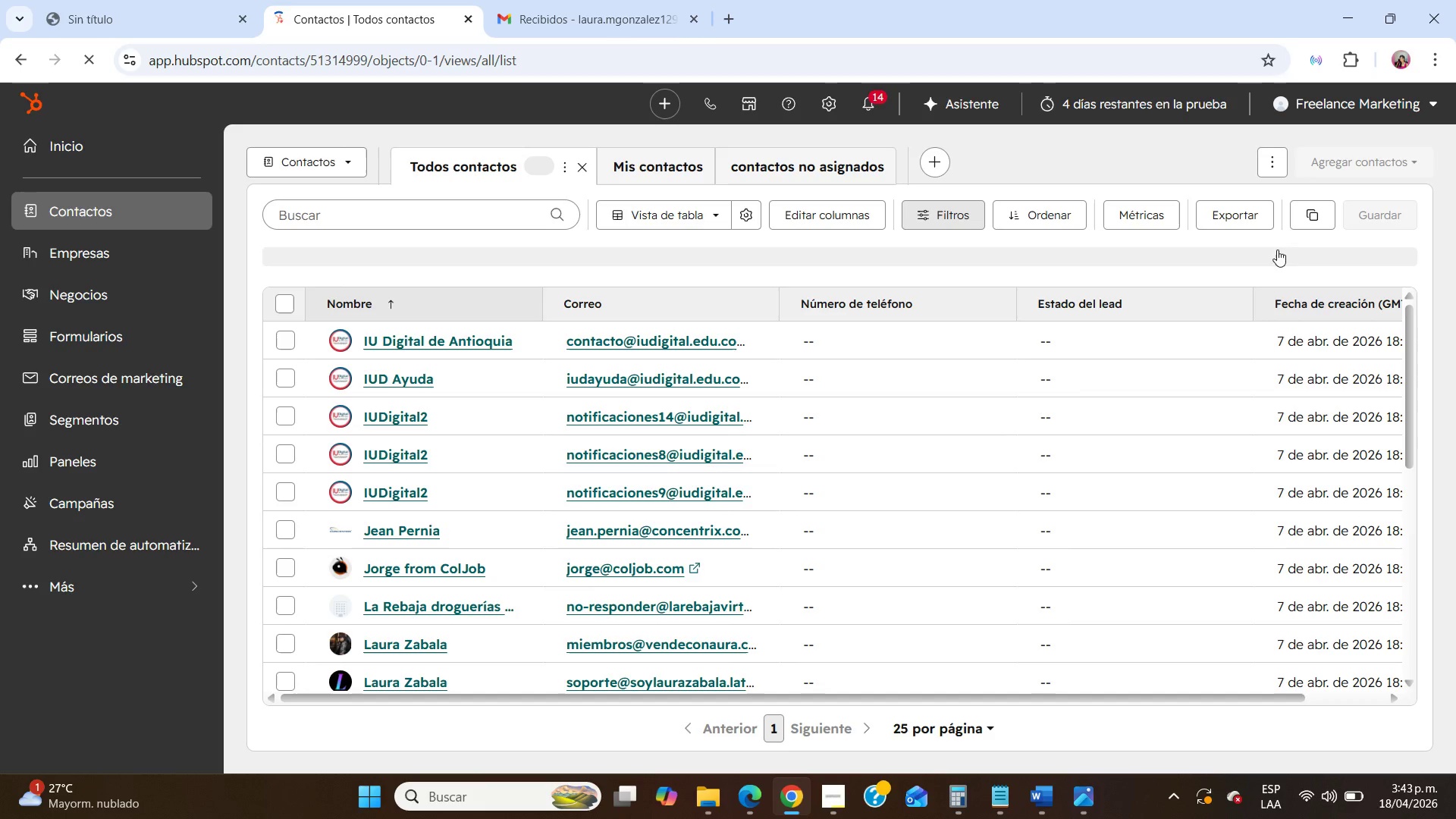 
wait(5.73)
 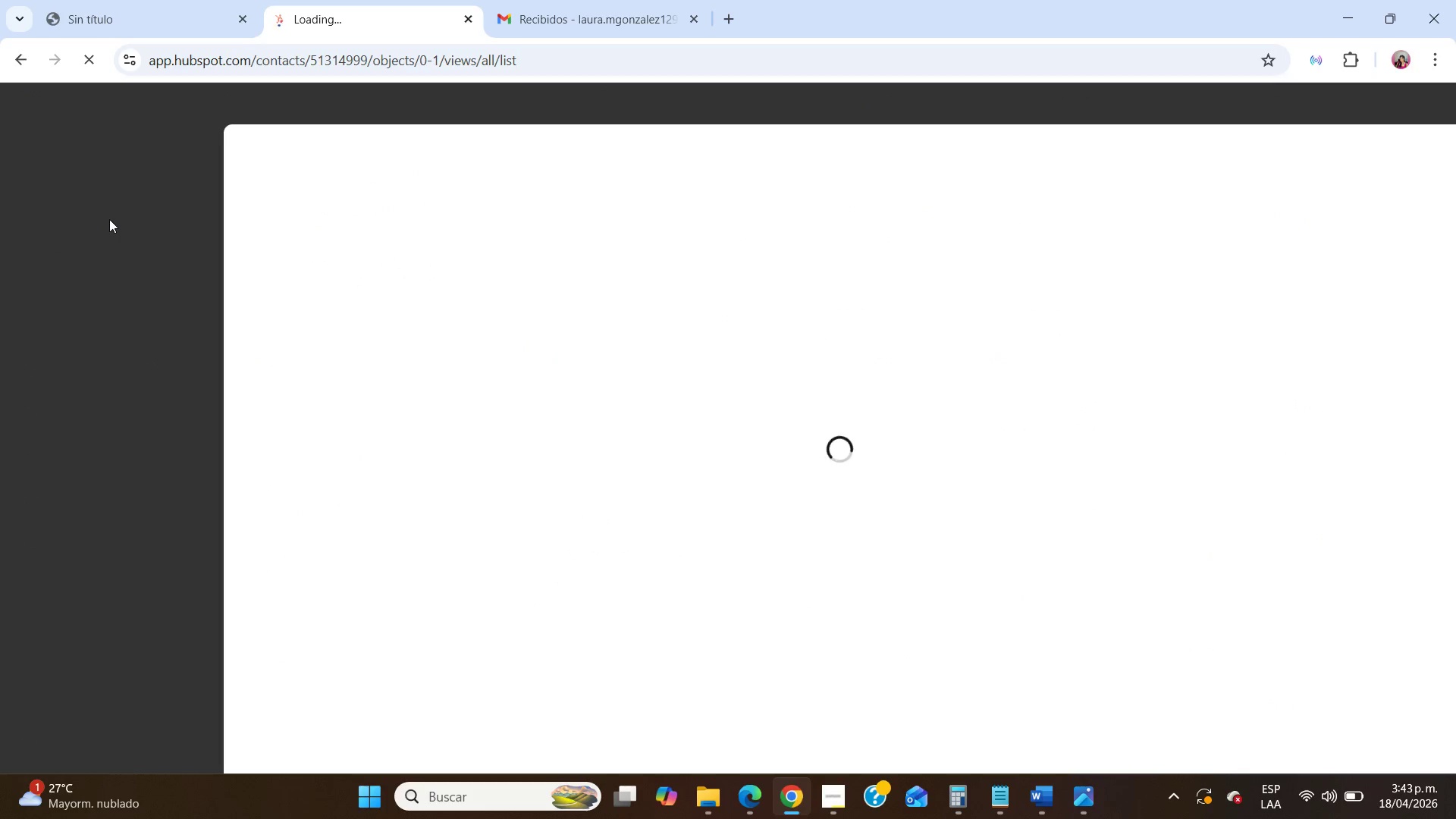 
scroll: coordinate [548, 476], scroll_direction: down, amount: 15.0
 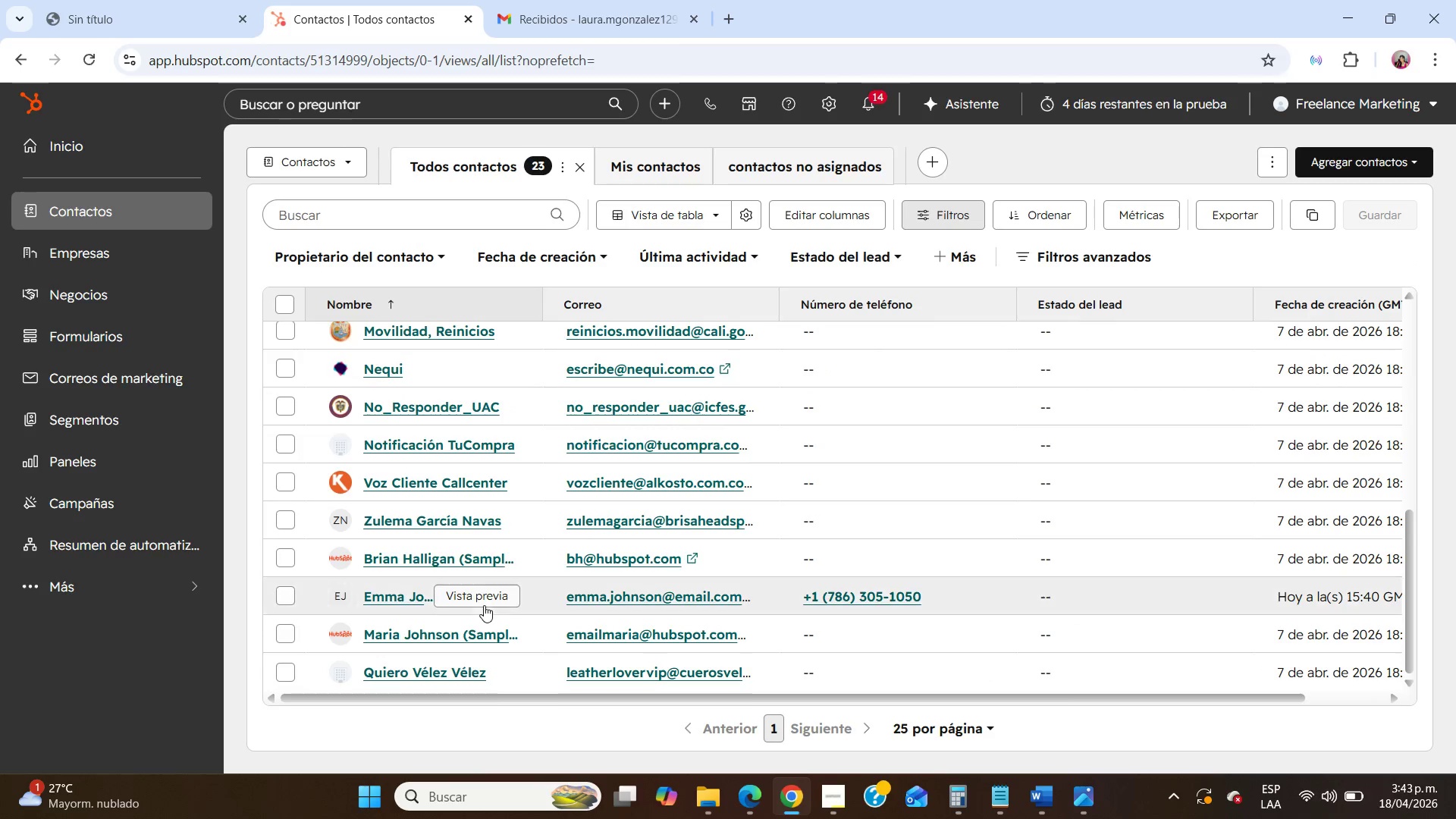 
scroll: coordinate [1266, 377], scroll_direction: up, amount: 14.0
 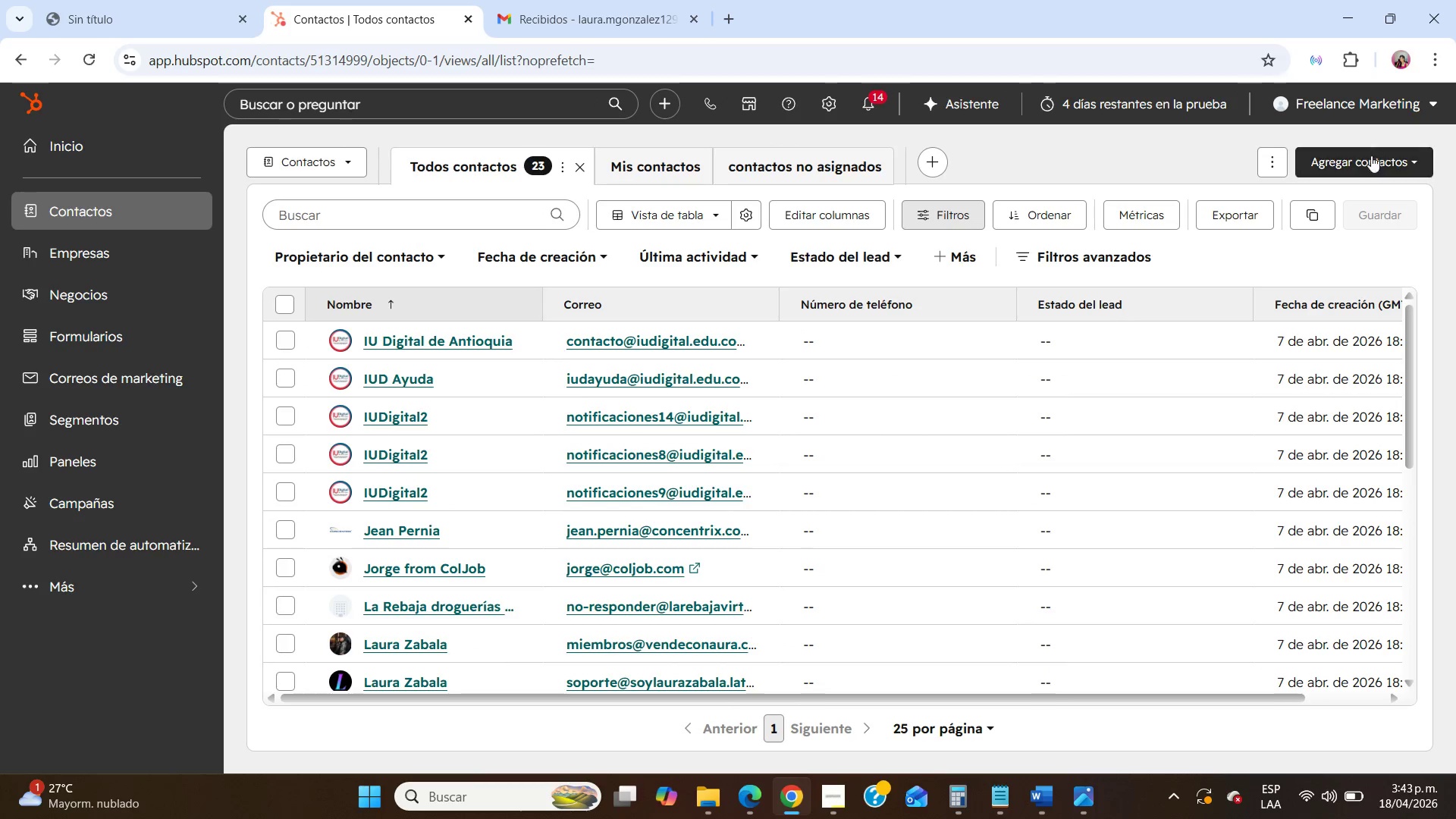 
left_click([1371, 154])
 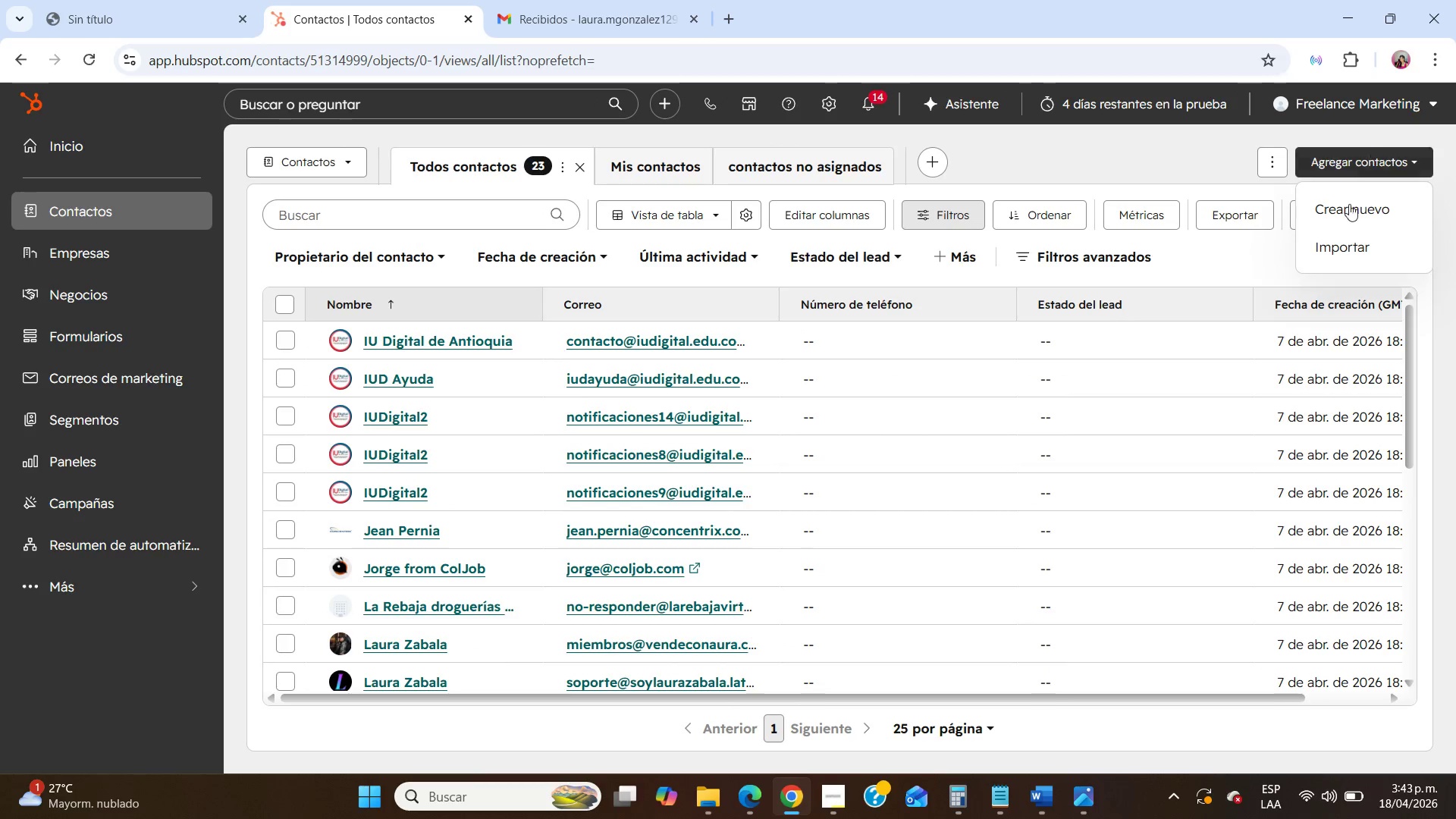 
left_click([1348, 209])
 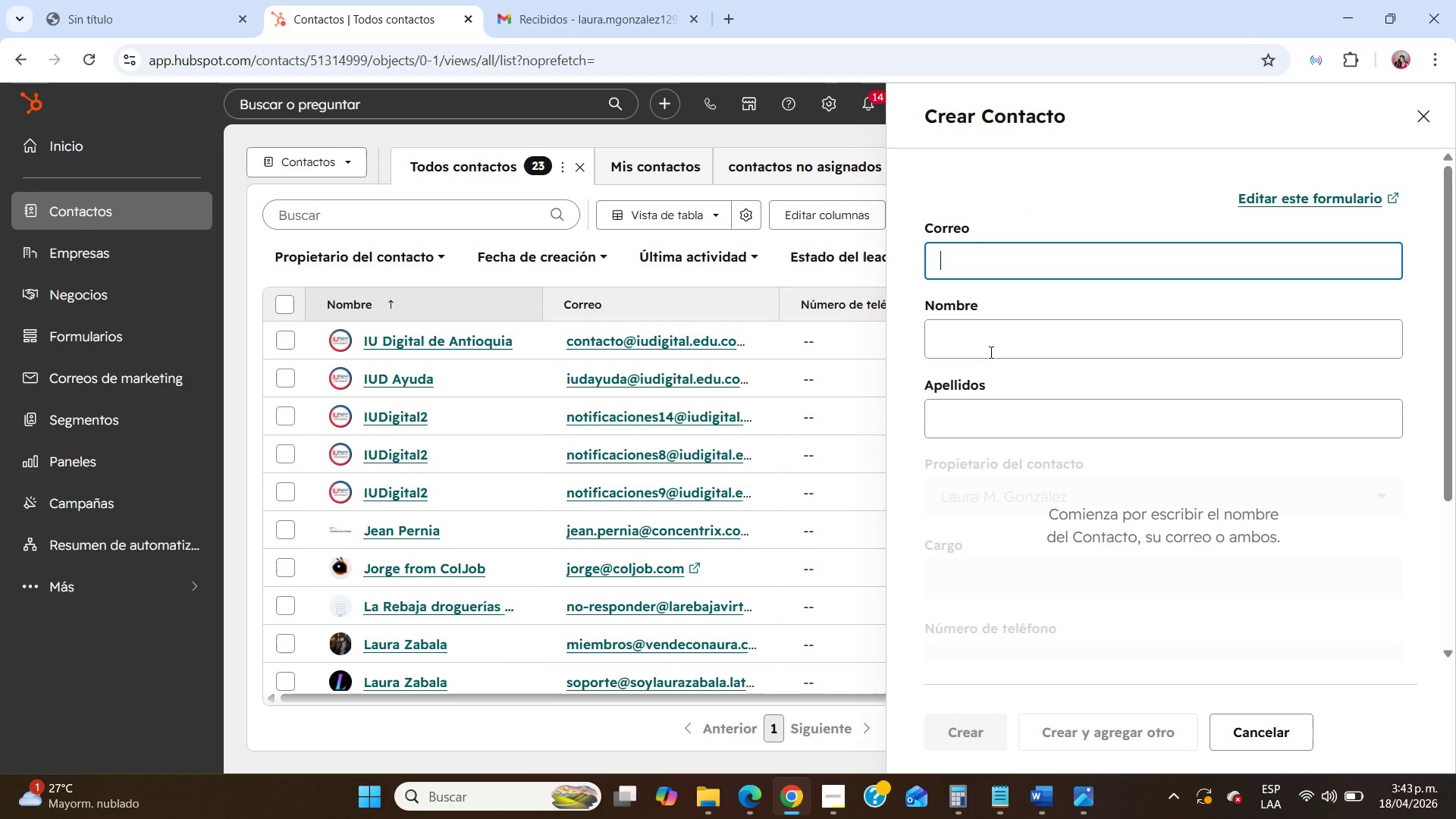 
left_click([970, 351])
 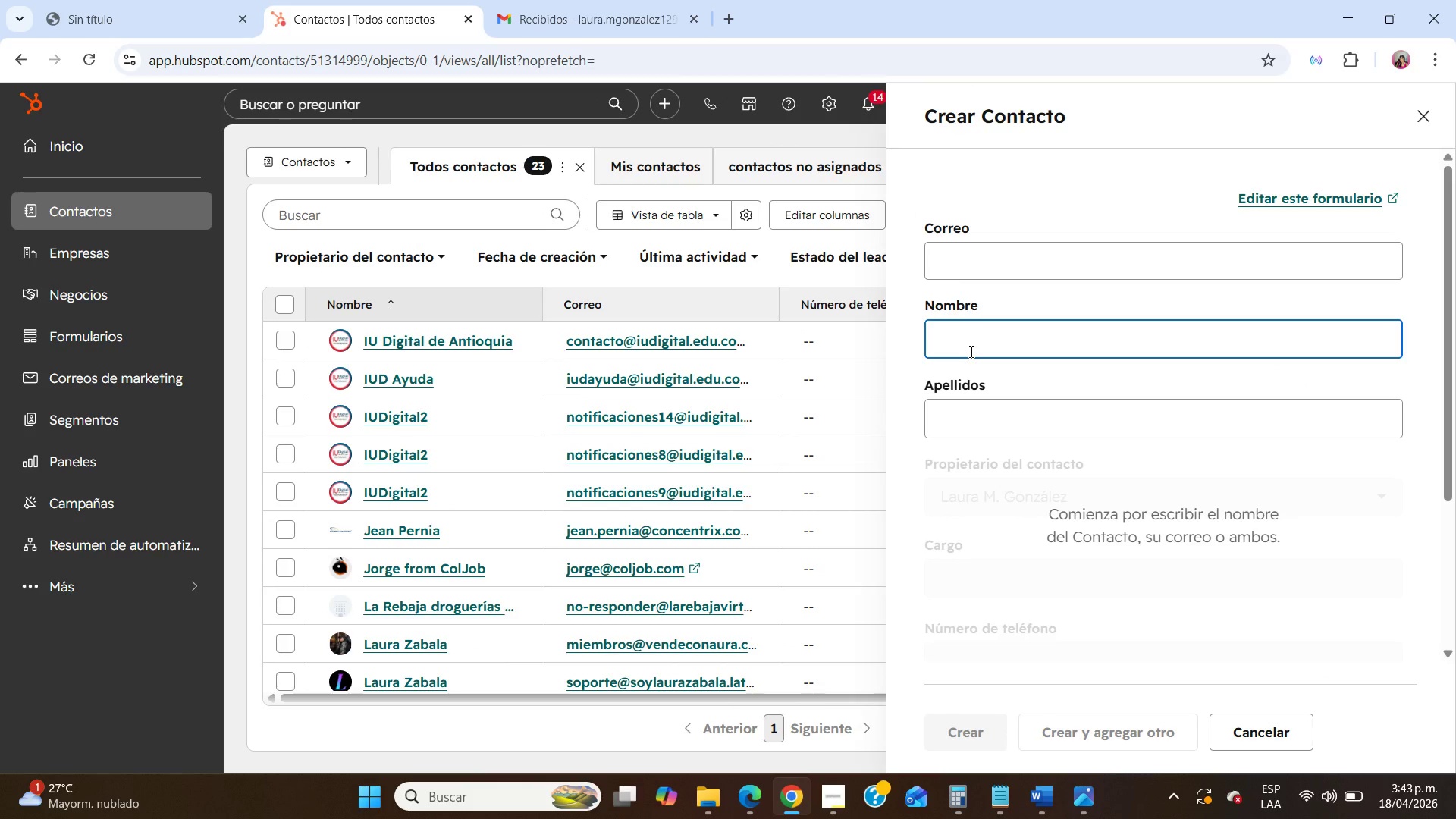 
type(Lucas)
 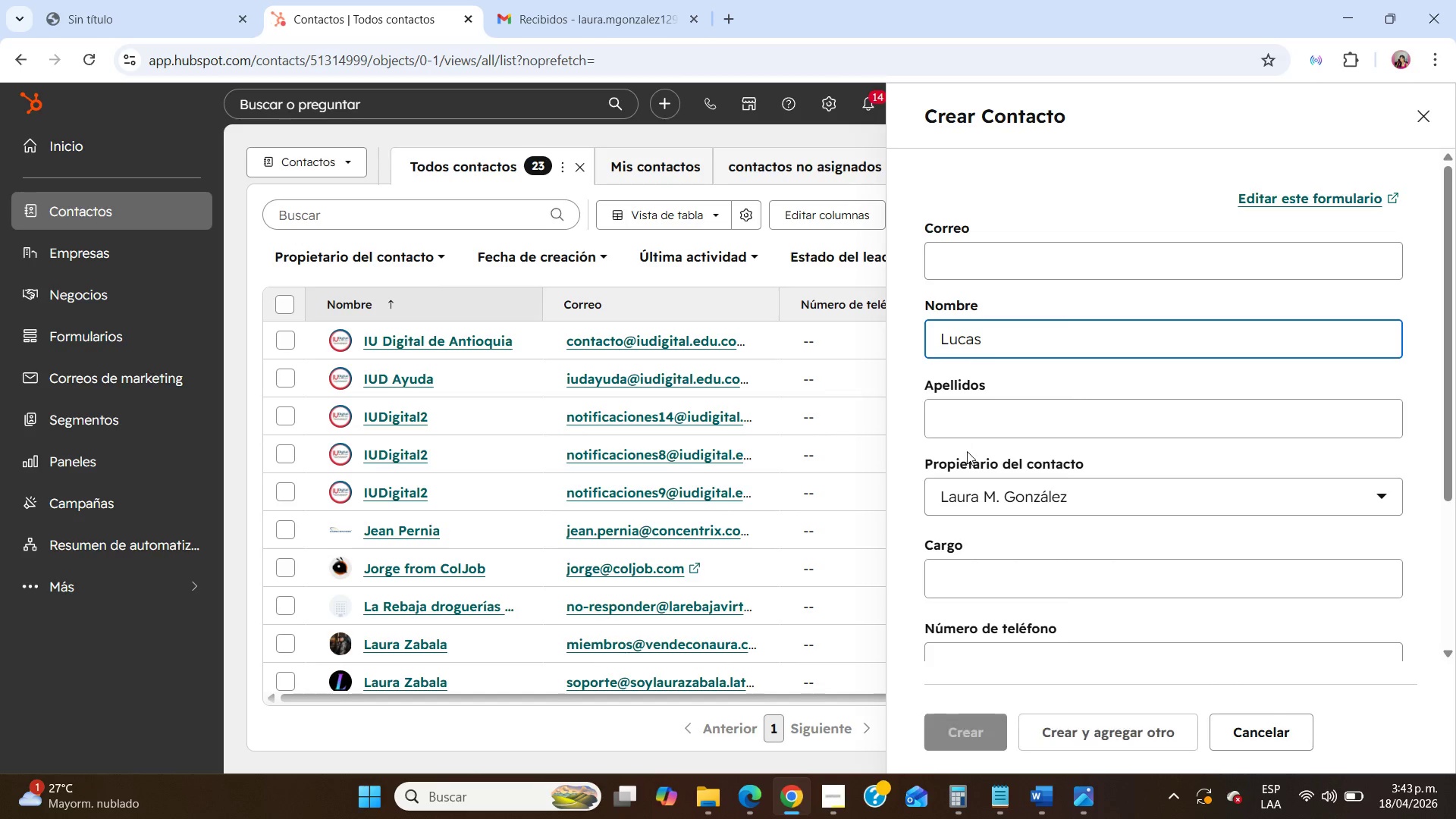 
left_click([968, 432])
 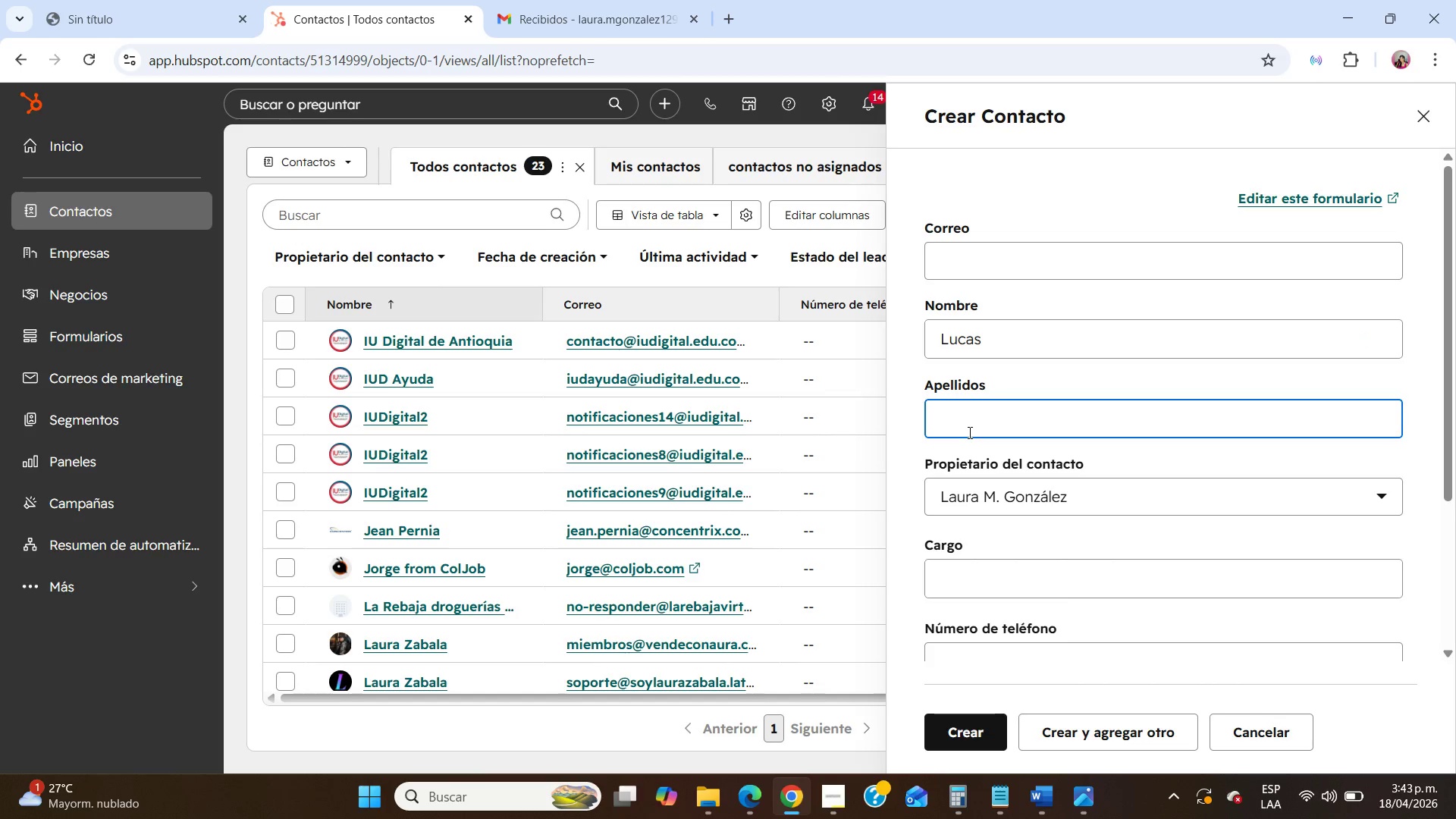 
type(MA)
key(Backspace)
type(art;inez)
 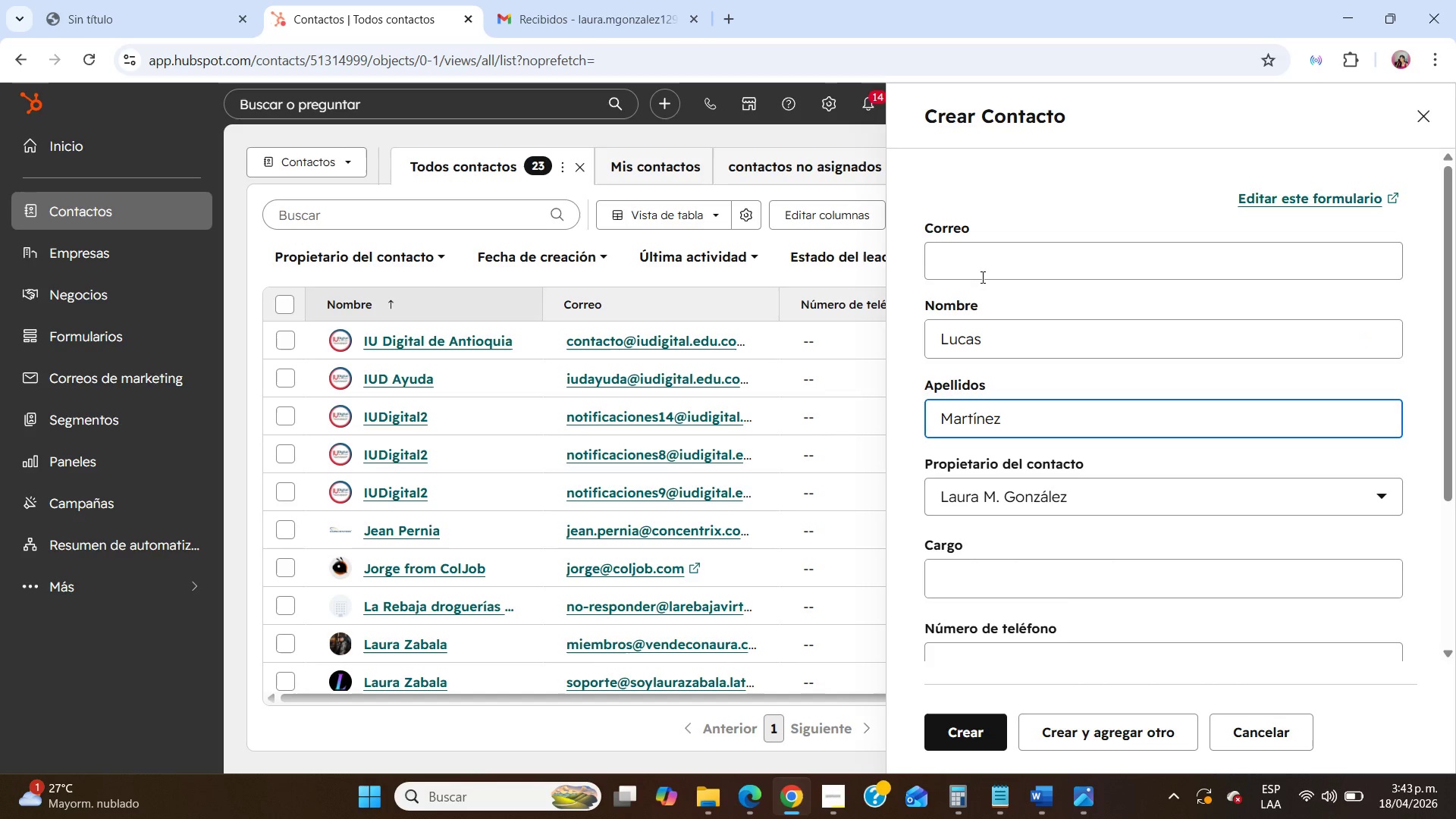 
left_click([981, 276])
 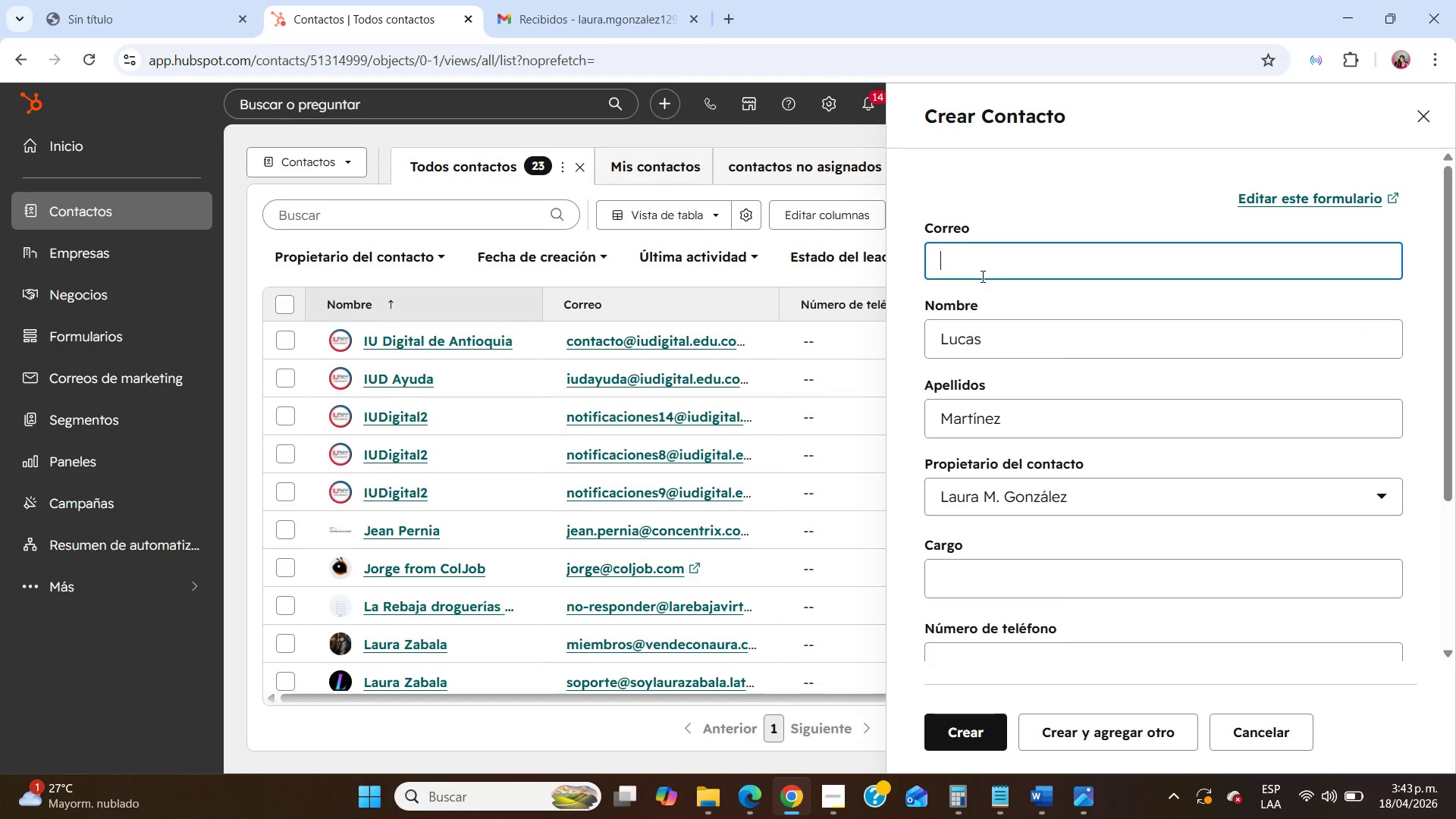 
type(lucas.martinez)
 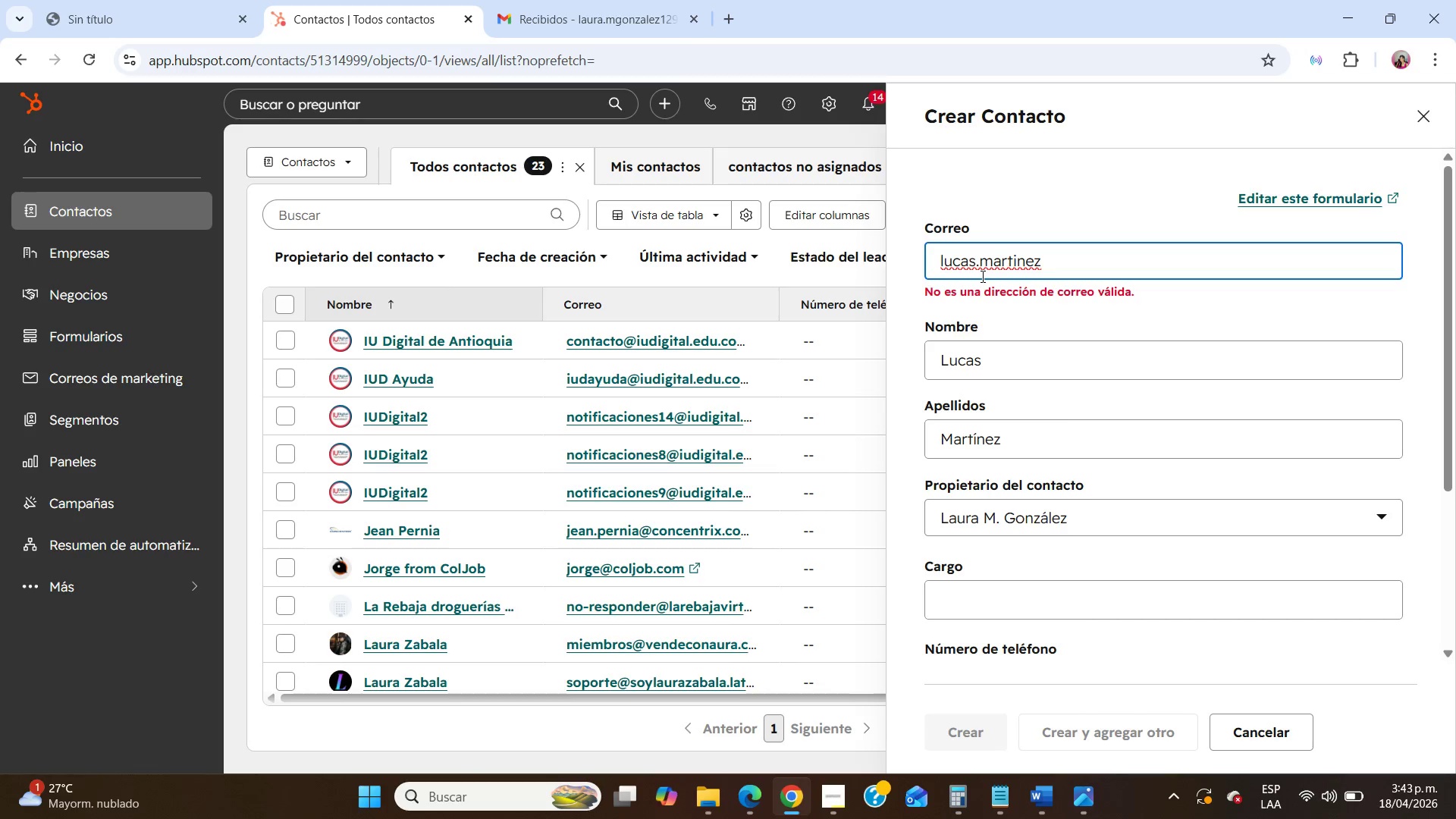 
key(Control+ControlLeft)
 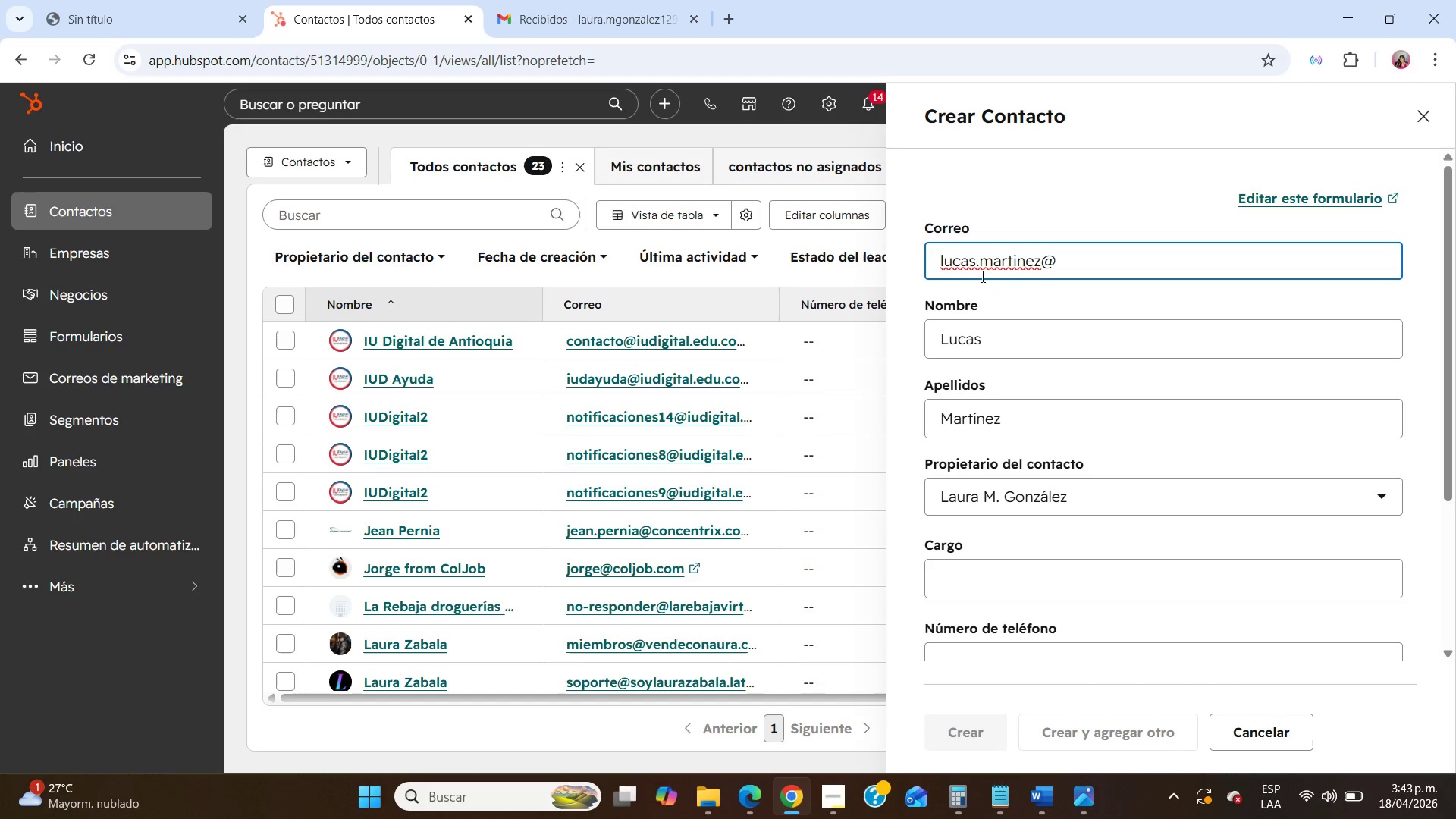 
key(Alt+Control+AltRight)
 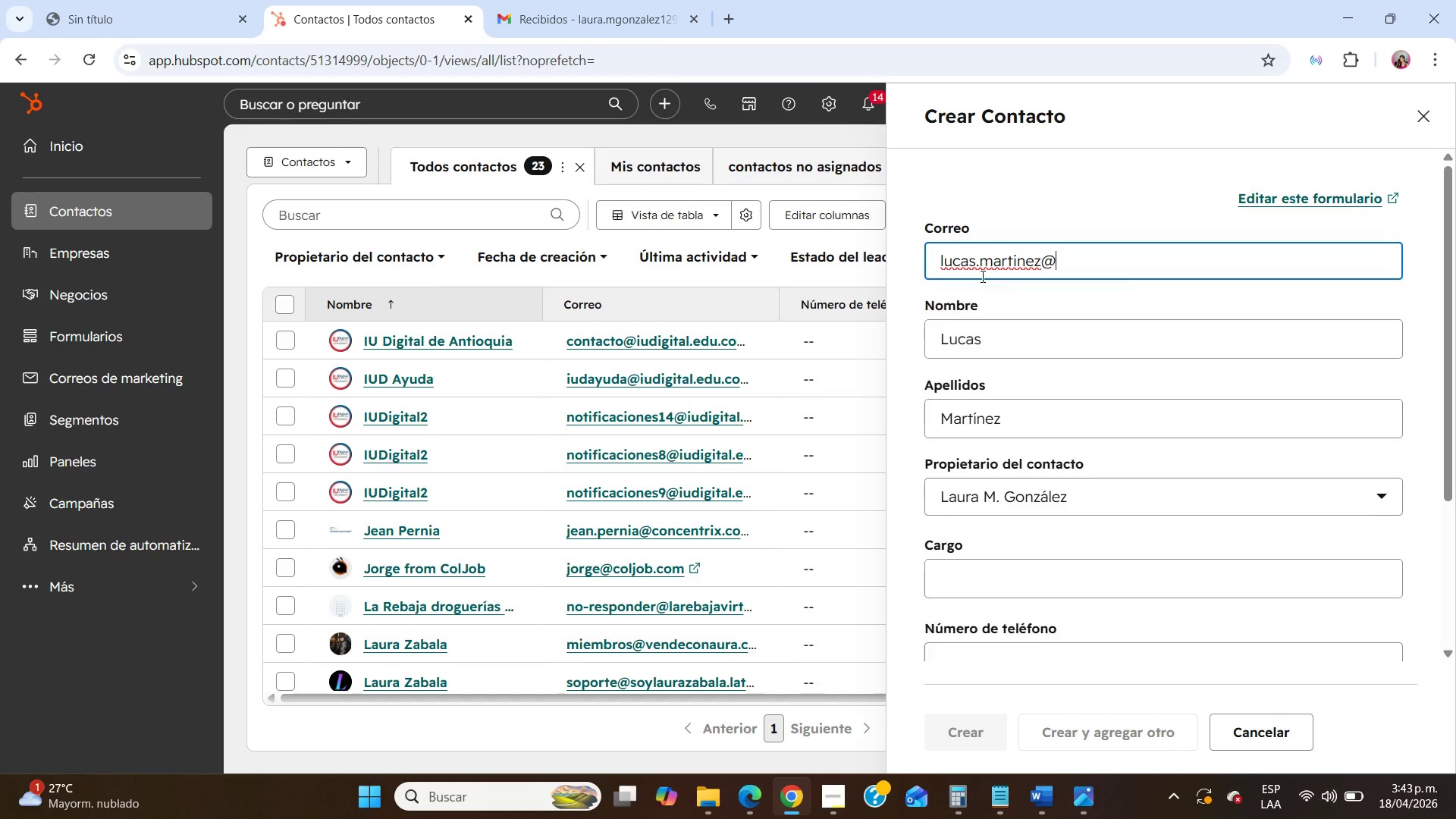 
key(Alt+Control+Q)
 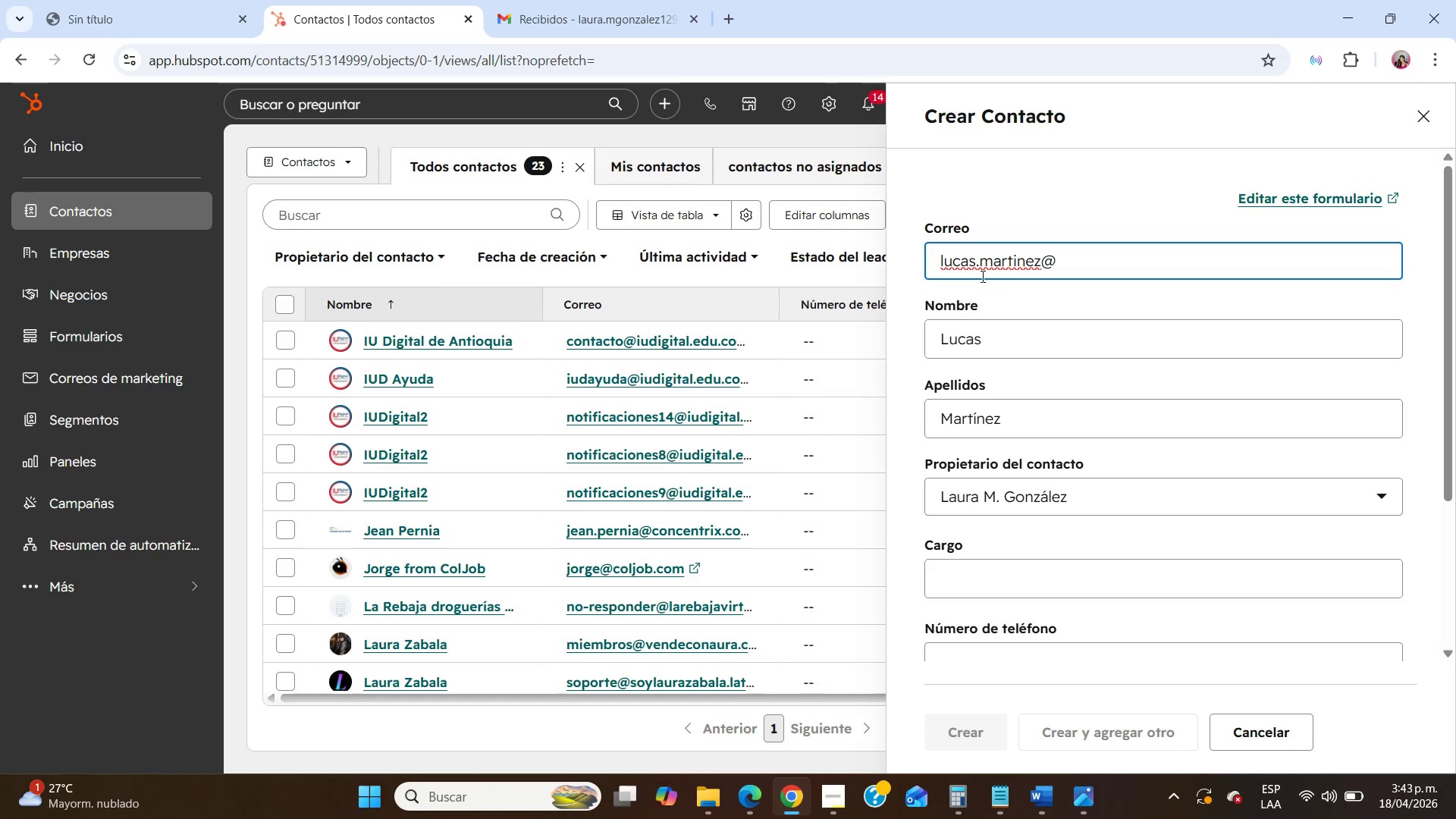 
type(email.com)
 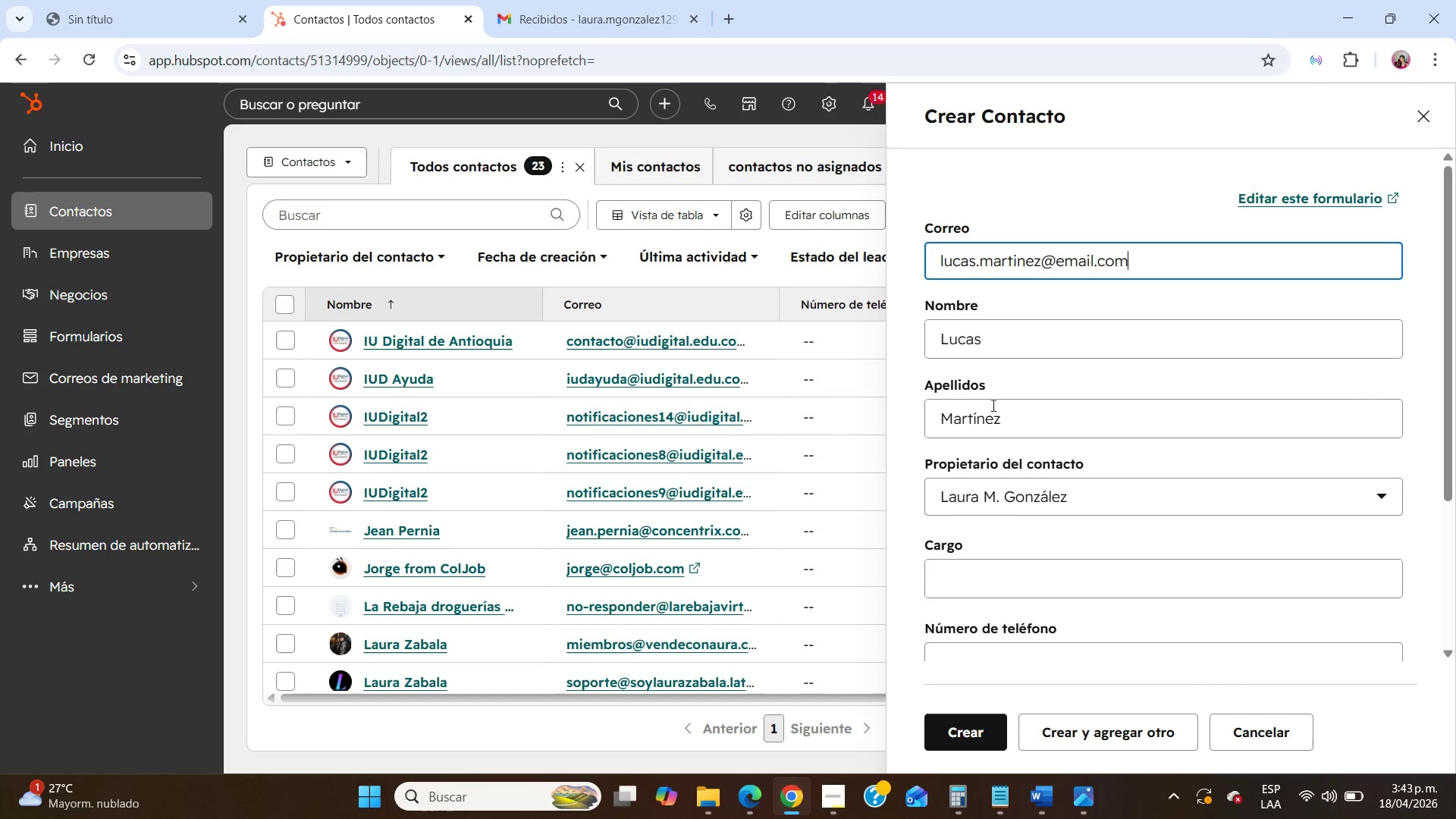 
scroll: coordinate [1009, 504], scroll_direction: down, amount: 5.0
 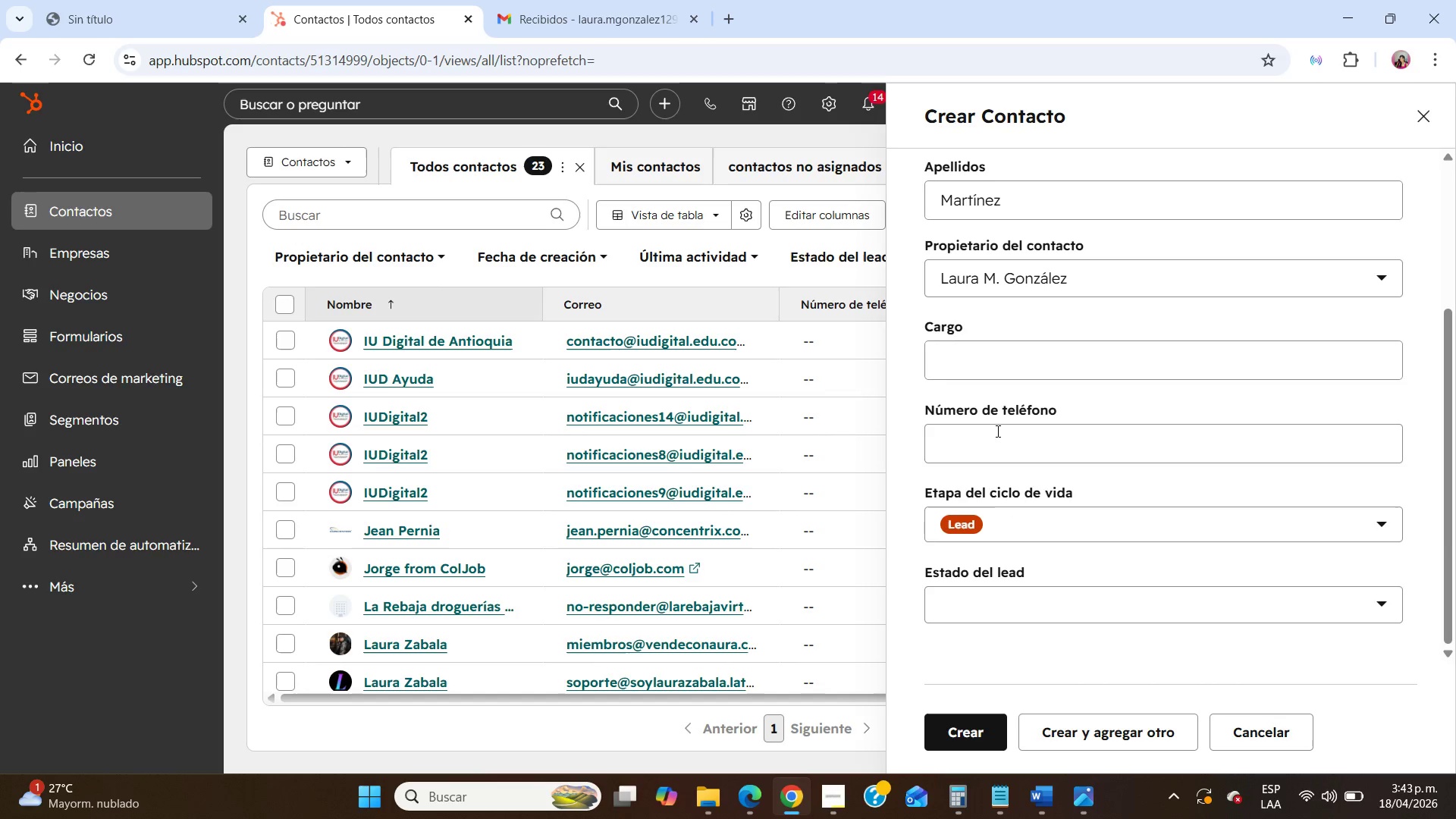 
left_click([996, 430])
 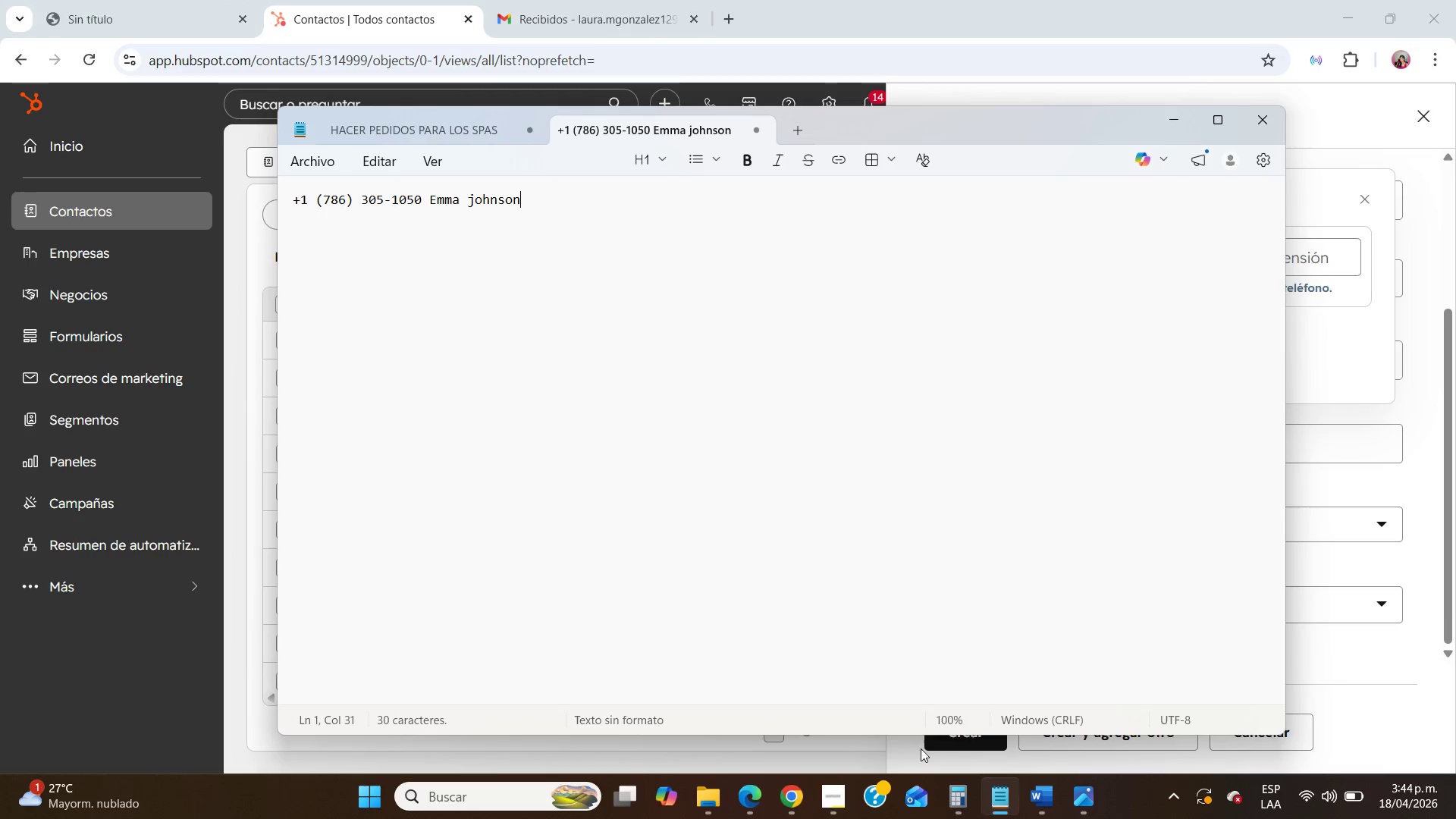 
left_click_drag(start_coordinate=[424, 203], to_coordinate=[278, 212])
 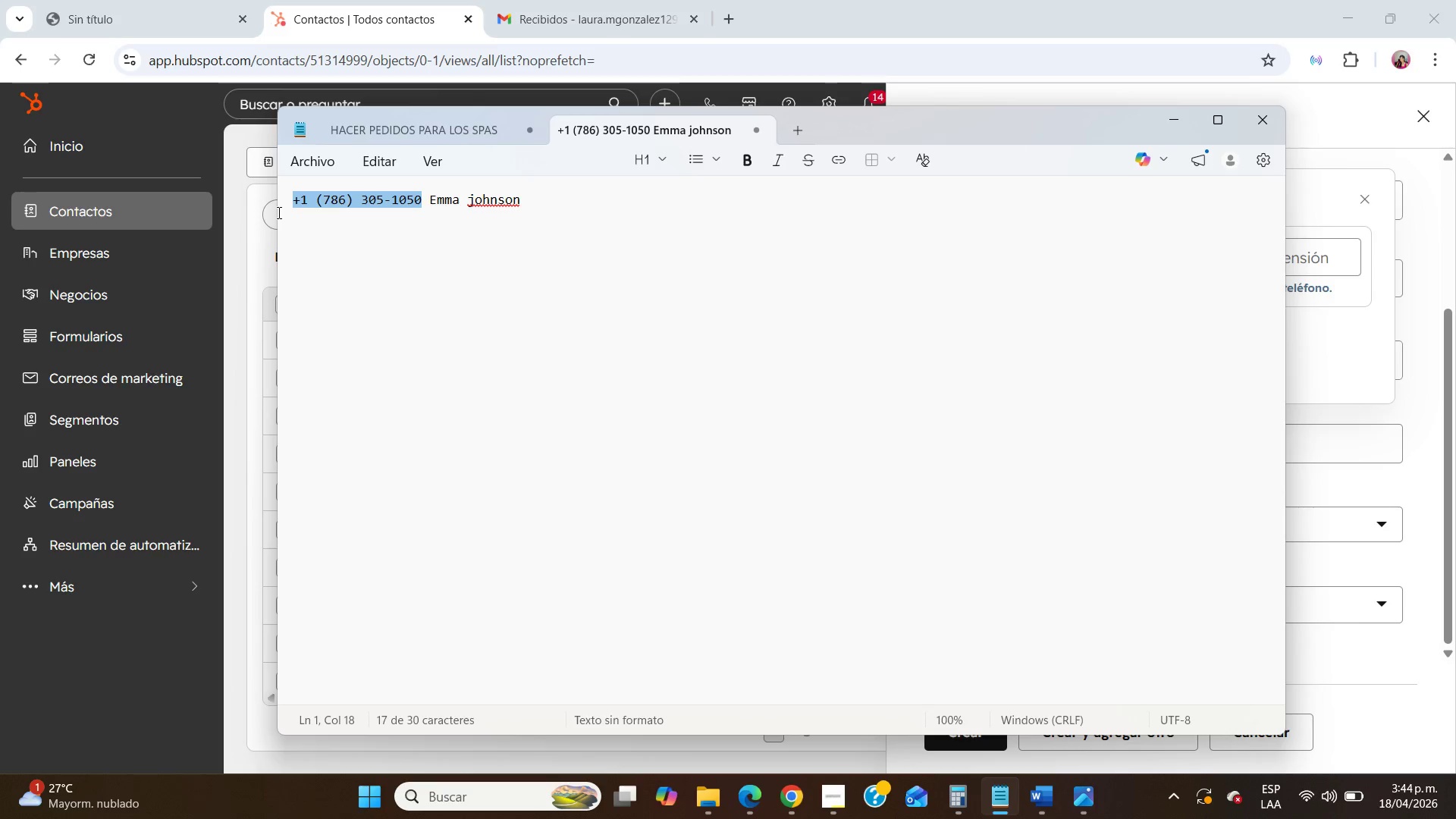 
wait(9.53)
 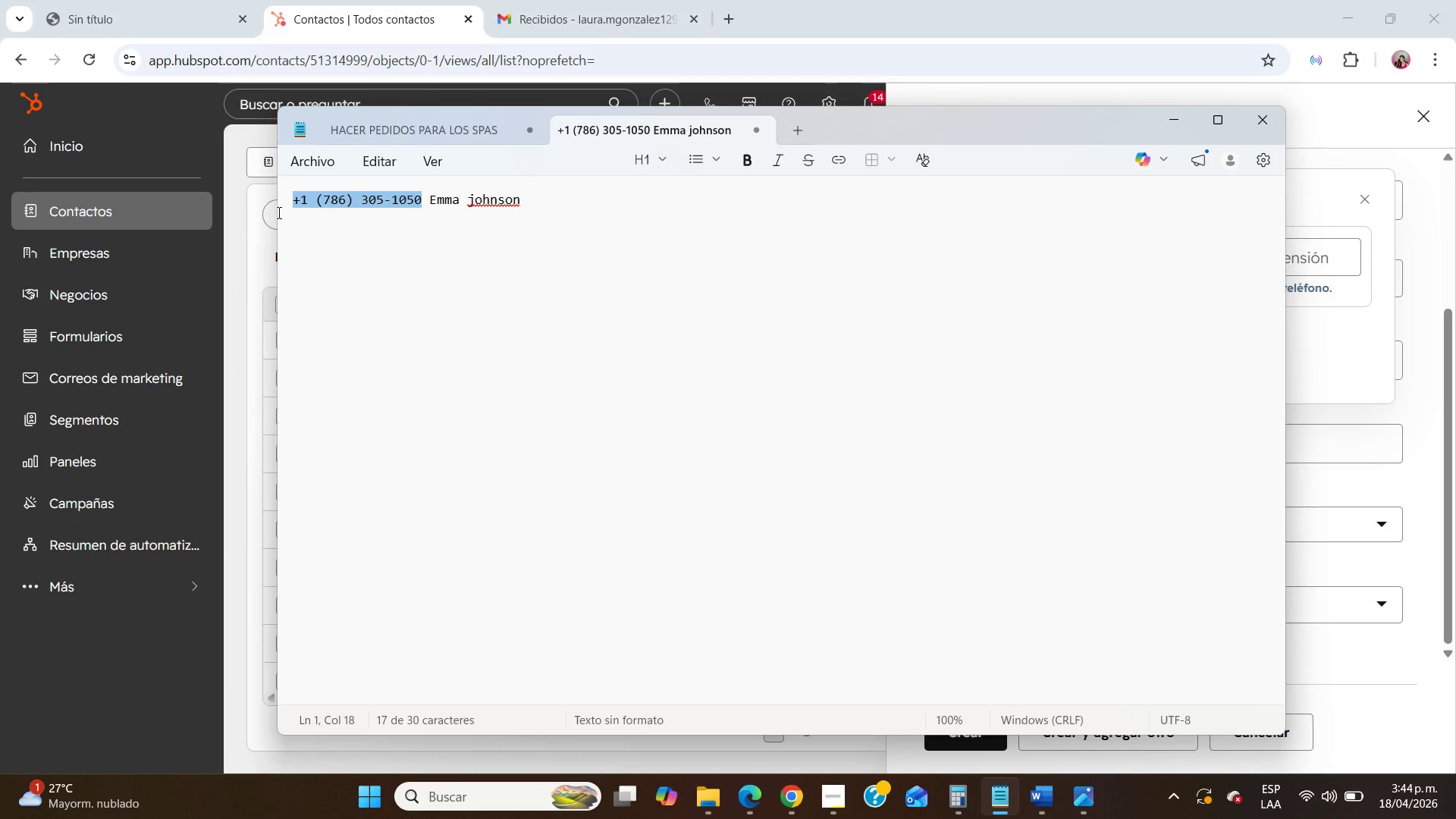 
key(Control+C)
 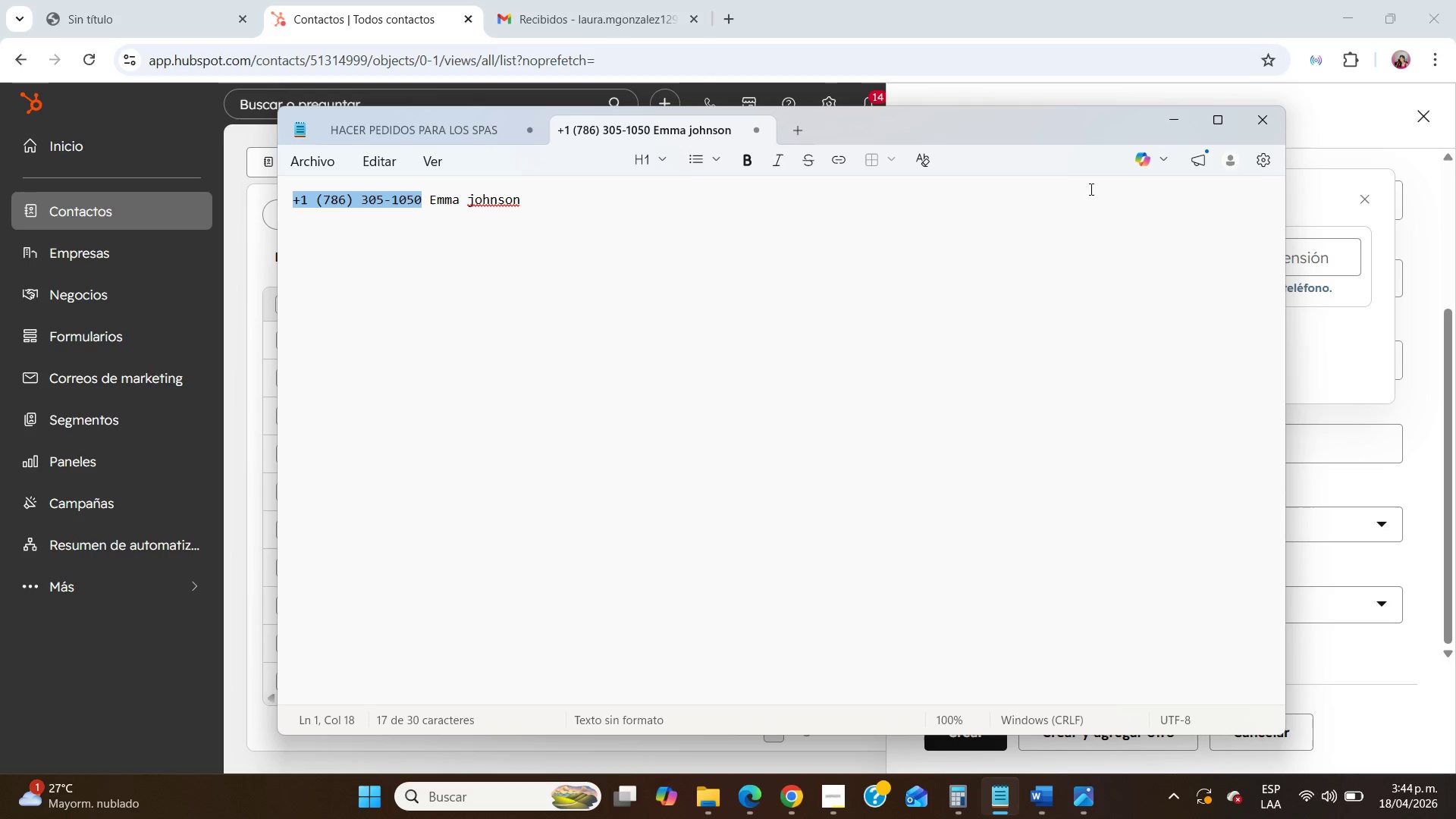 
left_click([1169, 124])
 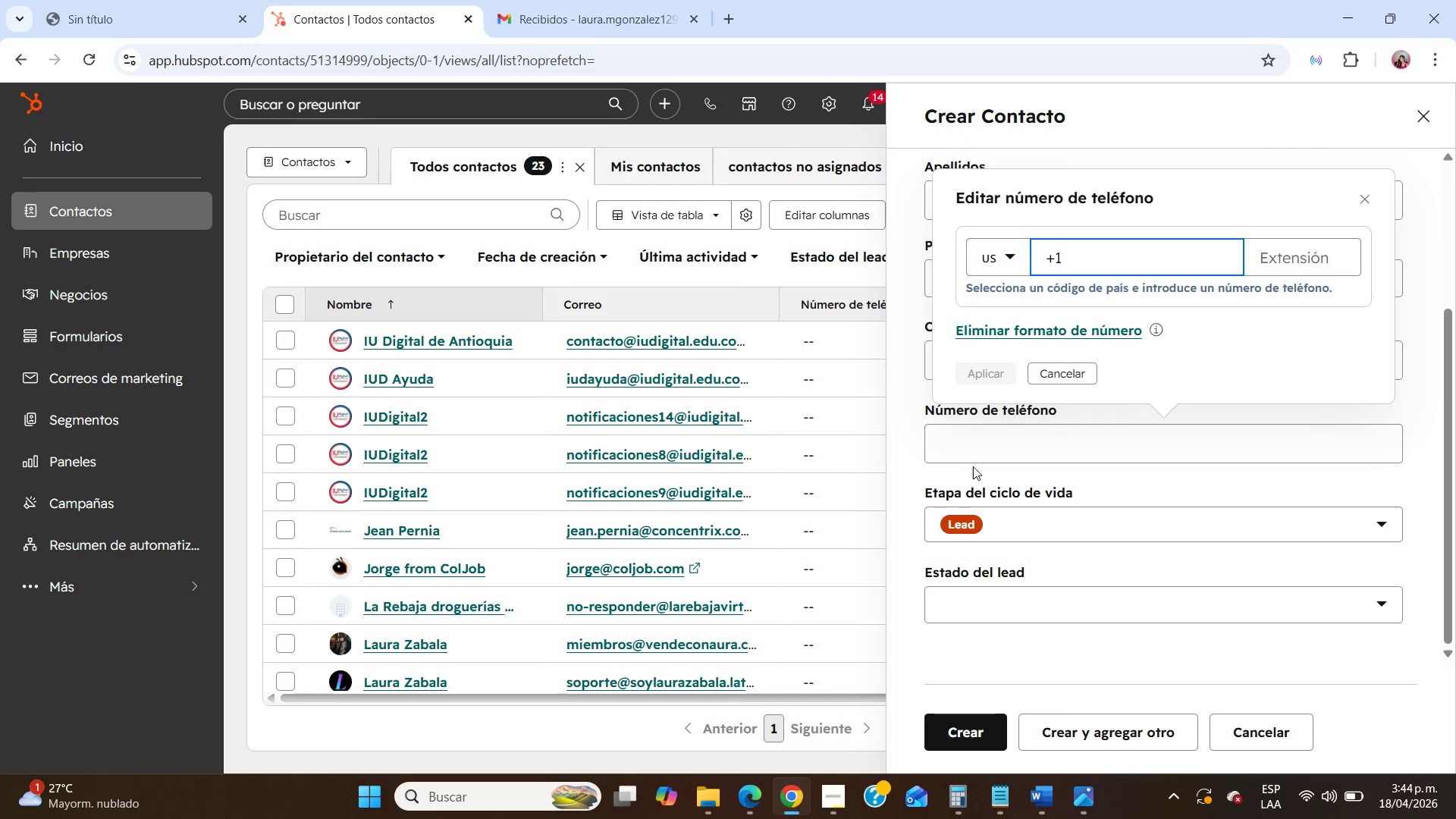 
left_click([976, 457])
 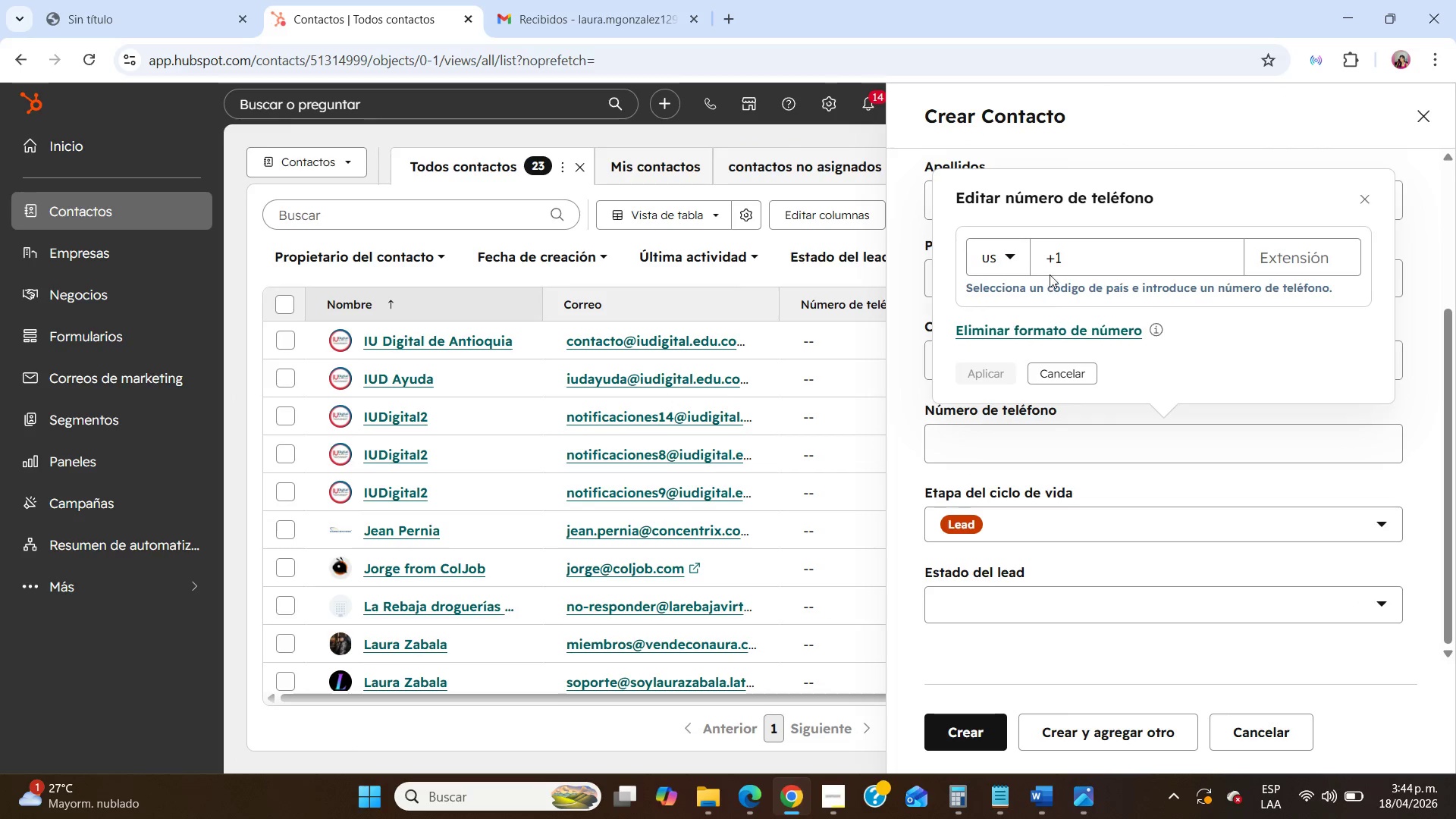 
left_click([1072, 246])
 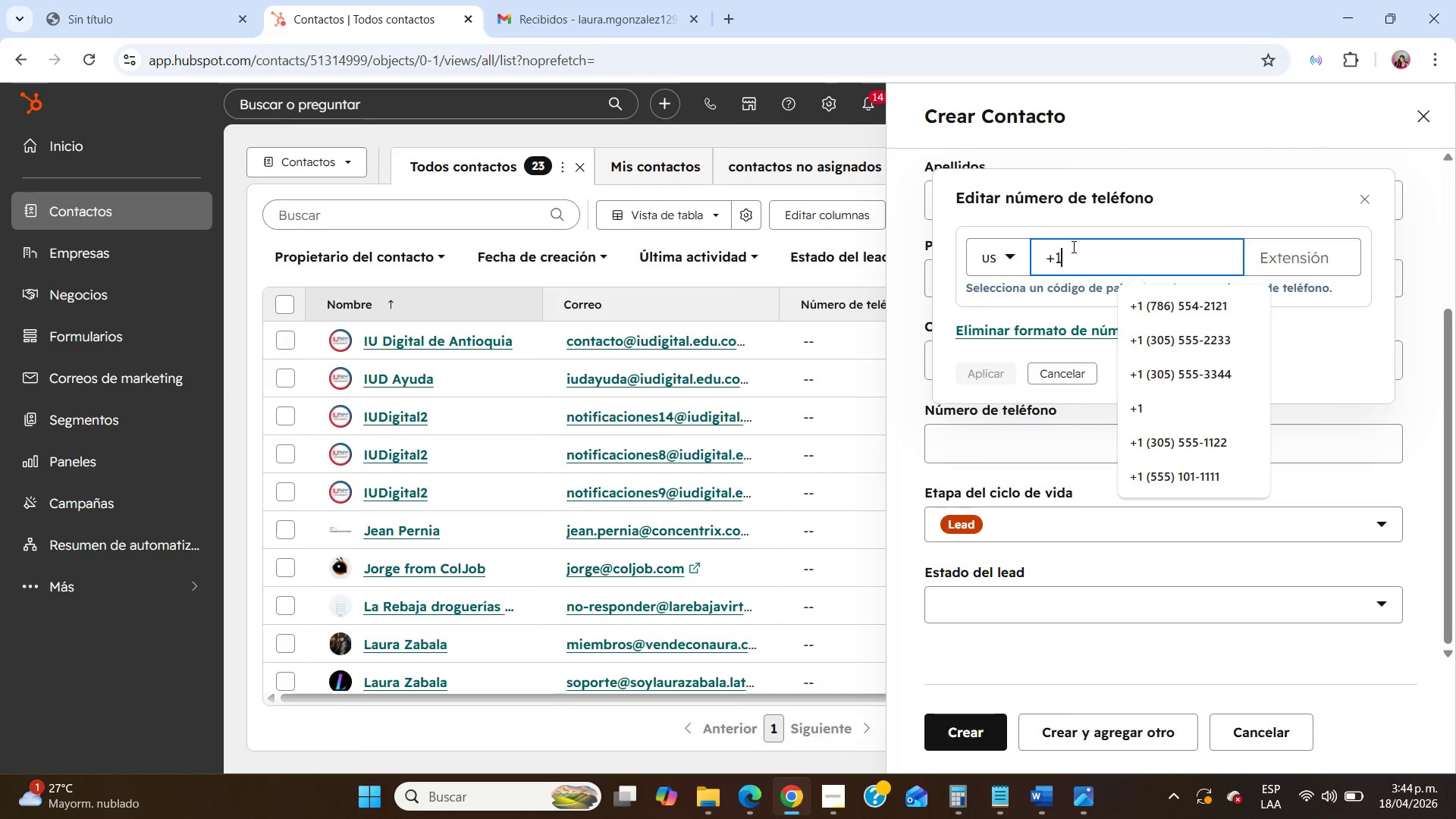 
key(Control+V)
 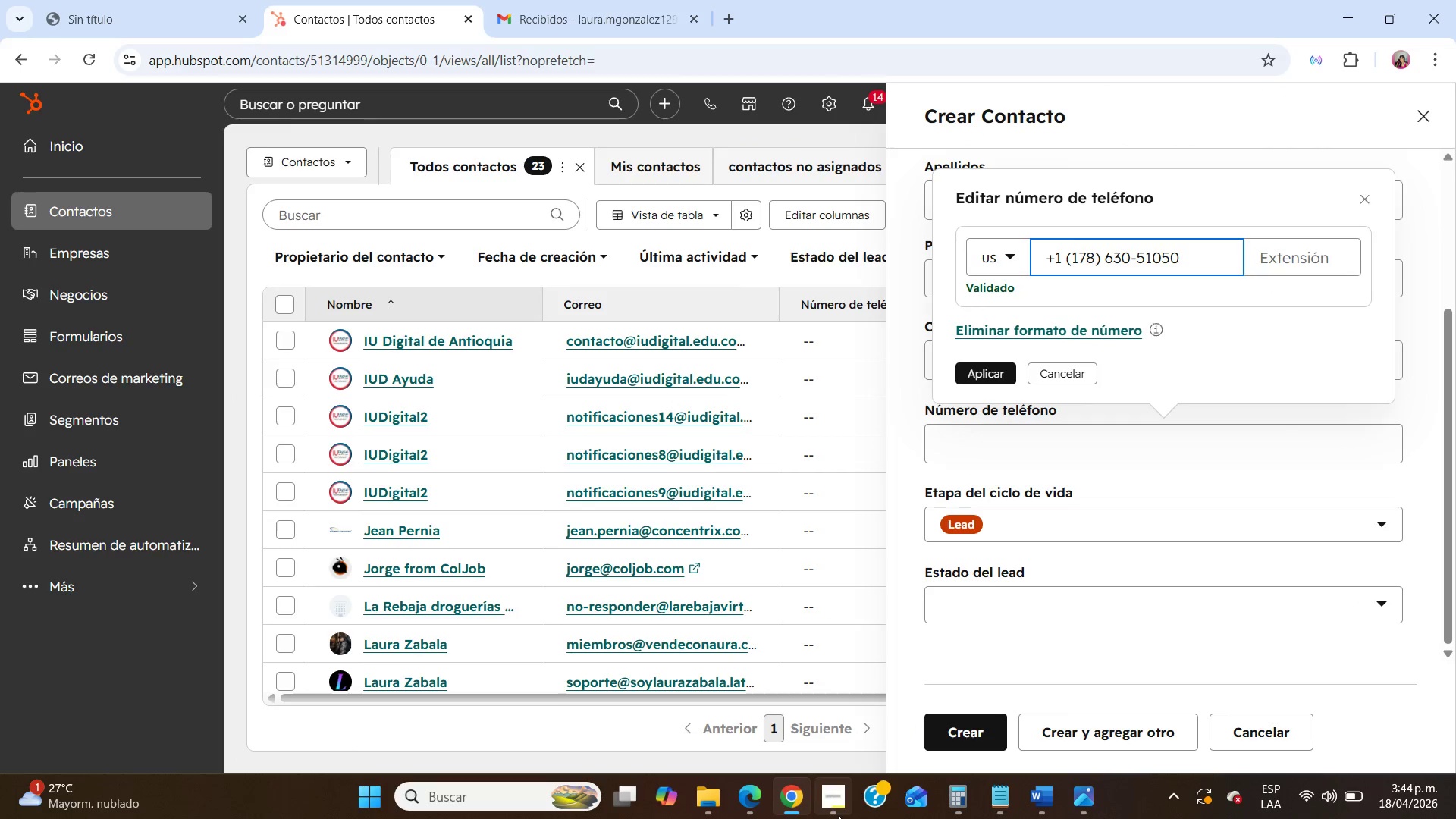 
wait(6.74)
 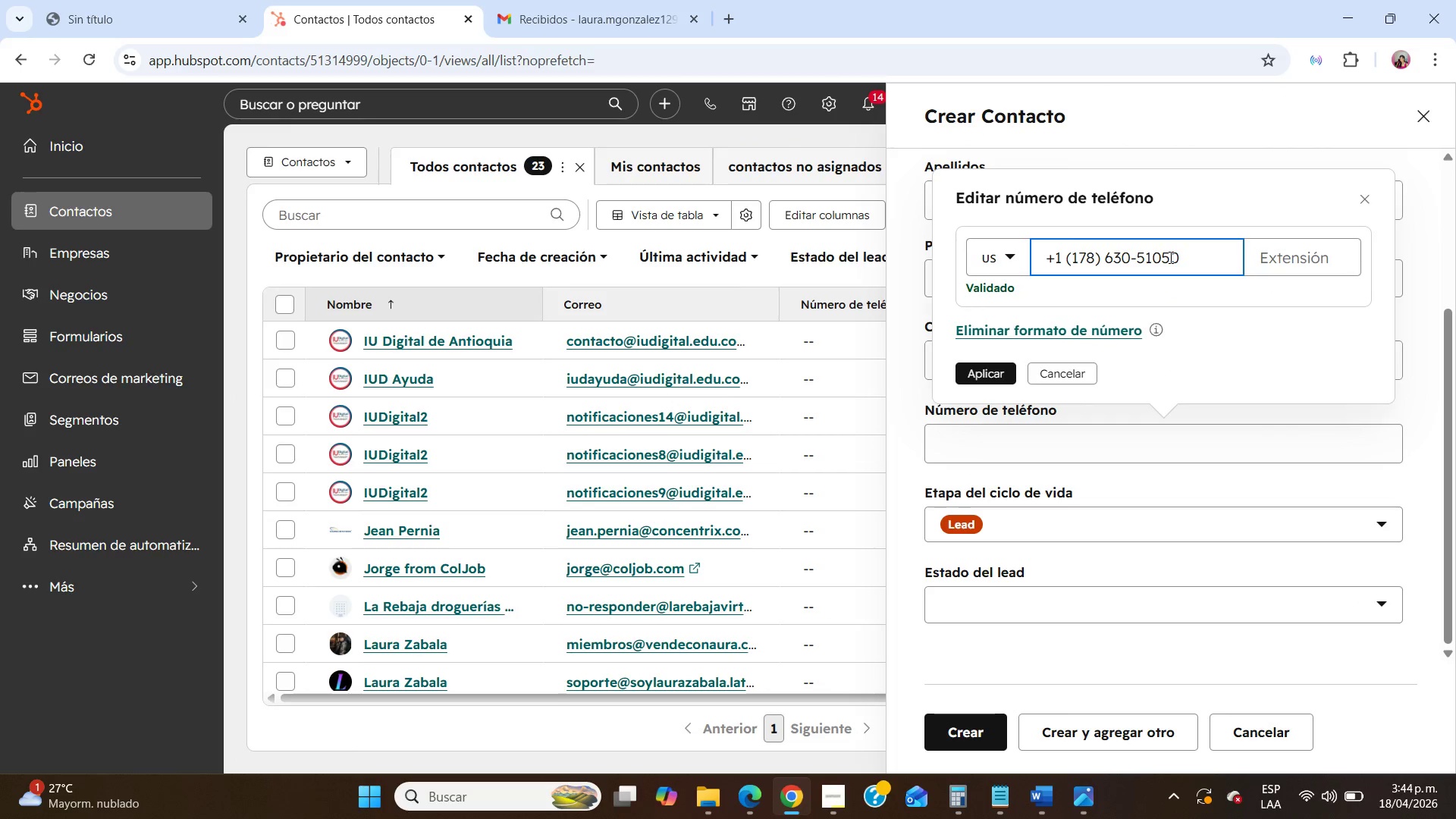 
left_click([1076, 256])
 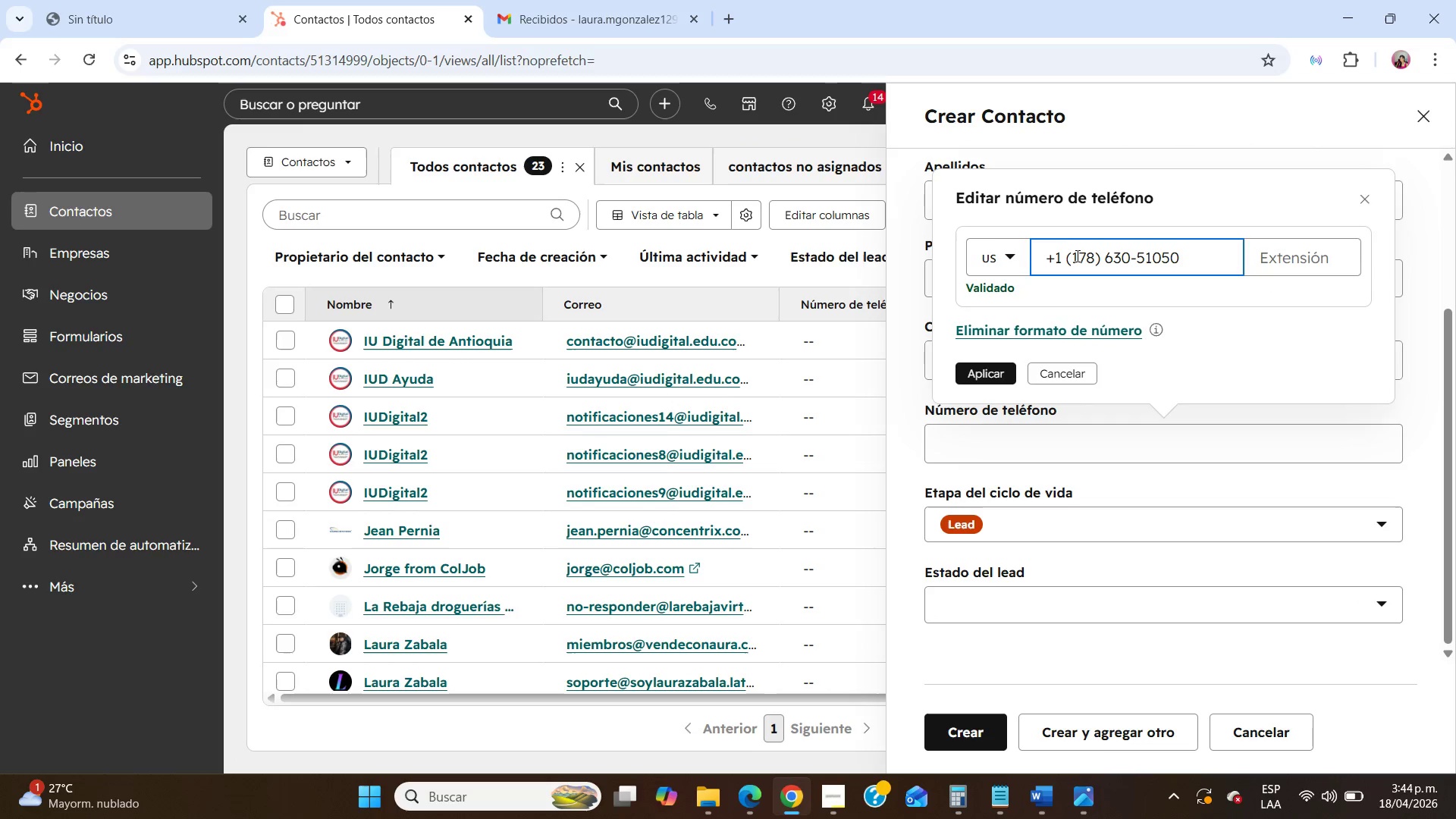 
key(Backspace)
 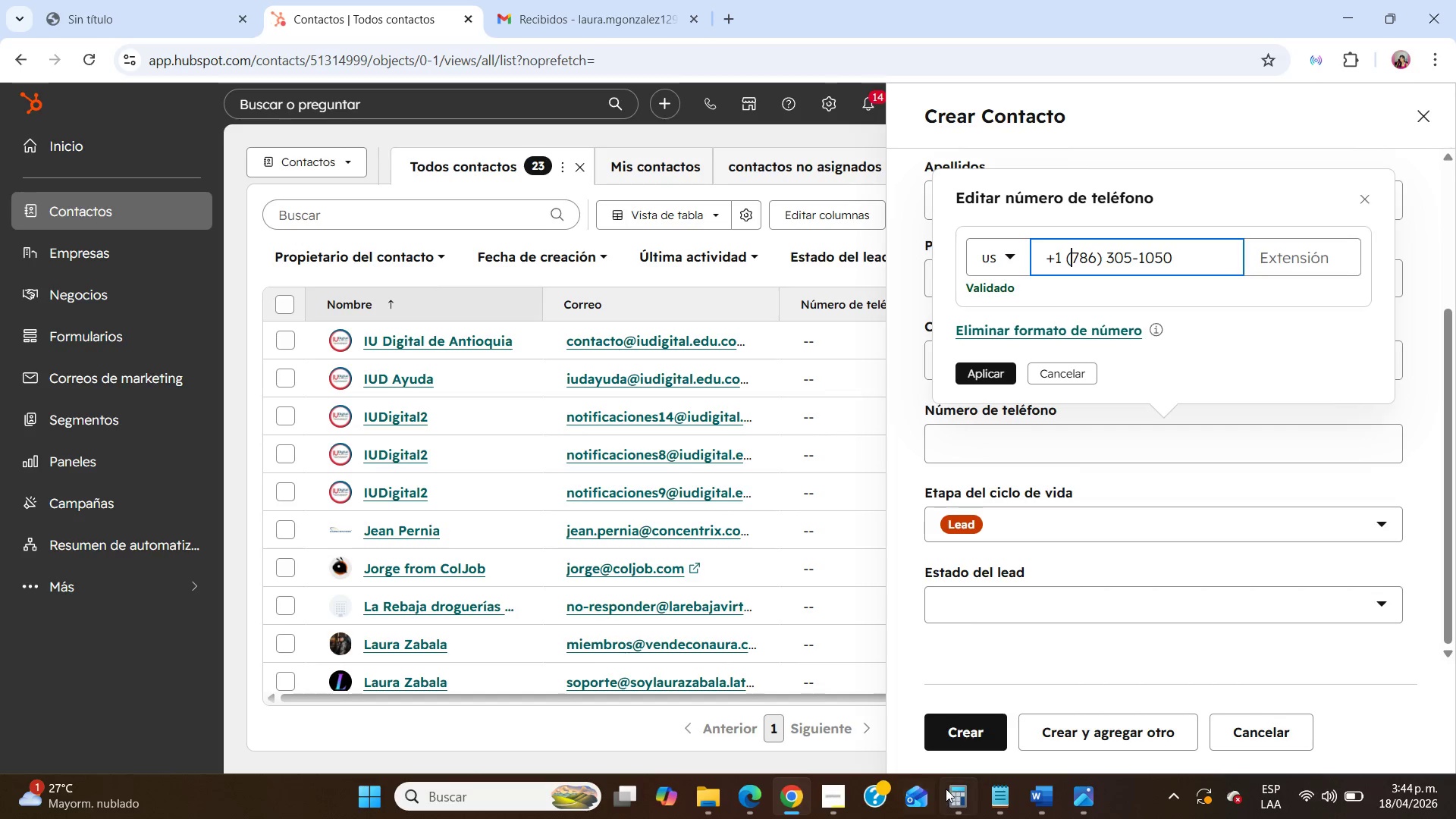 
left_click([1003, 802])
 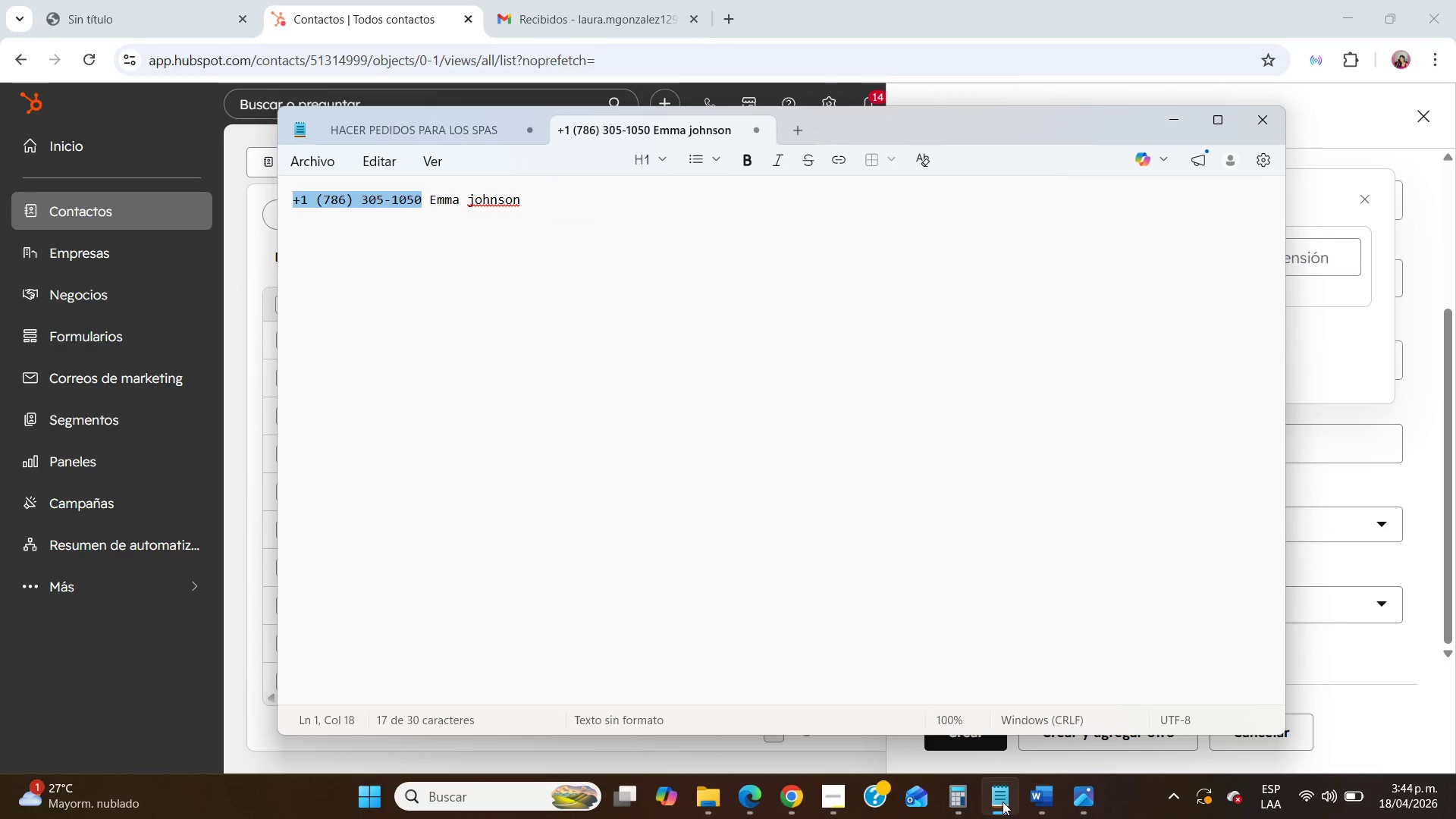 
left_click([1003, 802])
 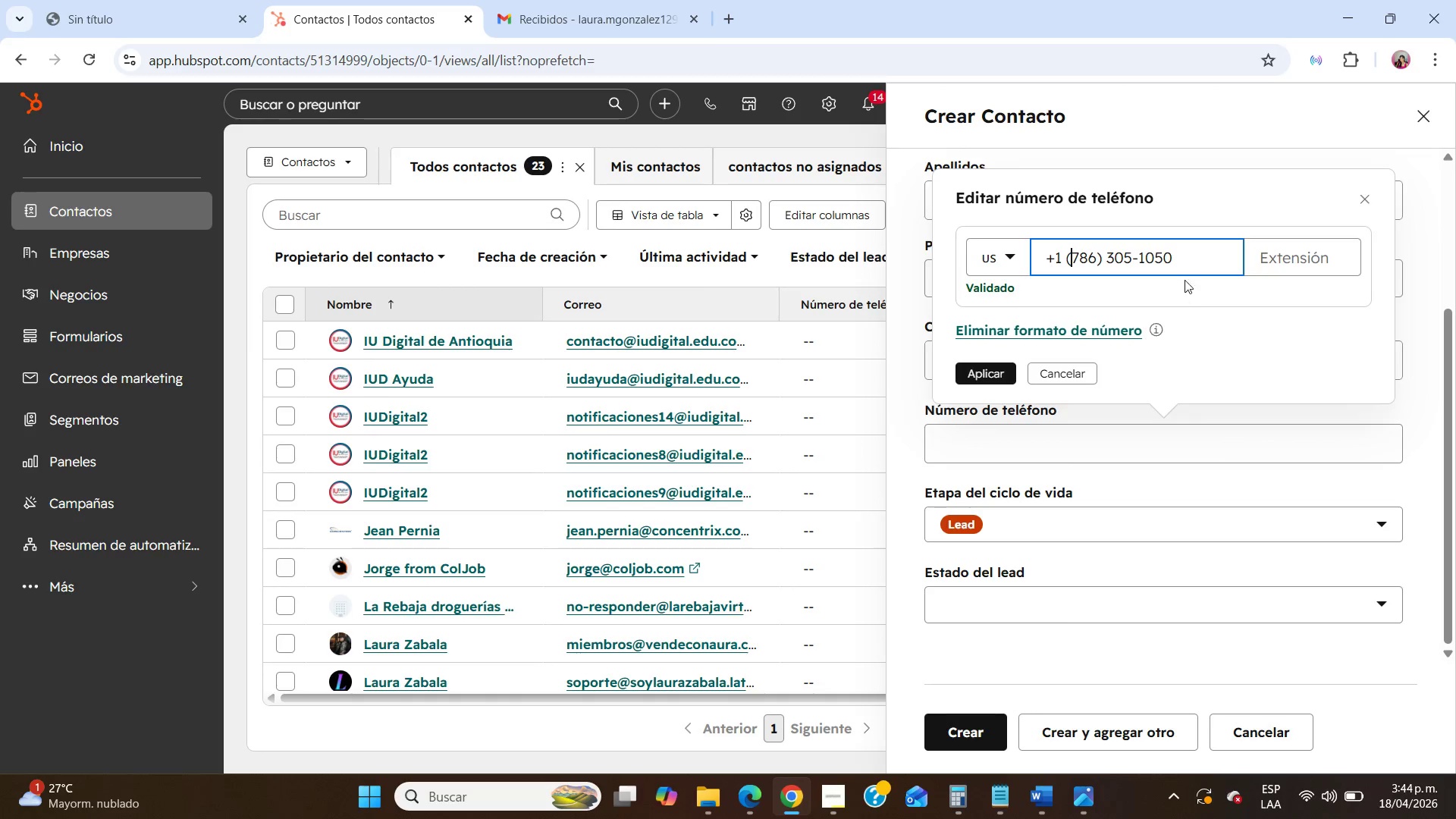 
left_click([1181, 263])
 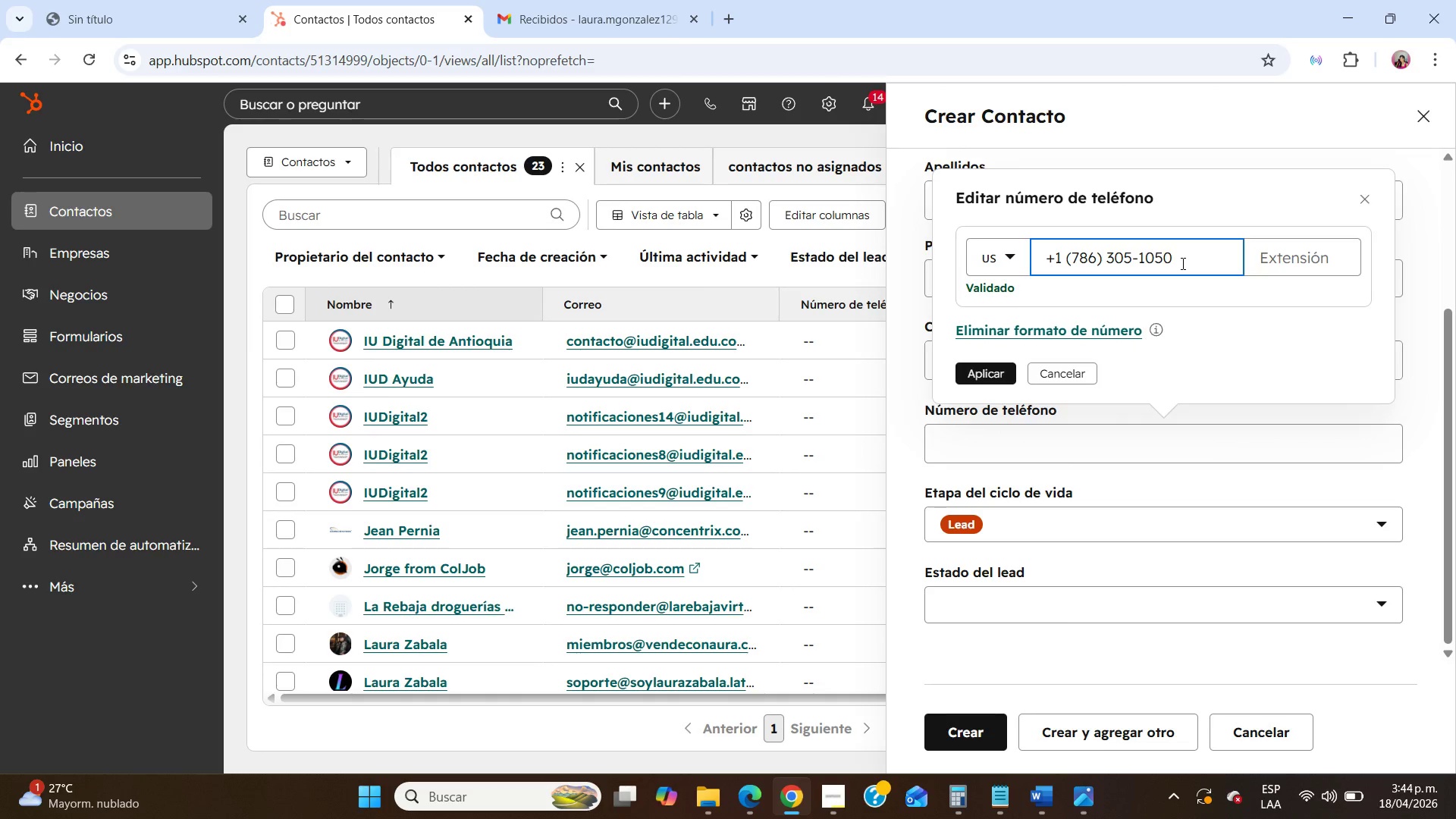 
key(Backspace)
 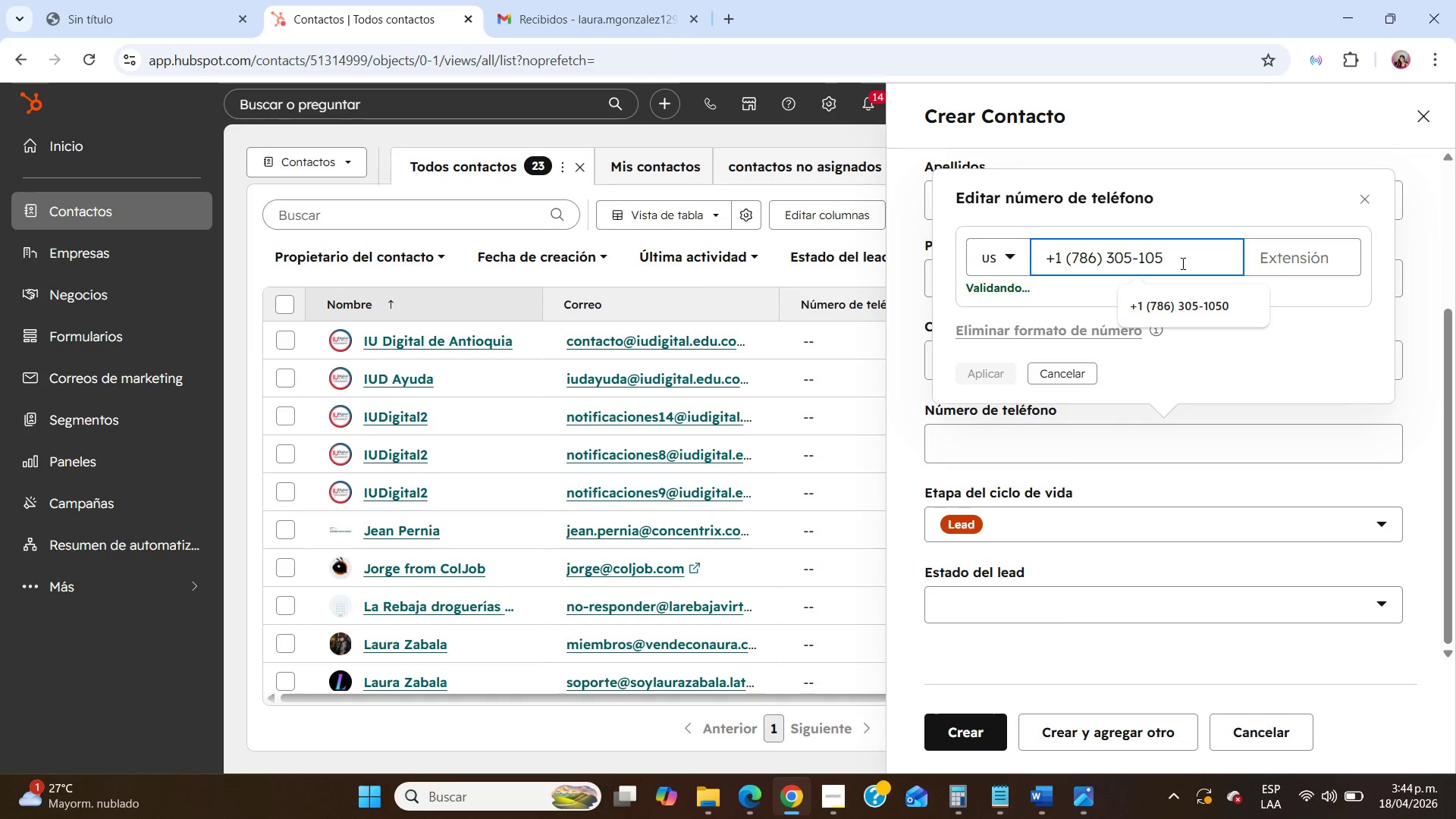 
key(Numpad1)
 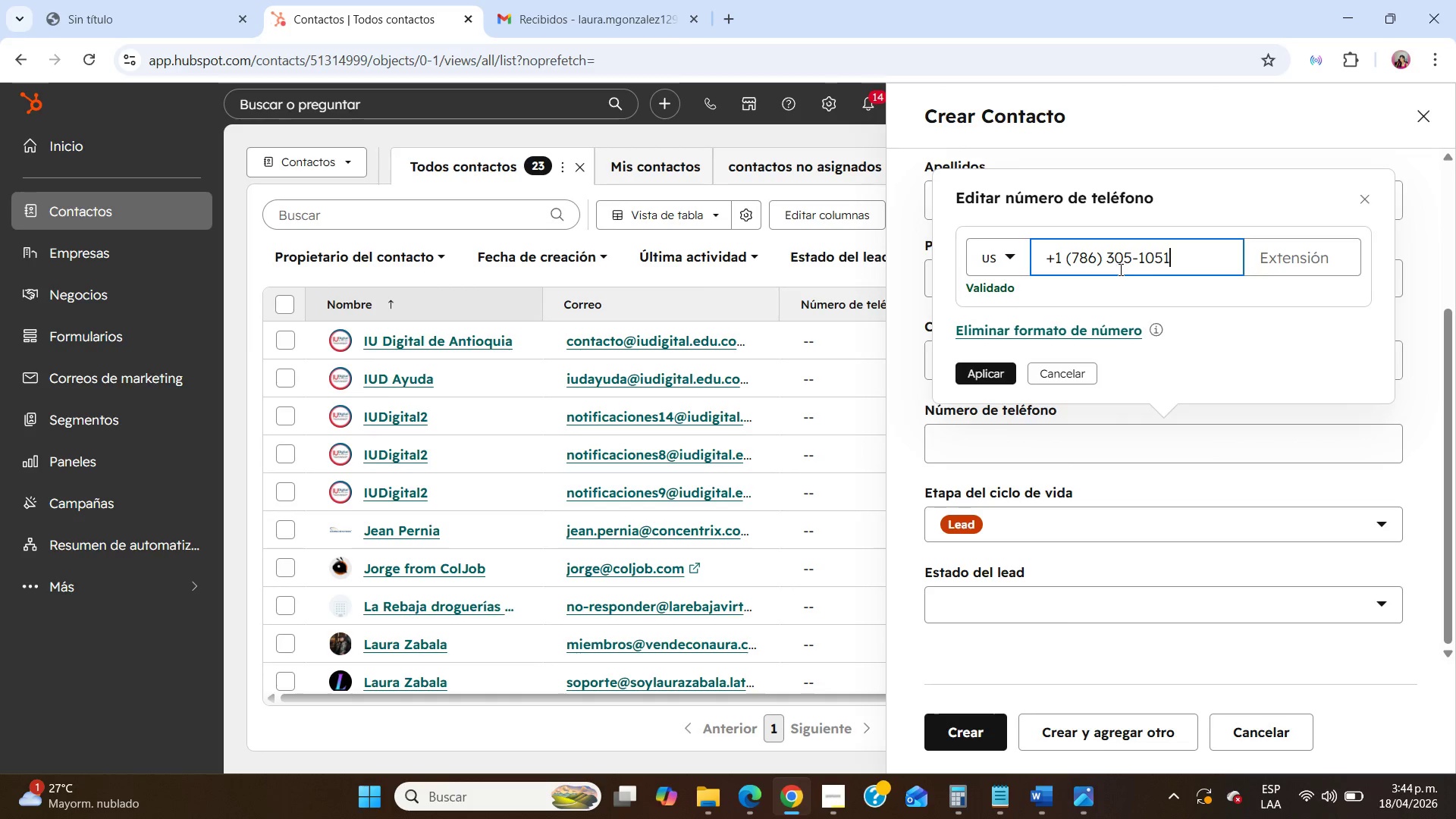 
double_click([1119, 269])
 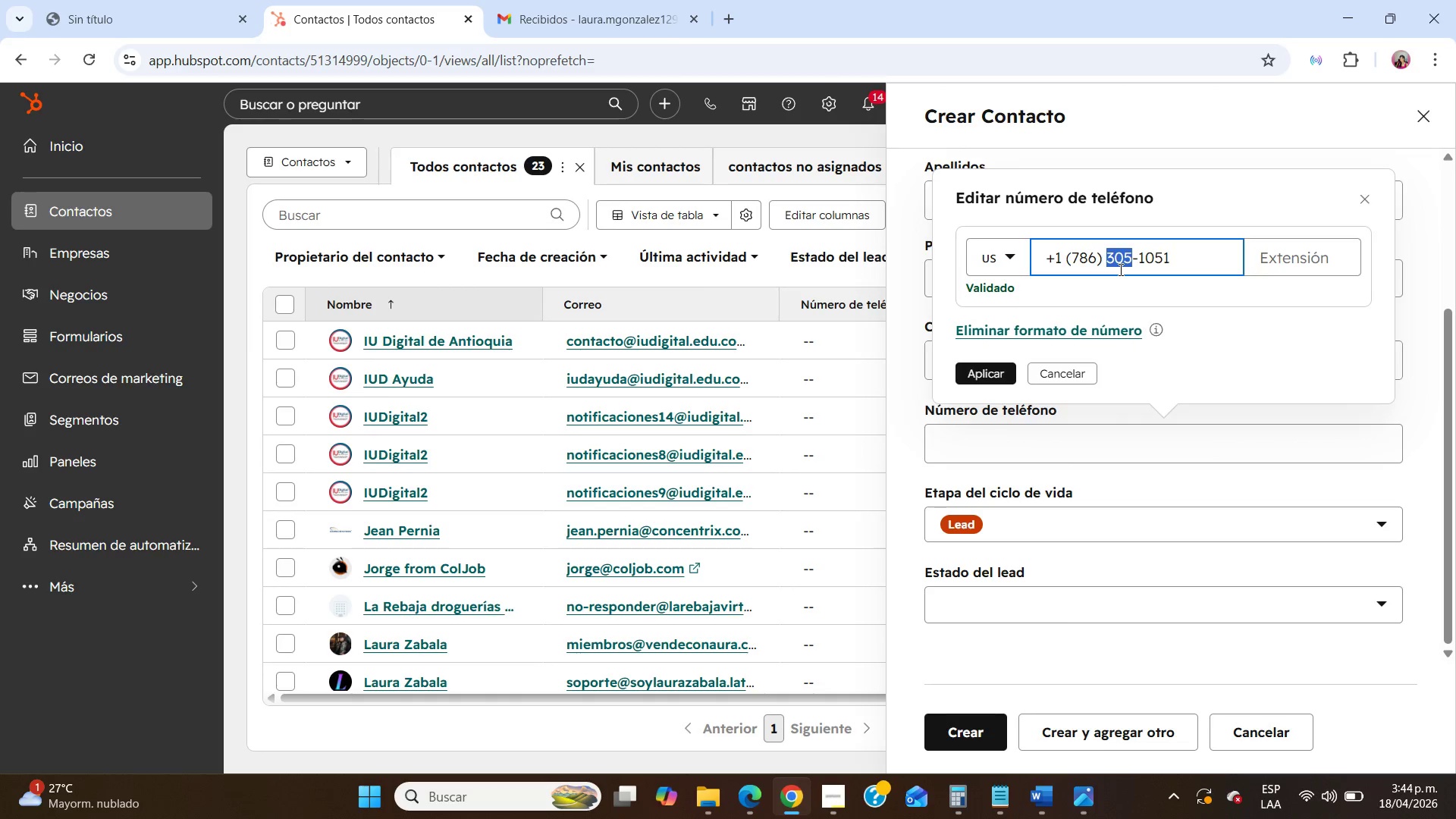 
triple_click([1119, 269])
 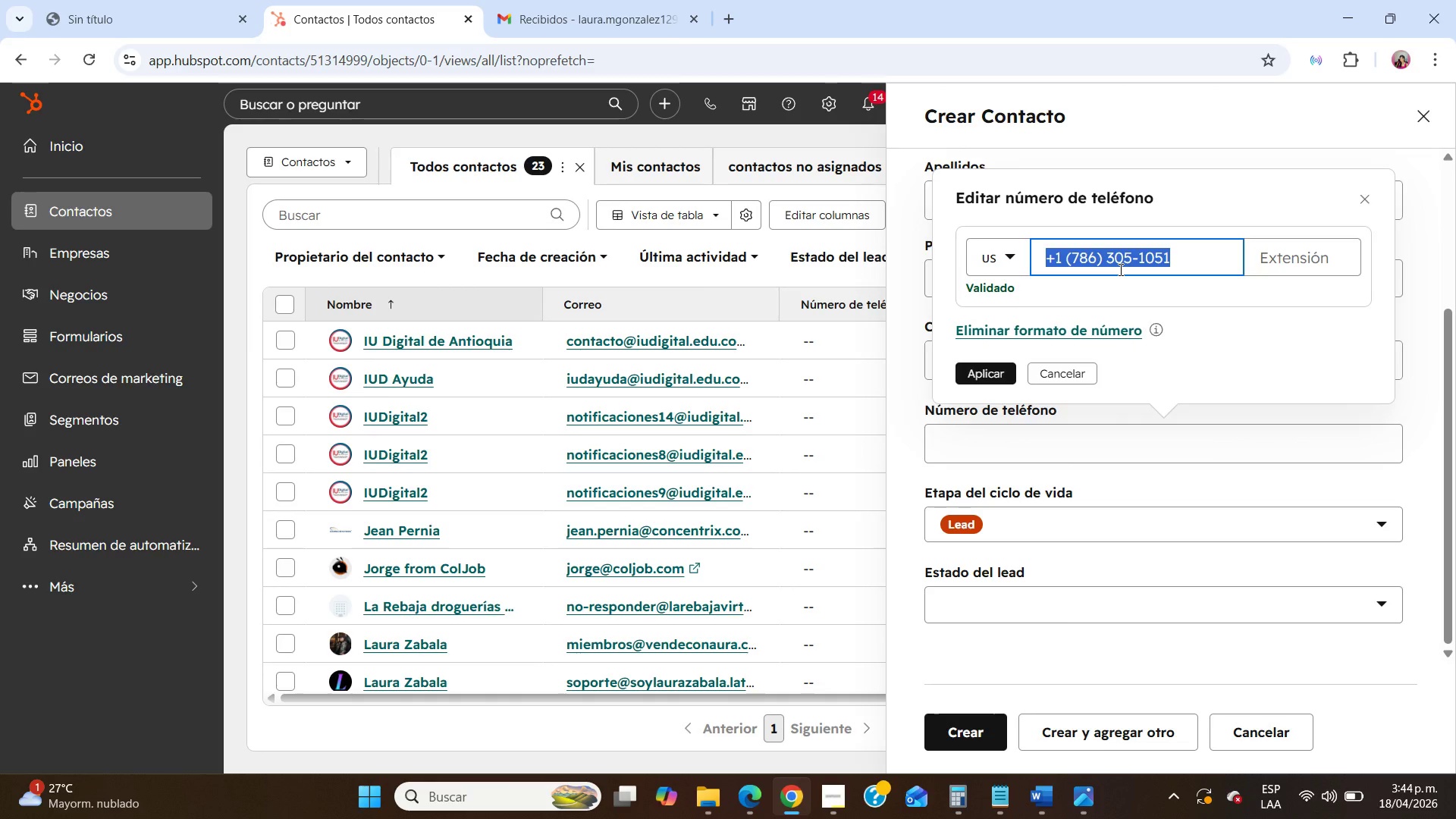 
key(Control+C)
 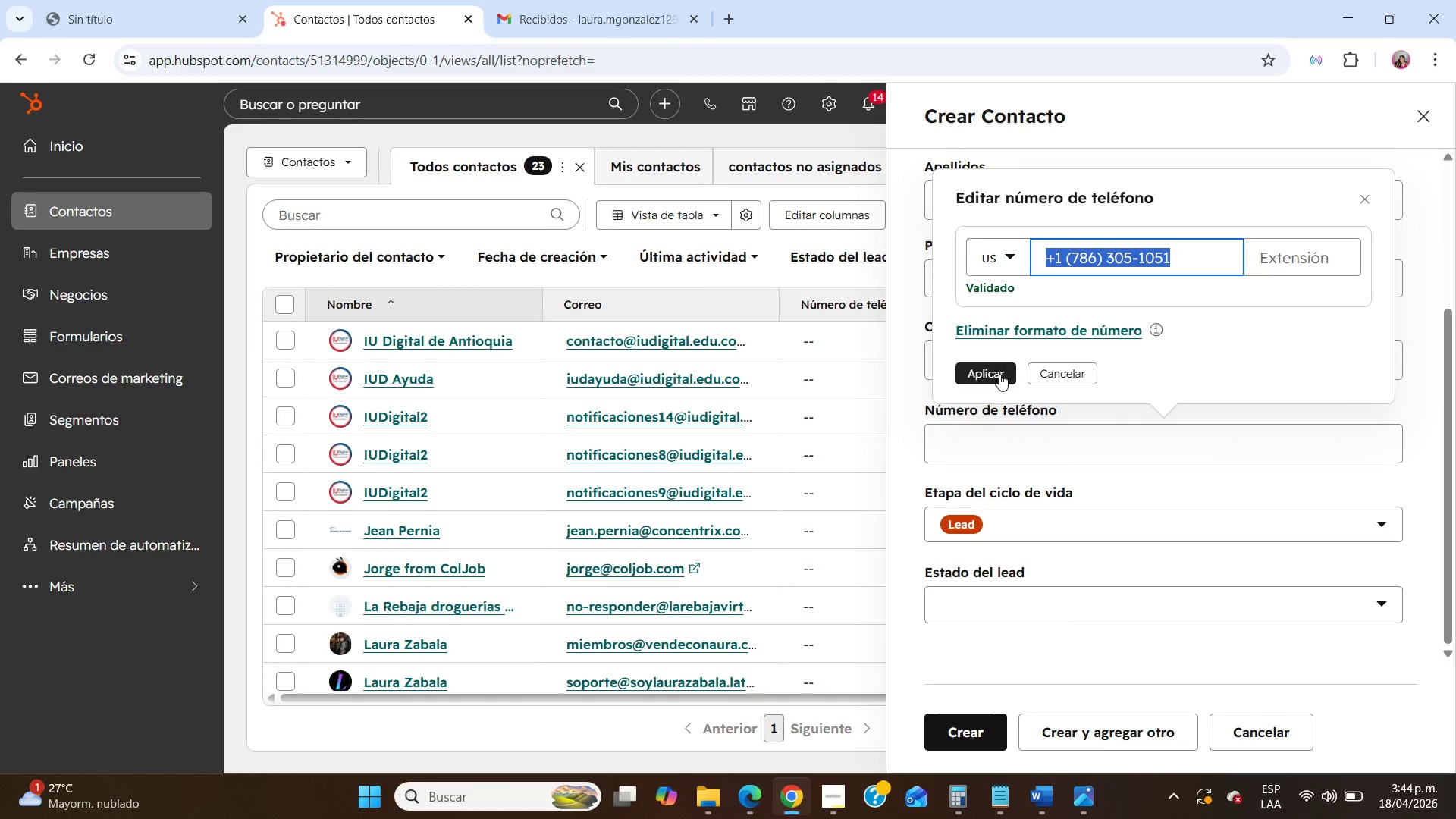 
left_click([999, 374])
 